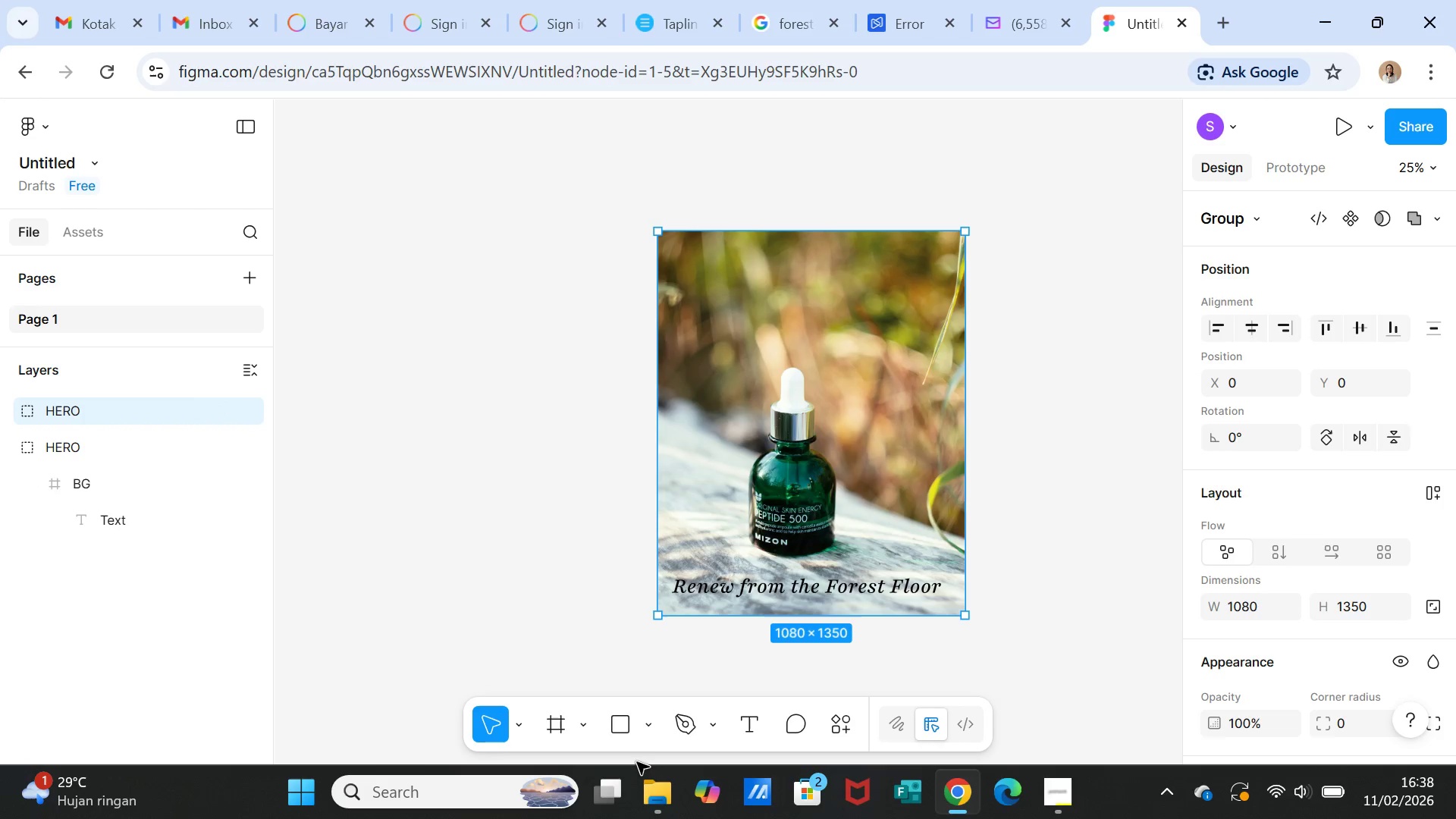 
left_click([1072, 450])
 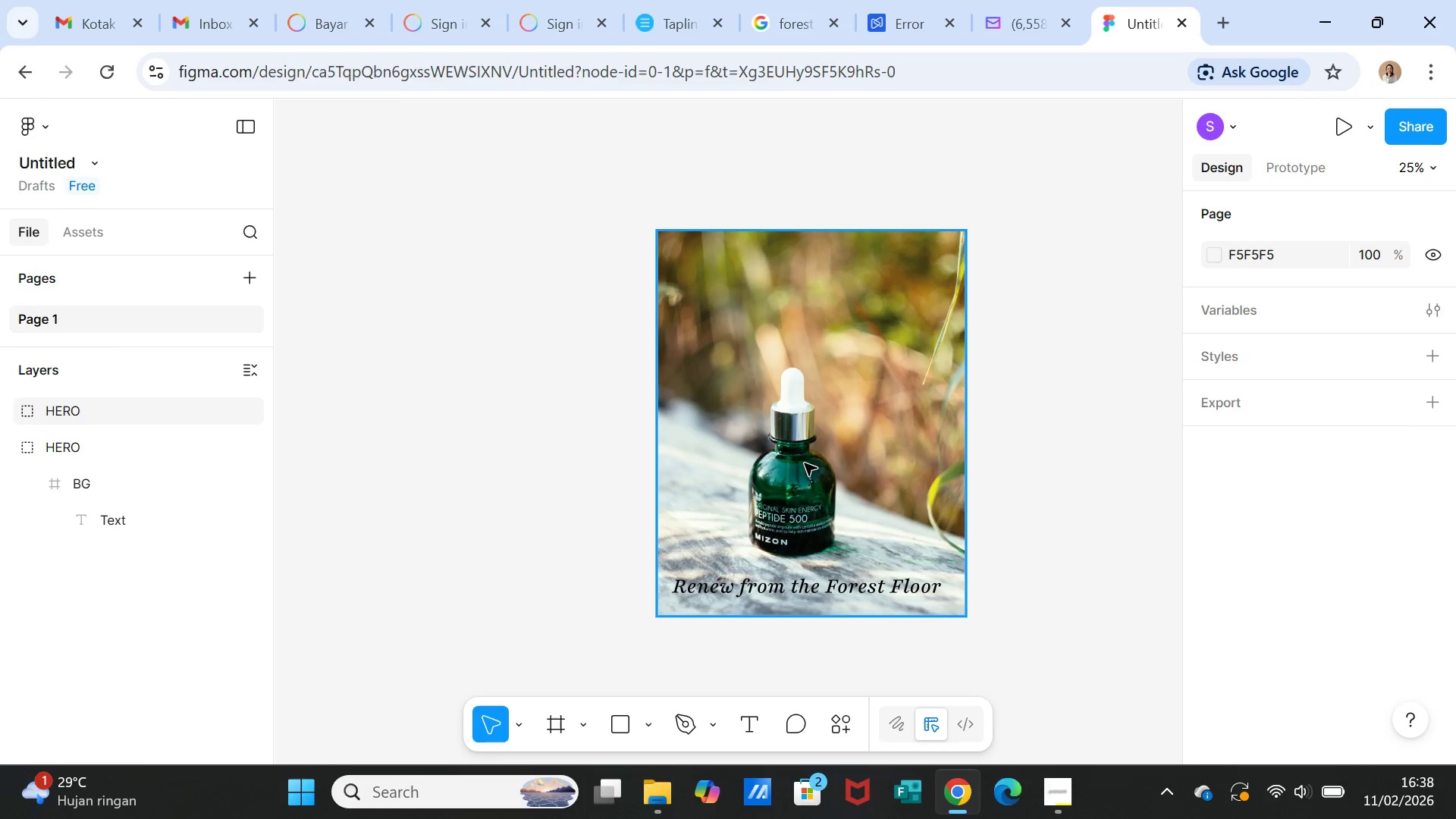 
left_click([805, 463])
 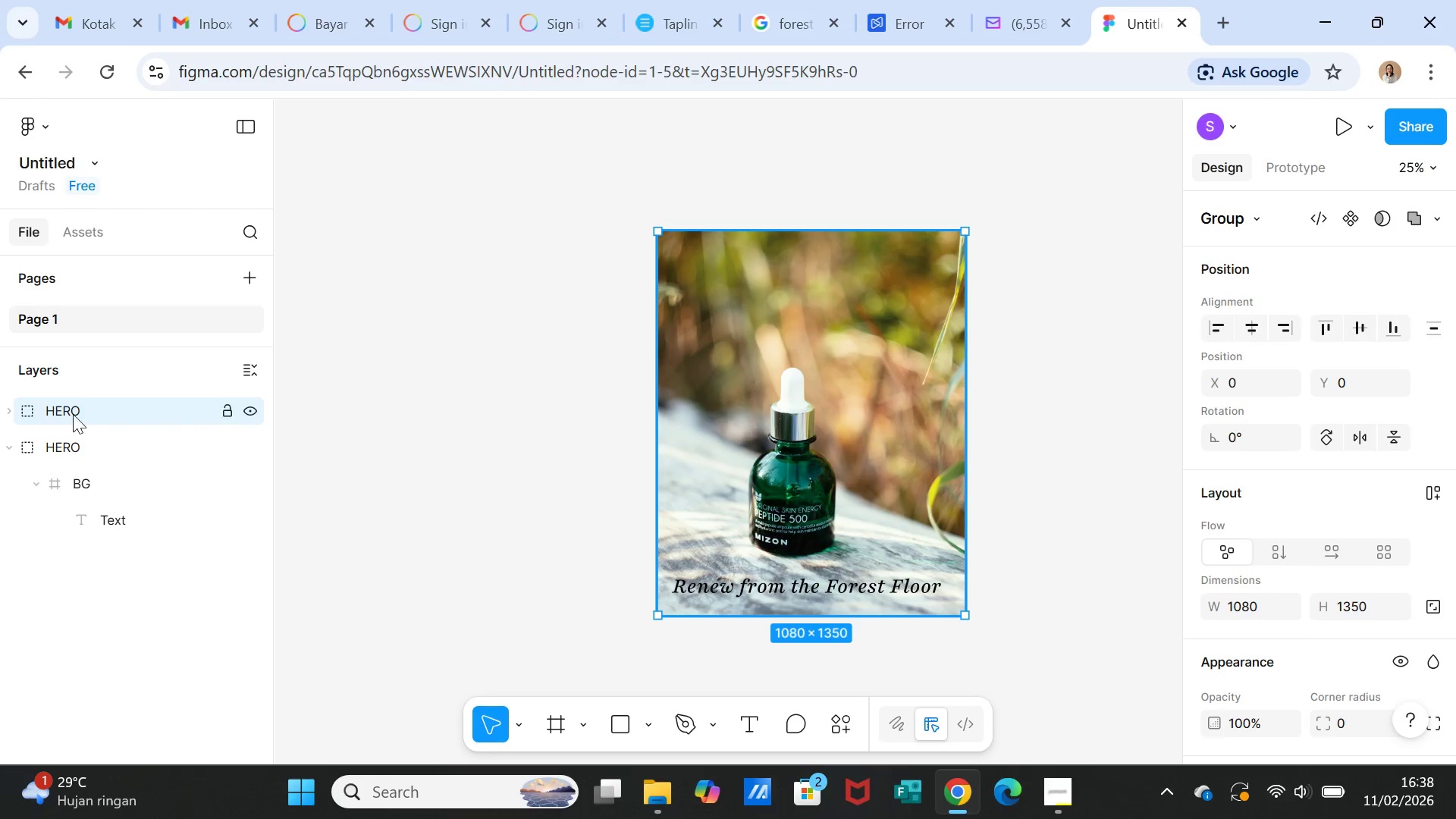 
left_click([73, 413])
 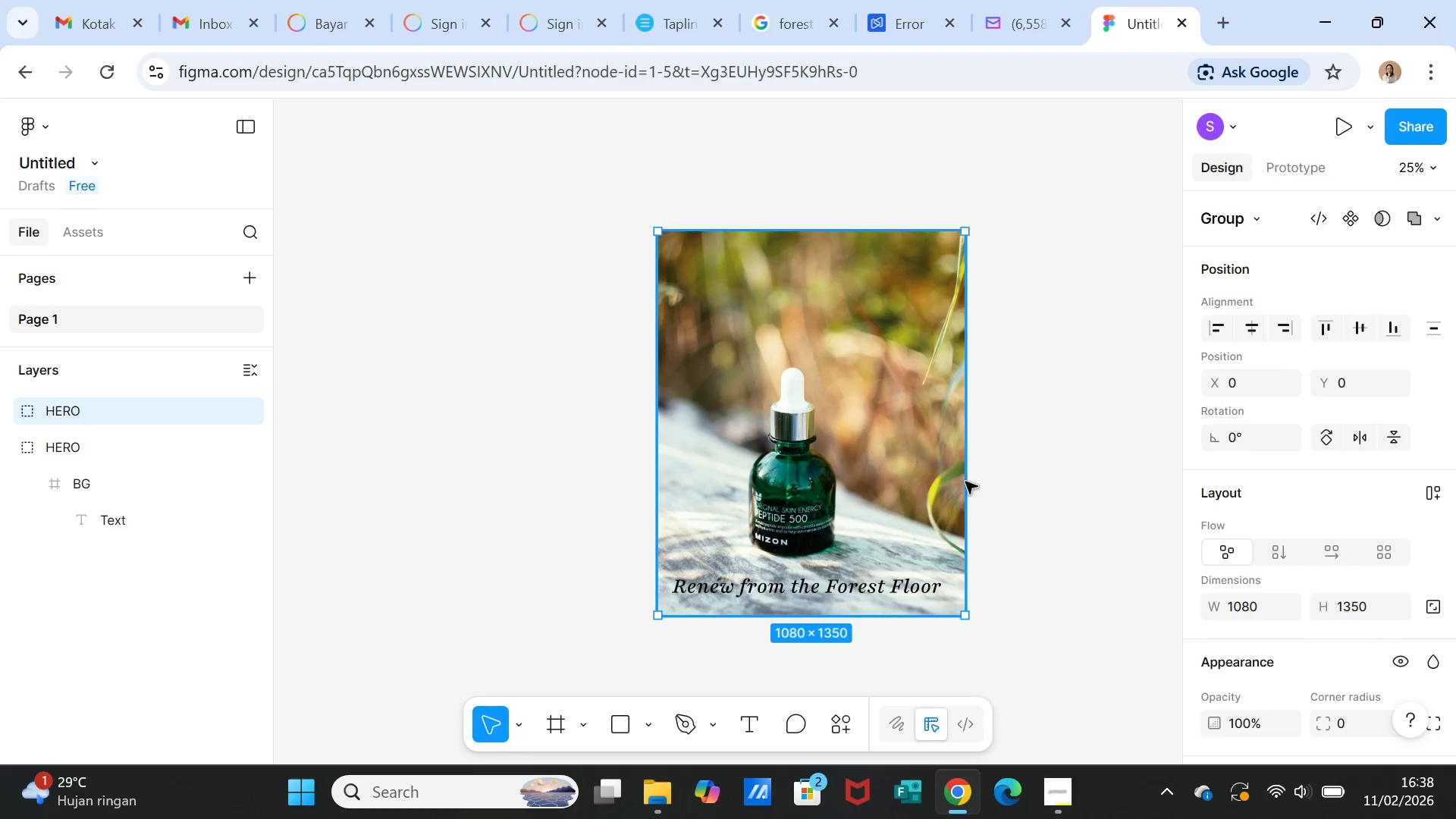 
left_click([977, 491])
 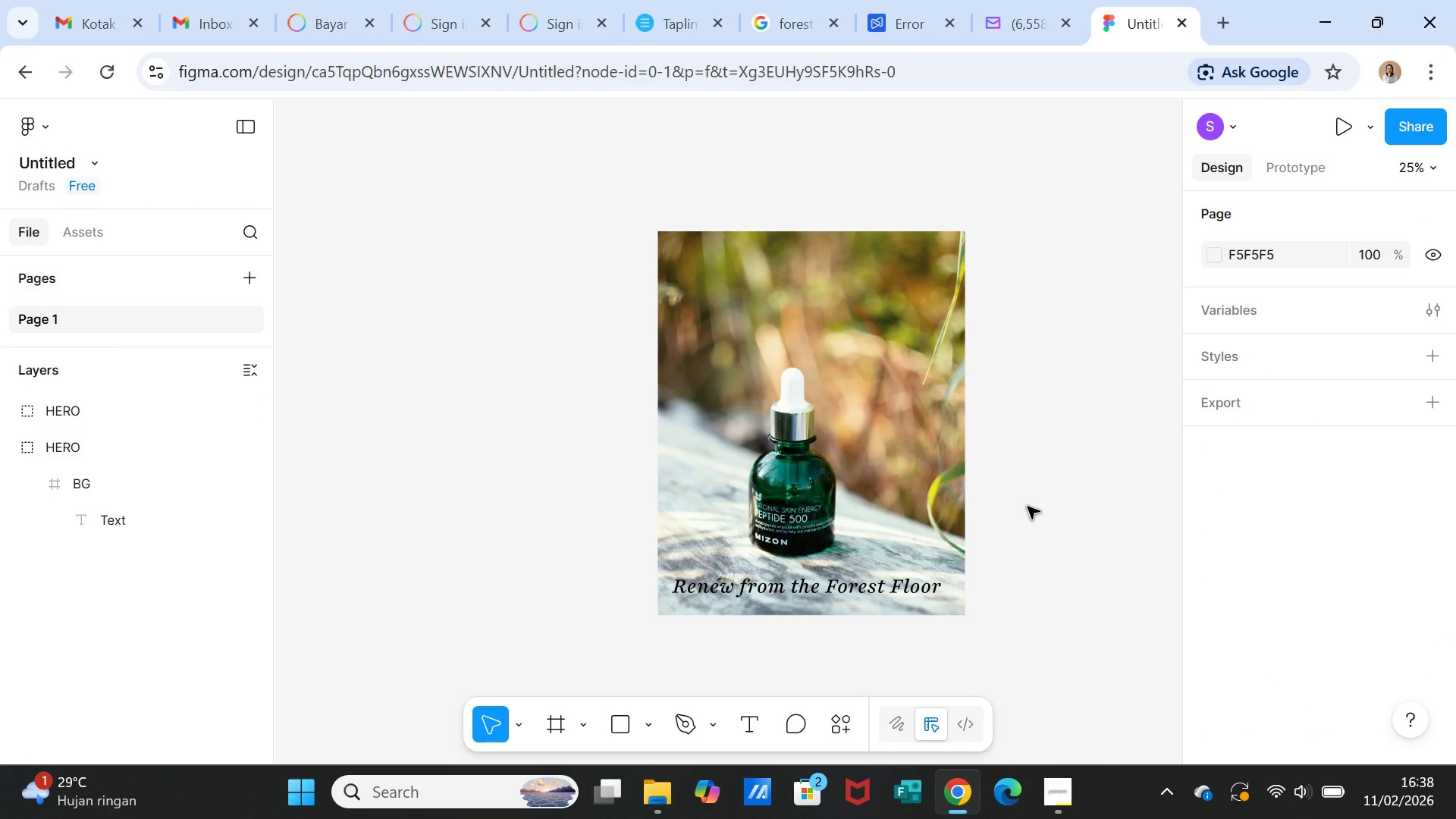 
left_click([1028, 507])
 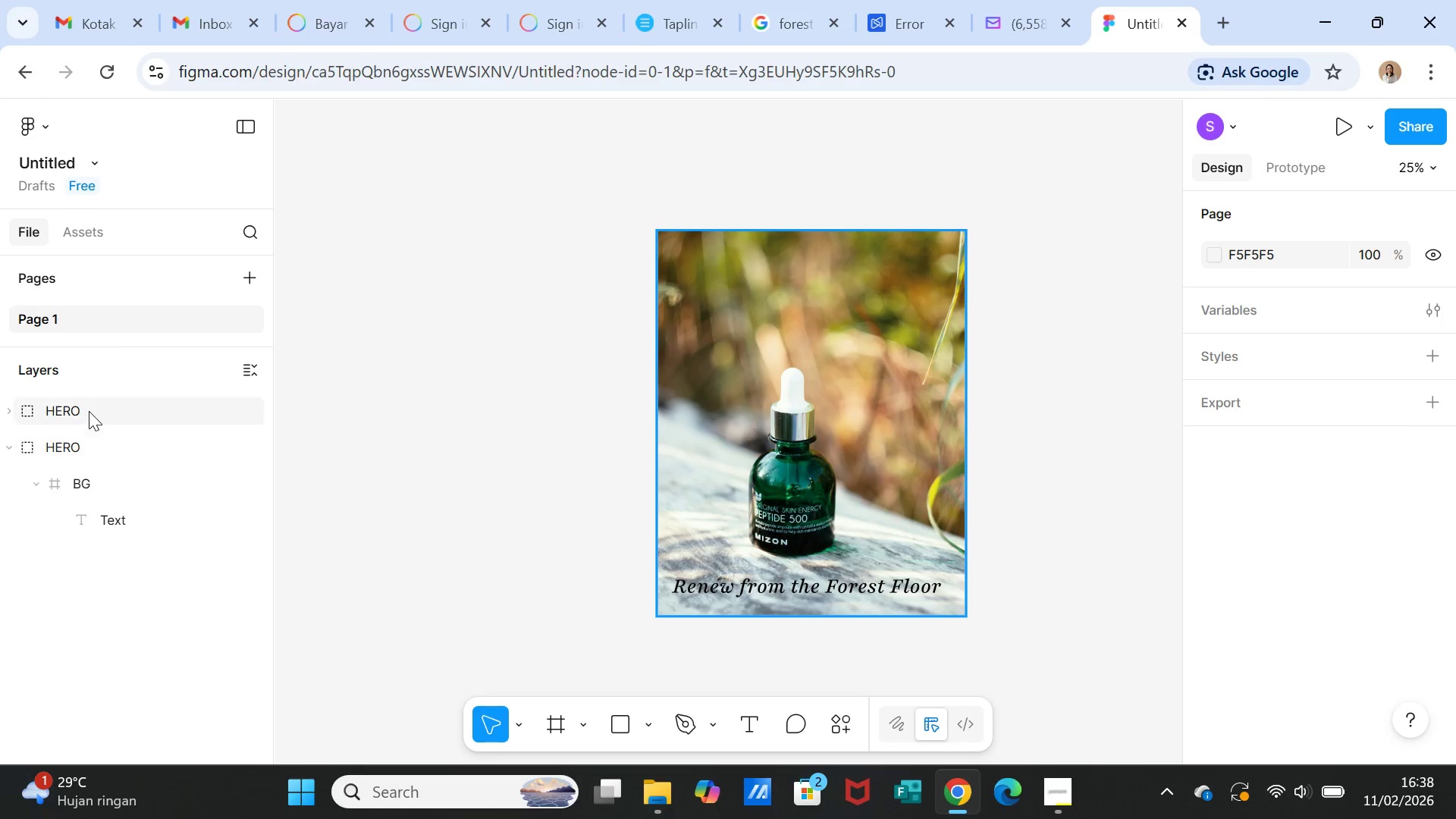 
left_click([86, 408])
 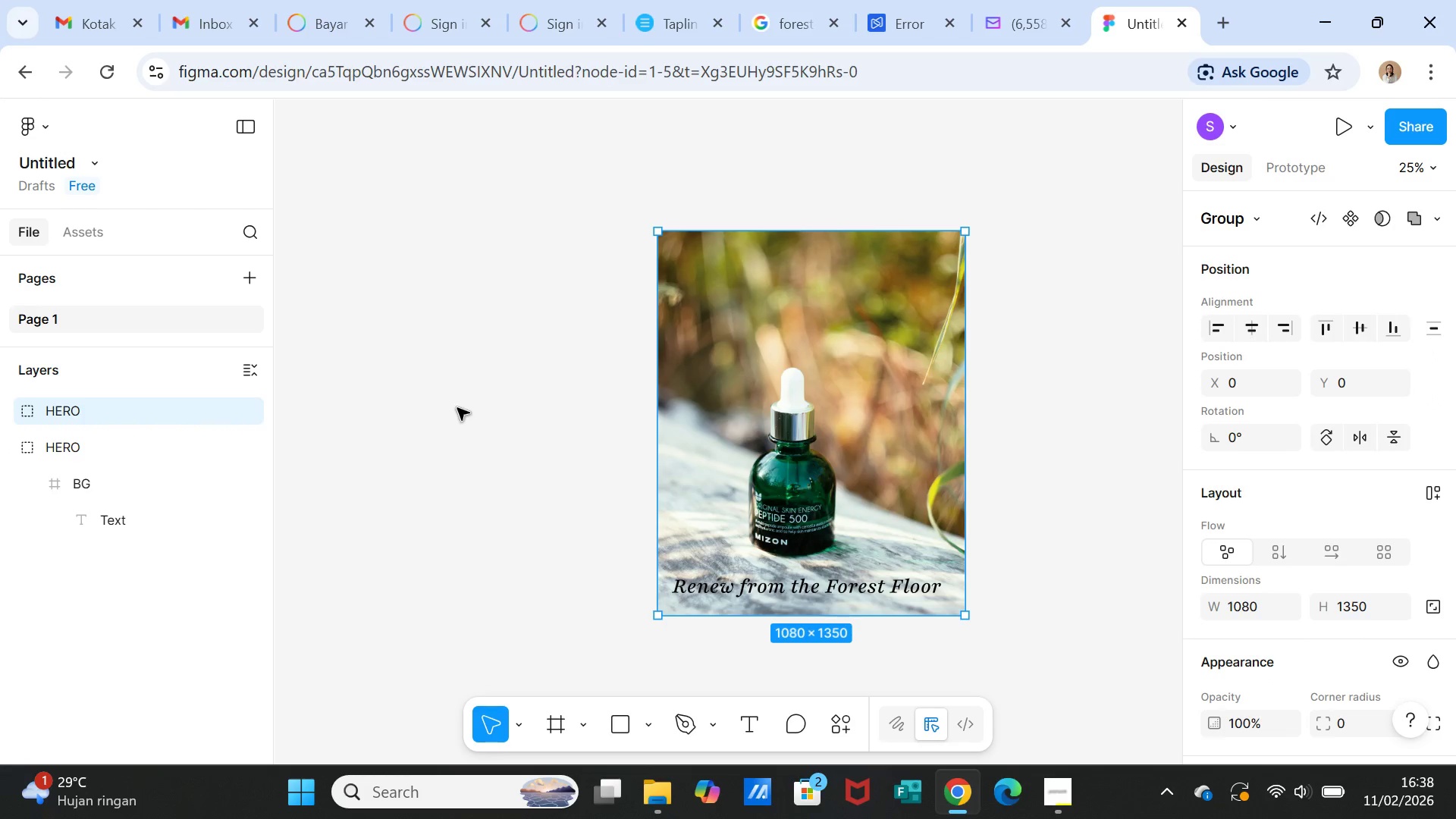 
key(Control+Z)
 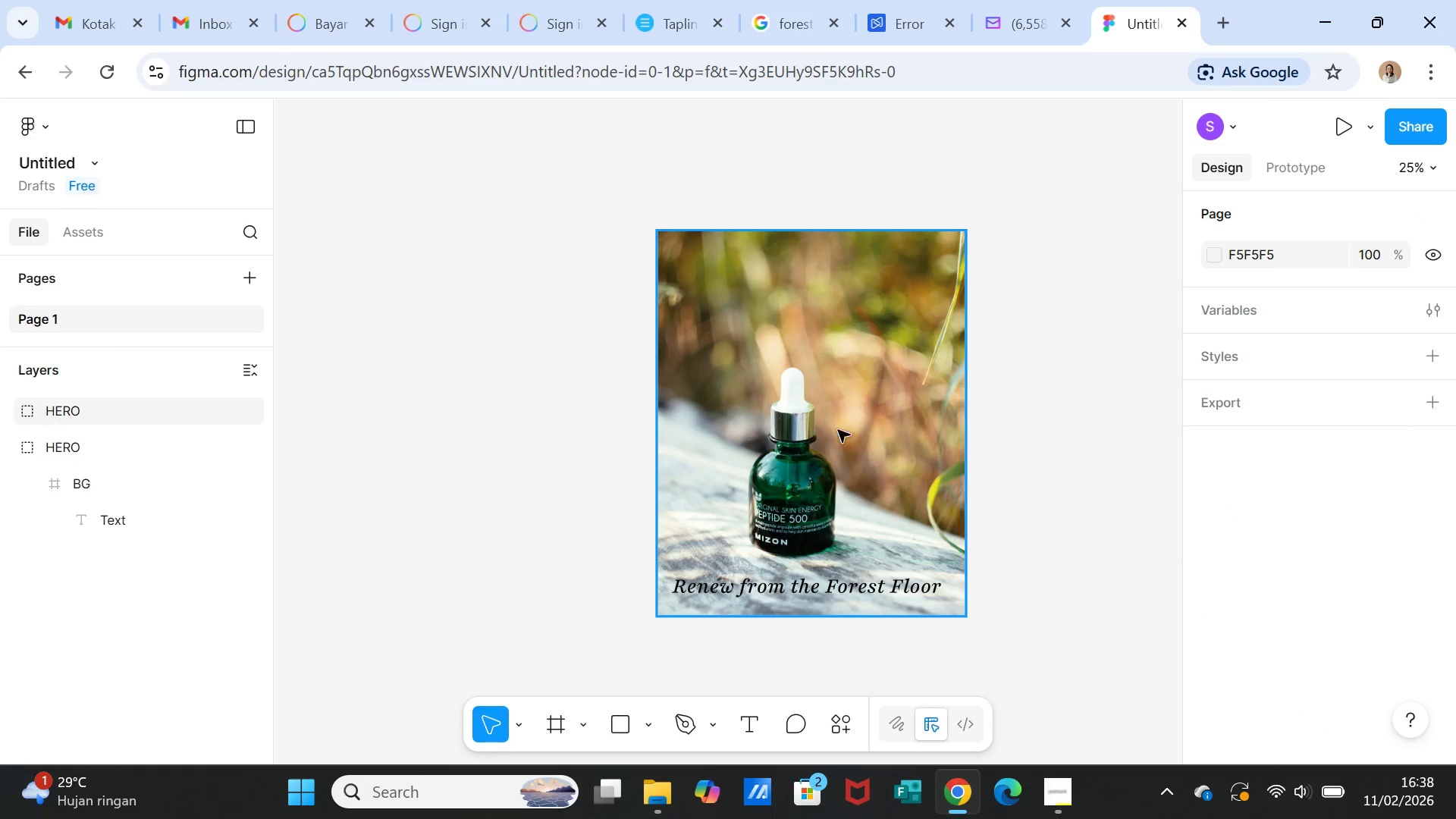 
left_click([860, 450])
 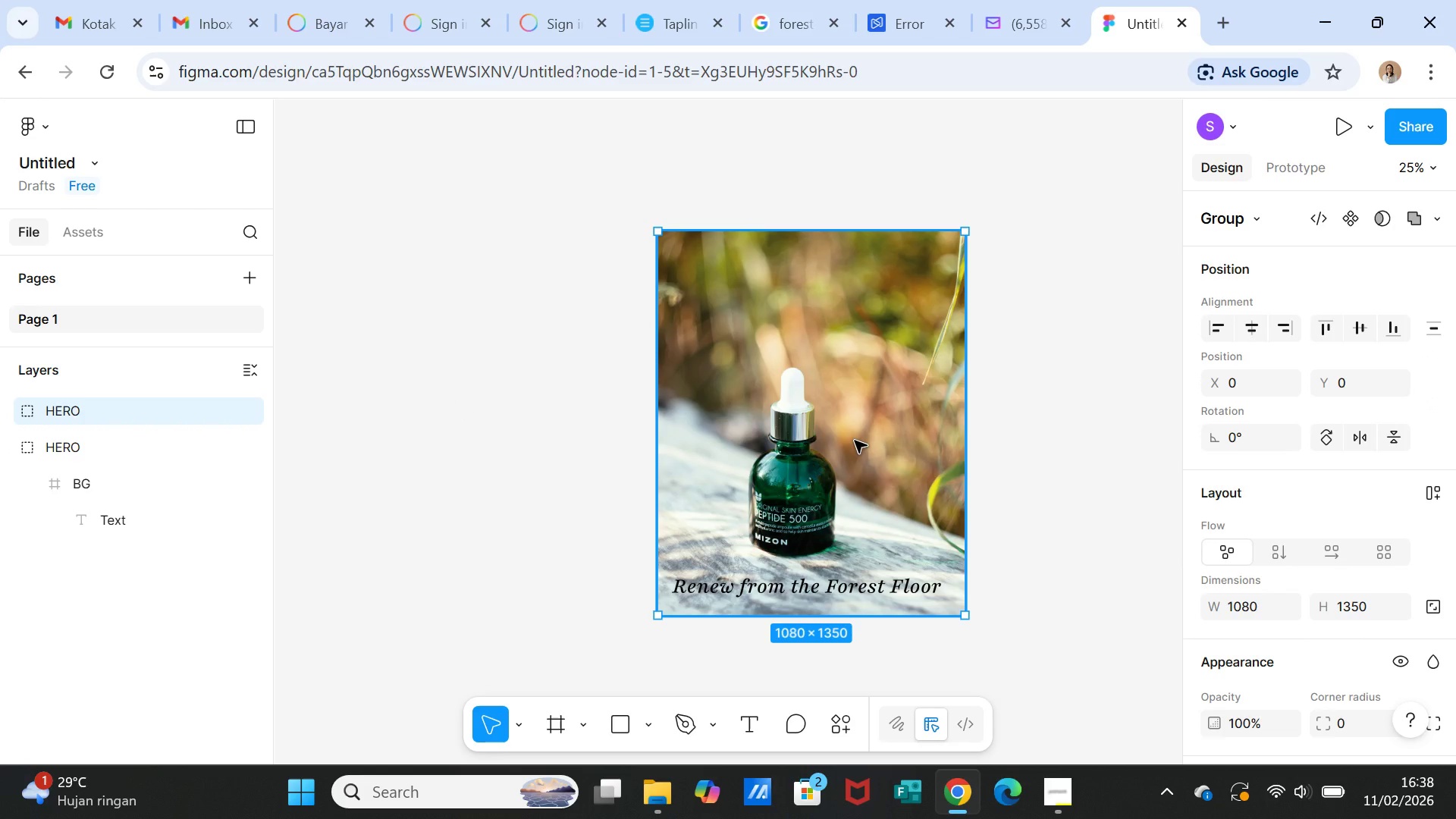 
right_click([855, 441])
 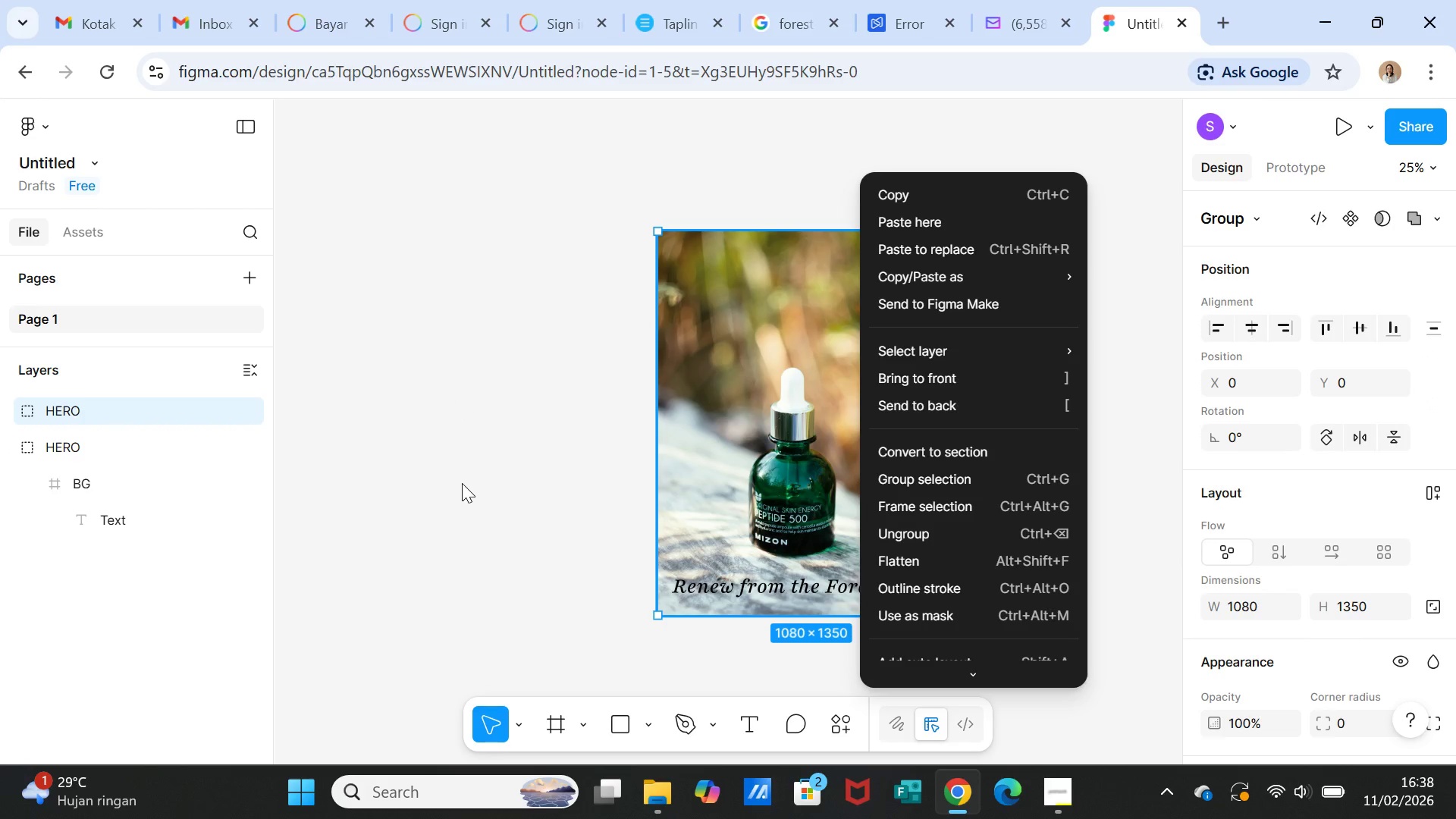 
left_click([462, 483])
 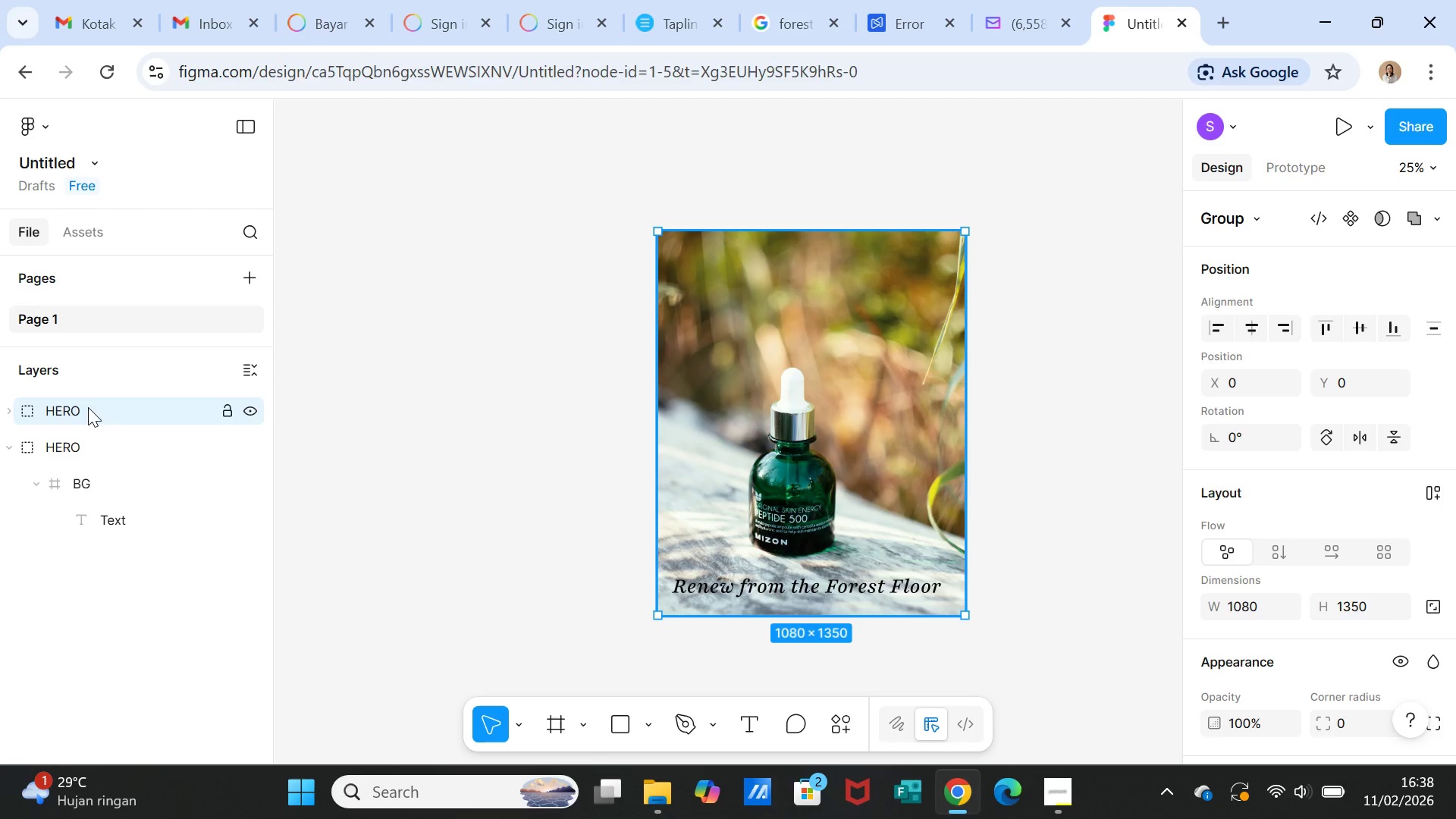 
key(Control+Z)
 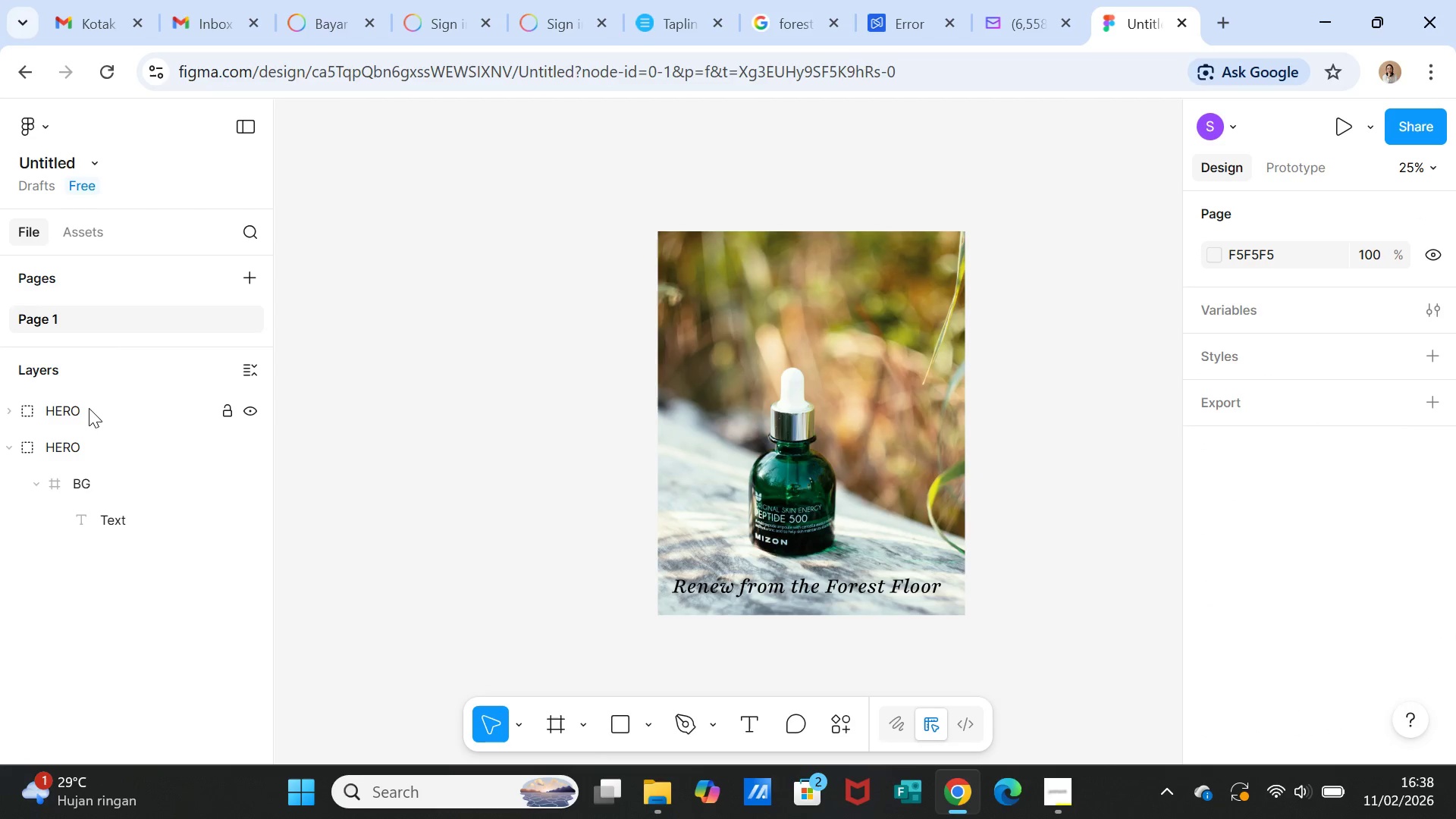 
key(Control+Z)
 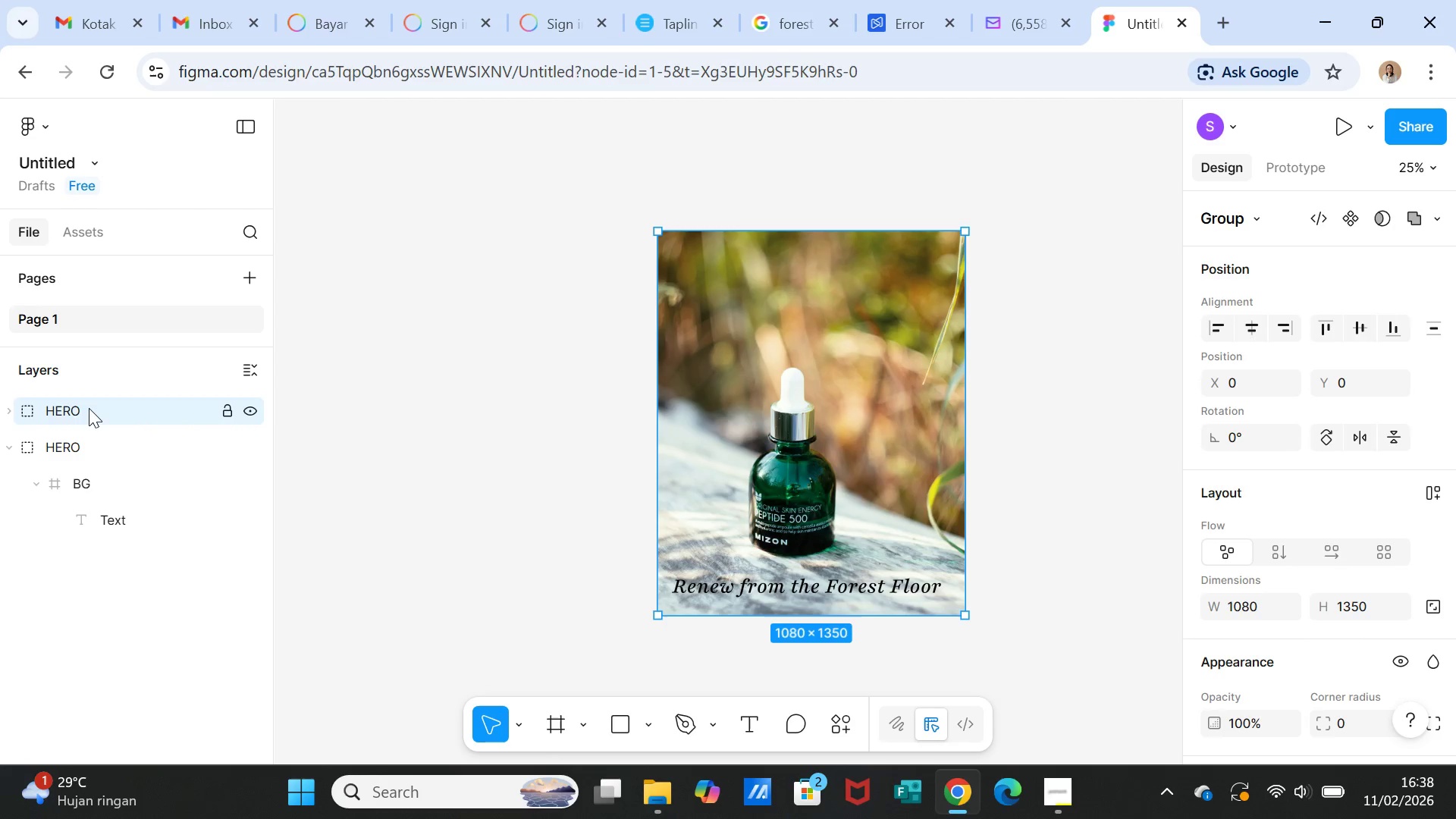 
key(Control+Z)
 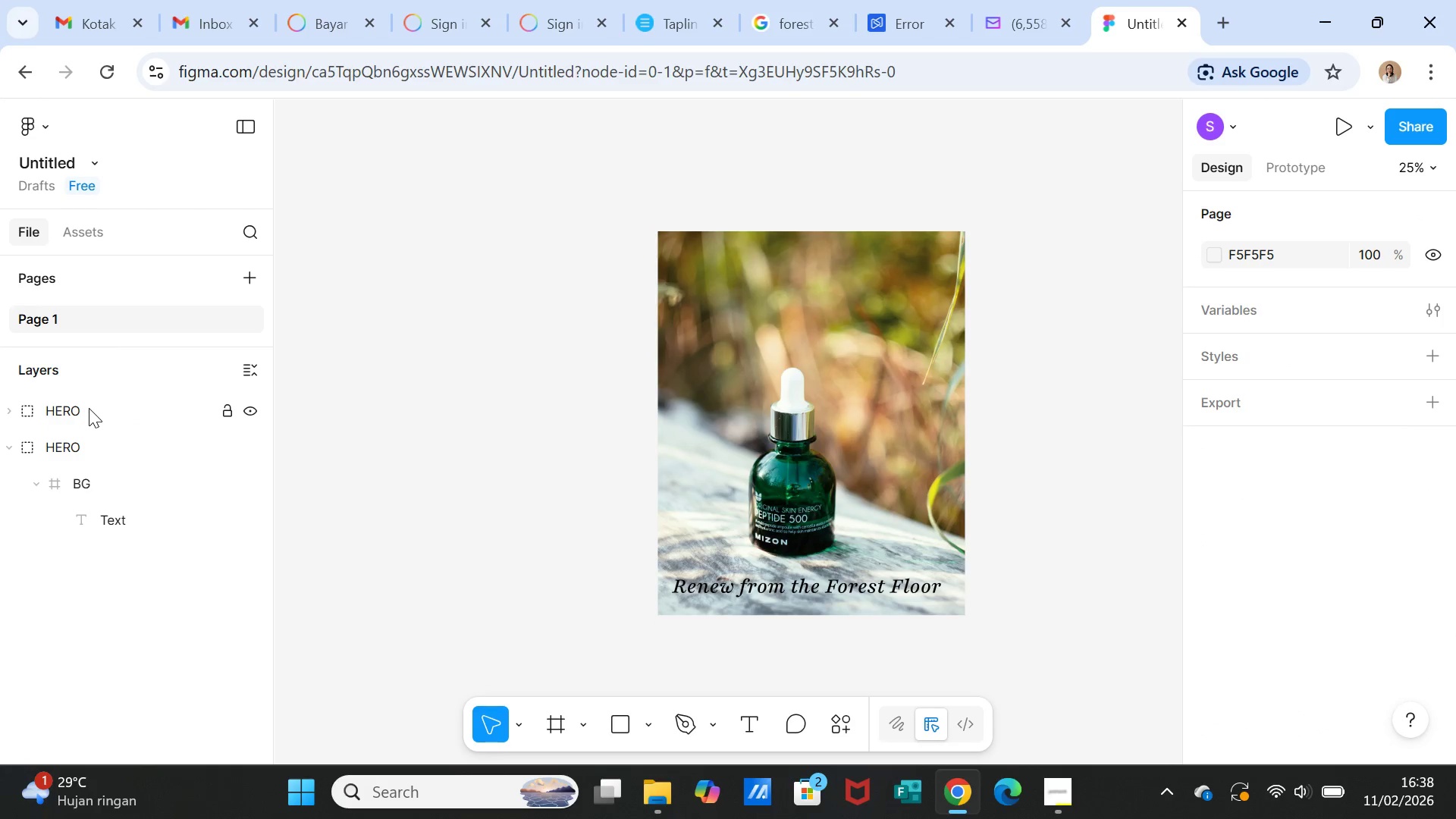 
key(Control+Z)
 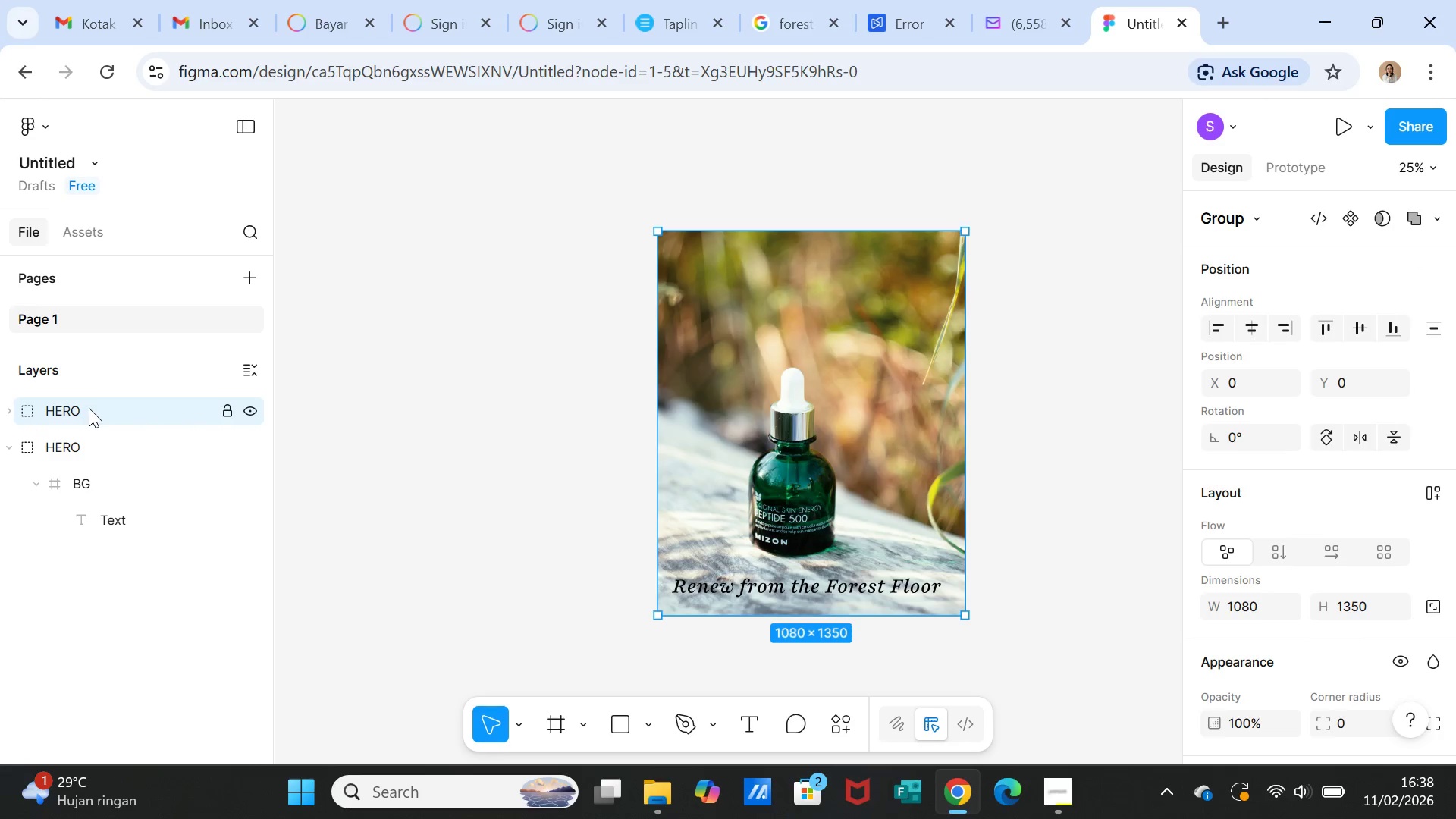 
key(Control+Z)
 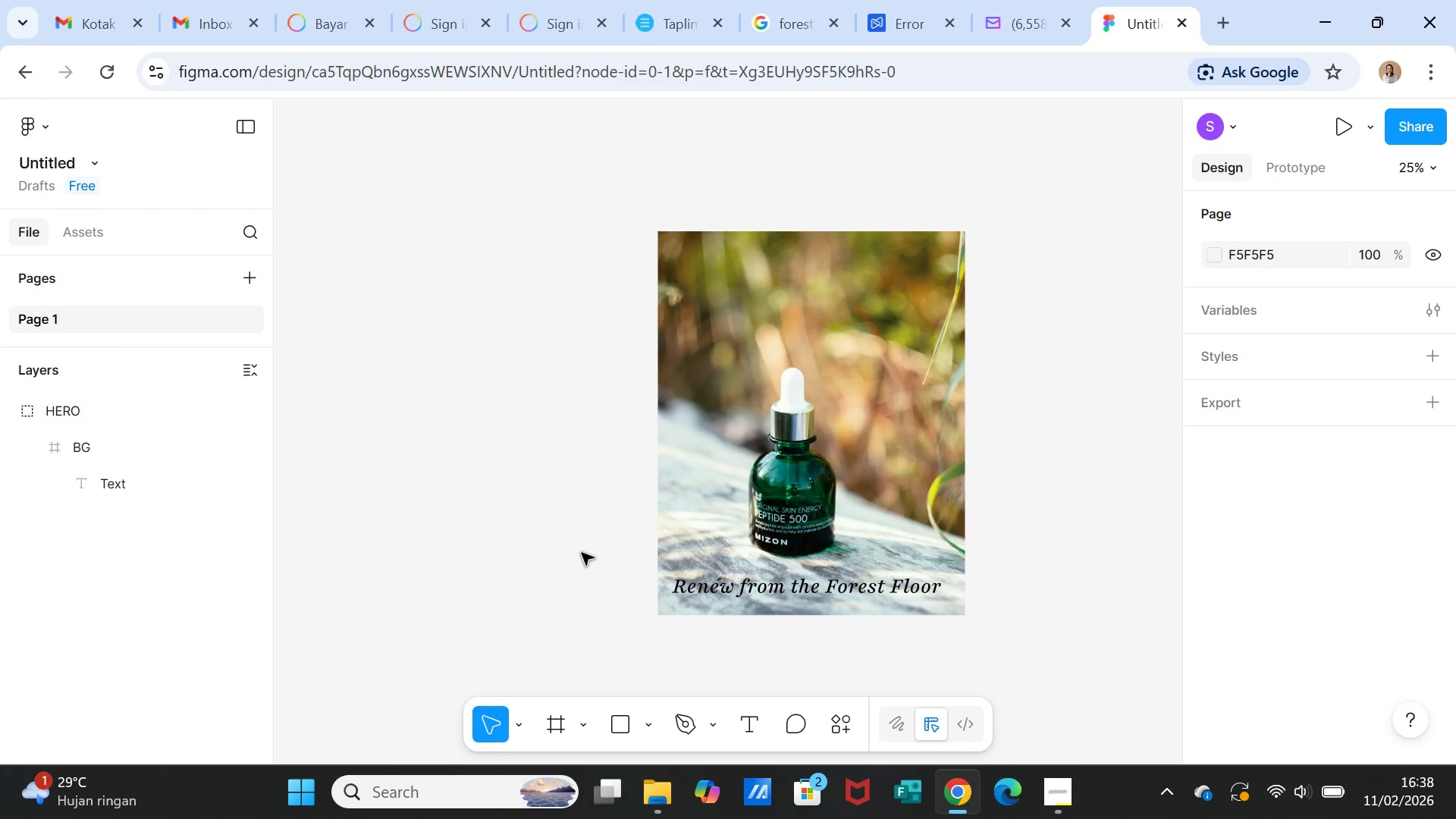 
left_click([867, 435])
 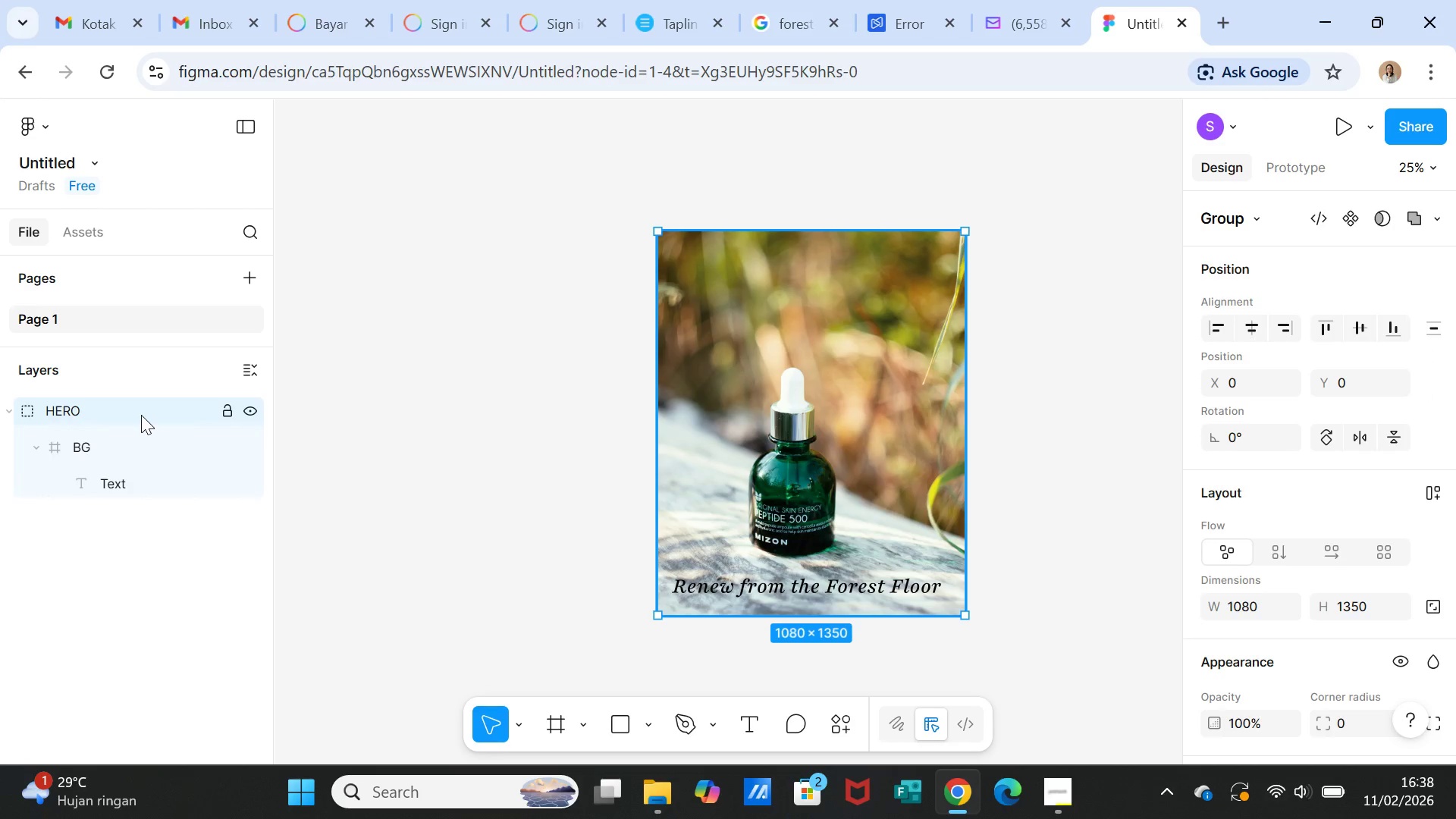 
left_click([141, 415])
 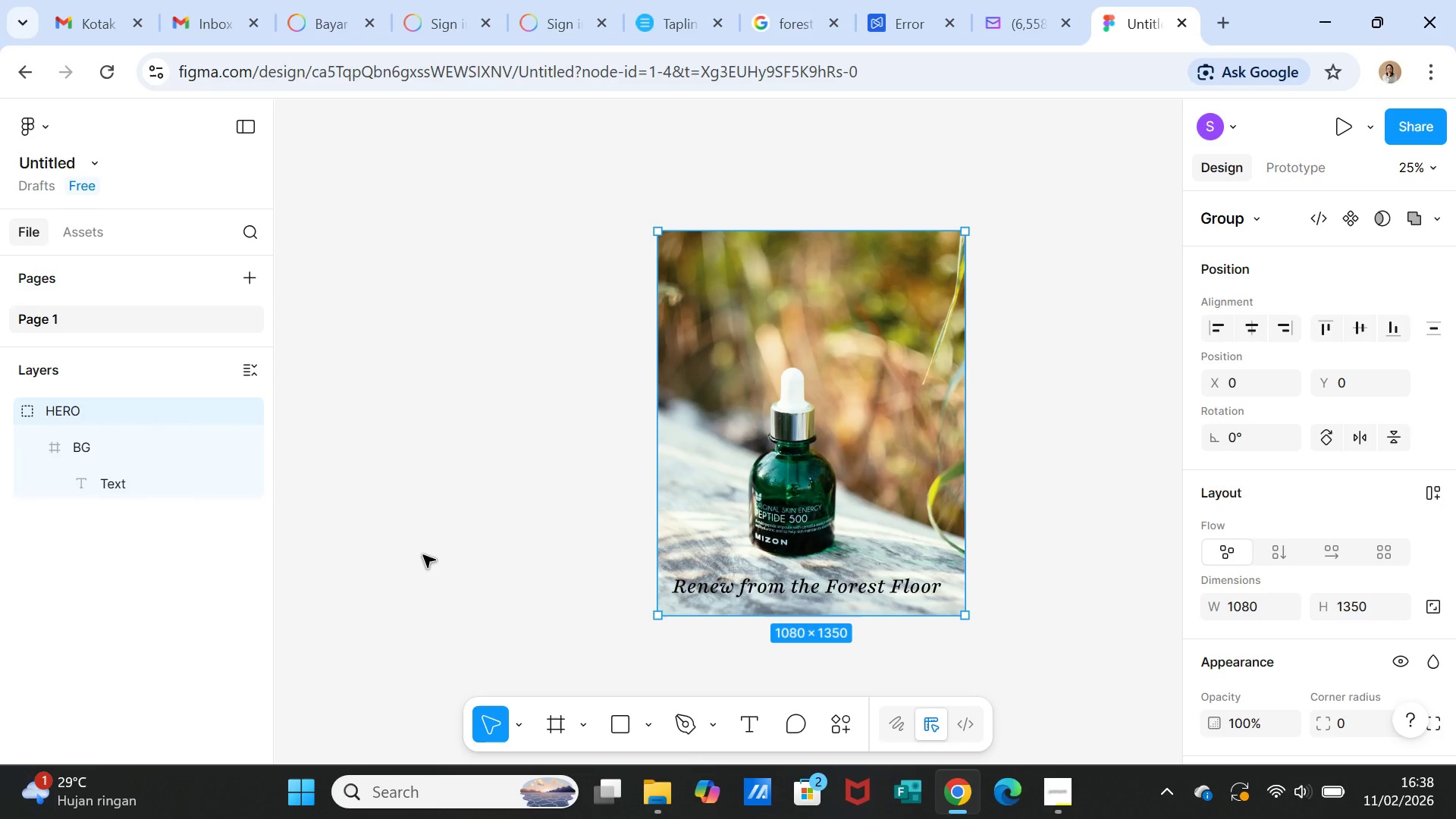 
wait(8.72)
 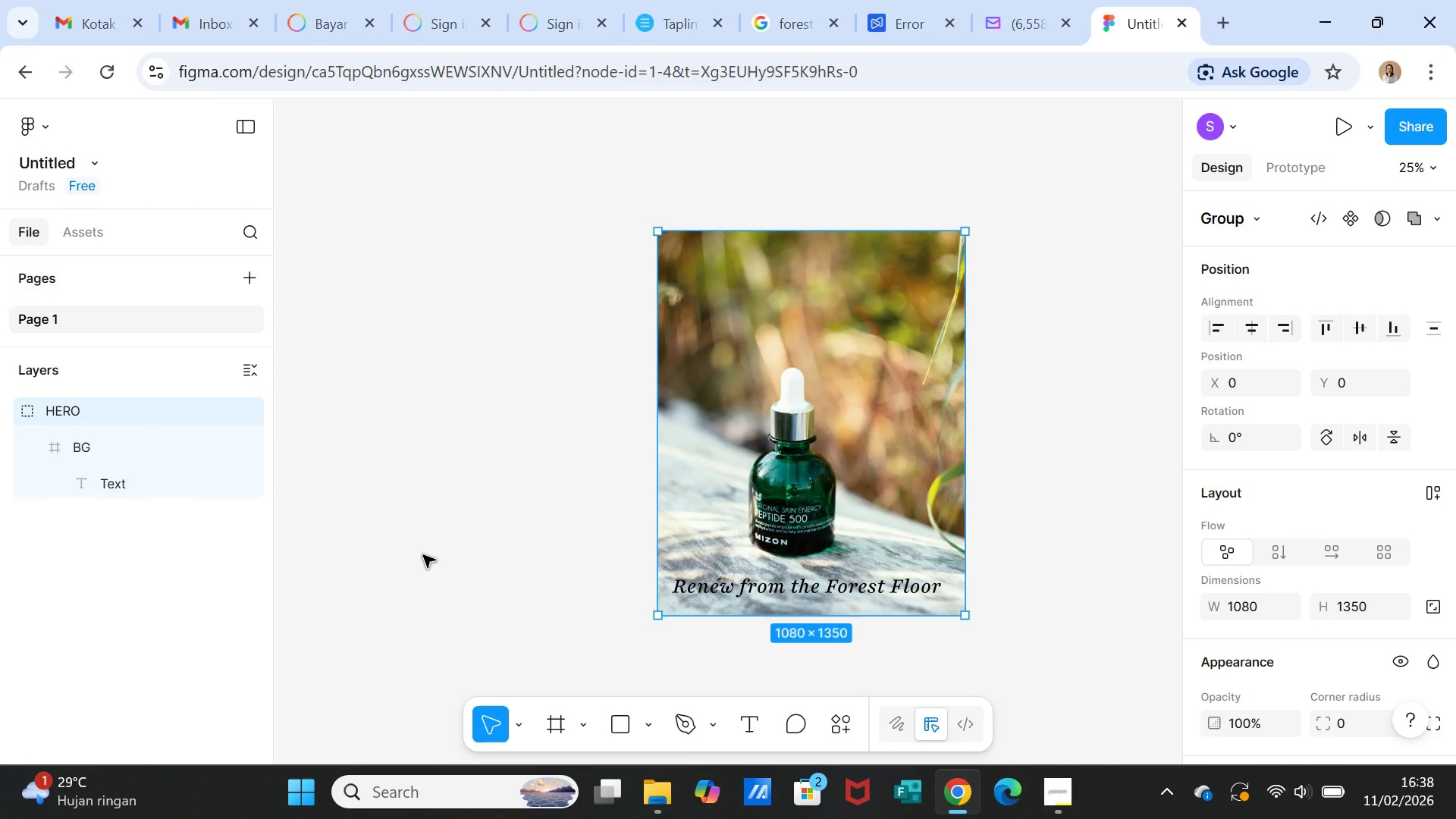 
left_click([1032, 604])
 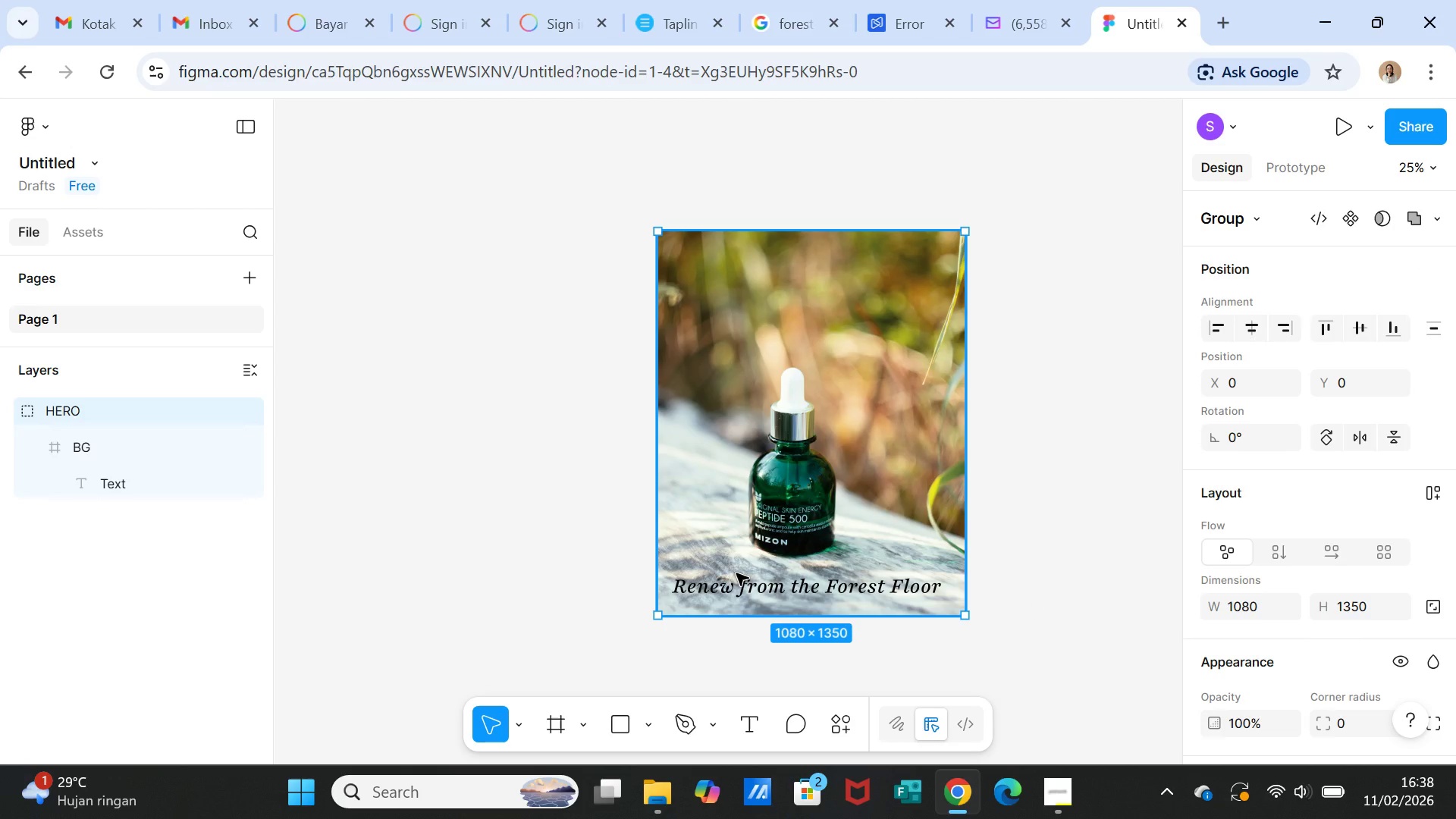 
wait(5.56)
 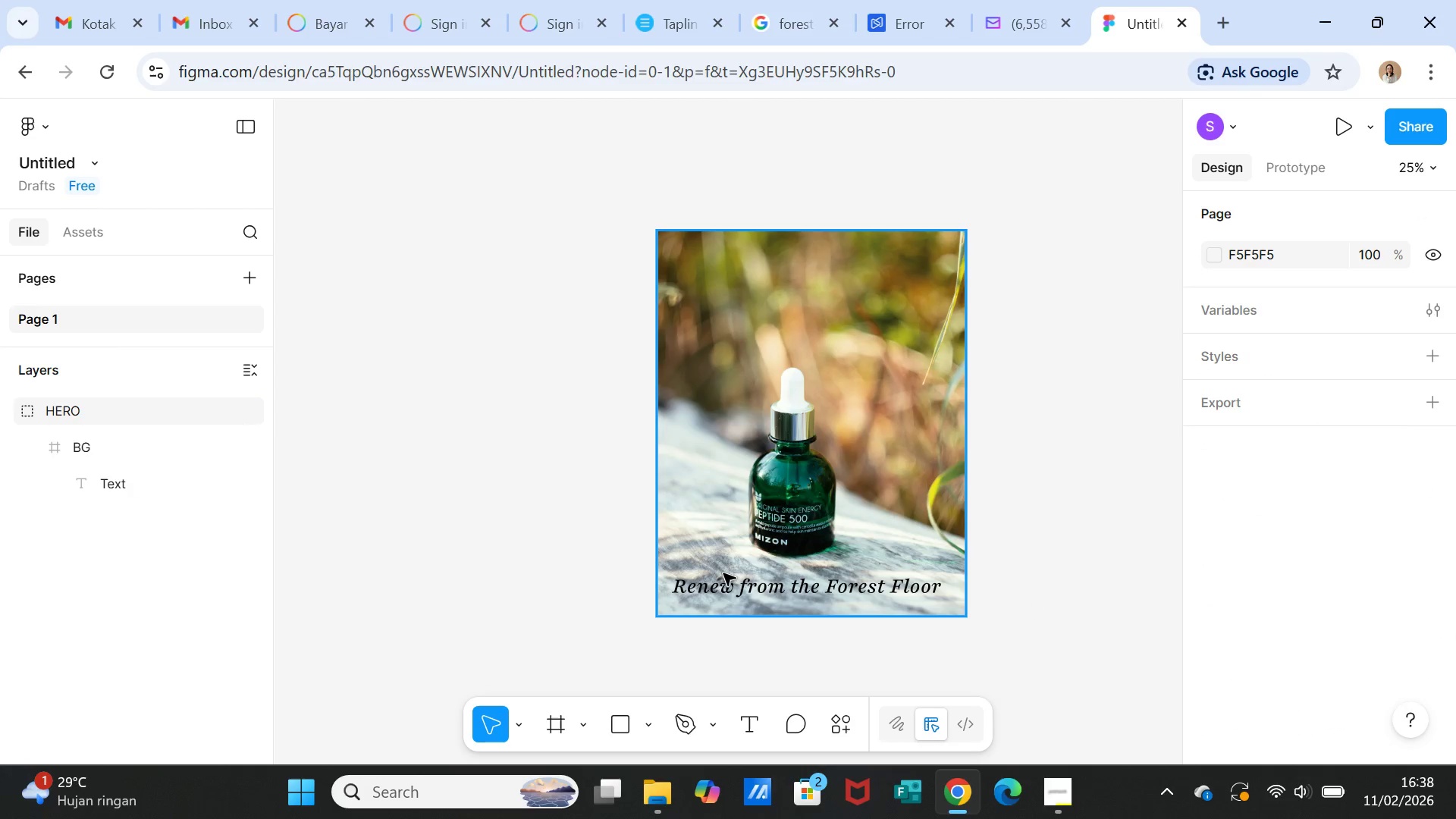 
key(F)
 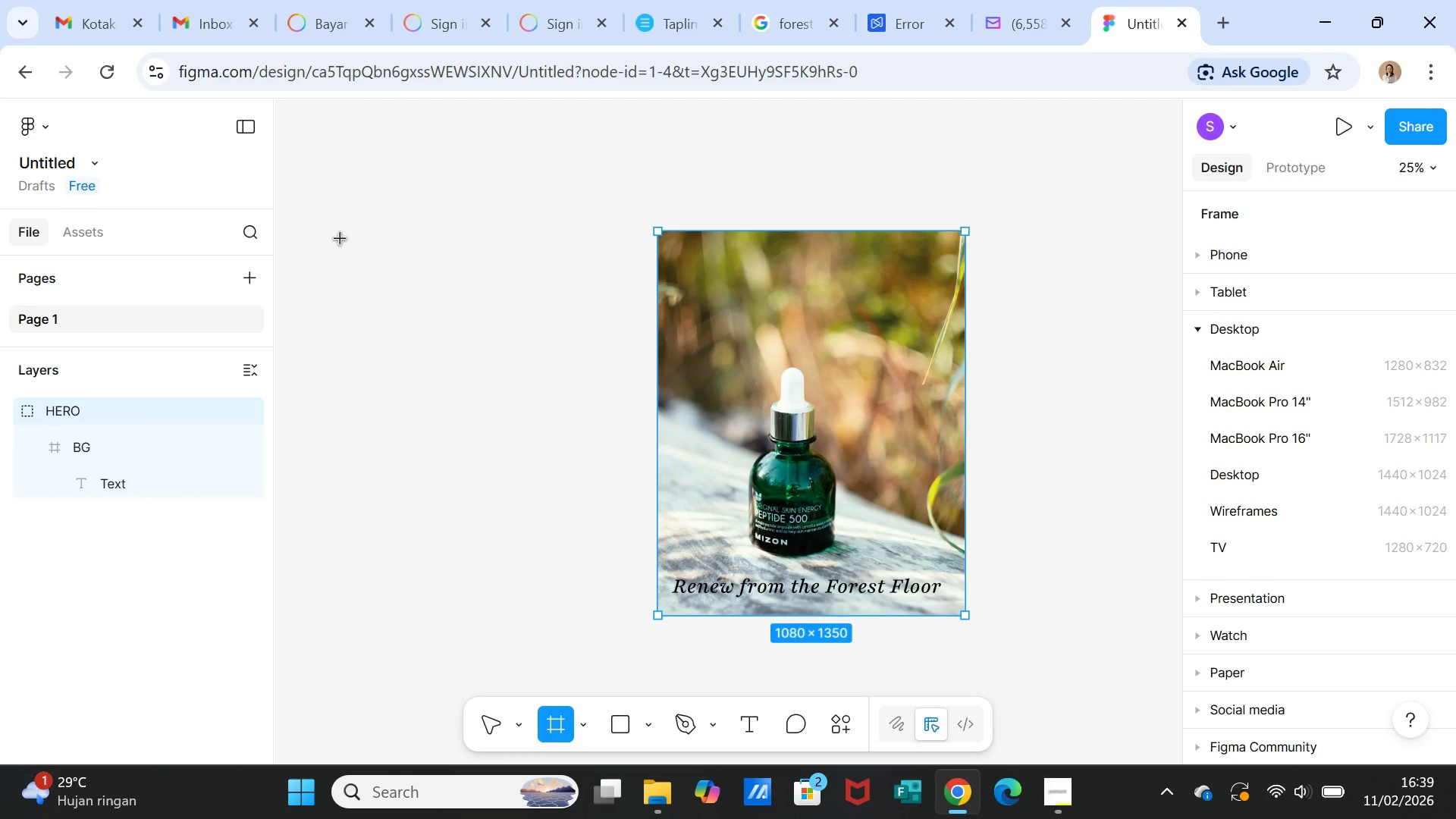 
key(Escape)
 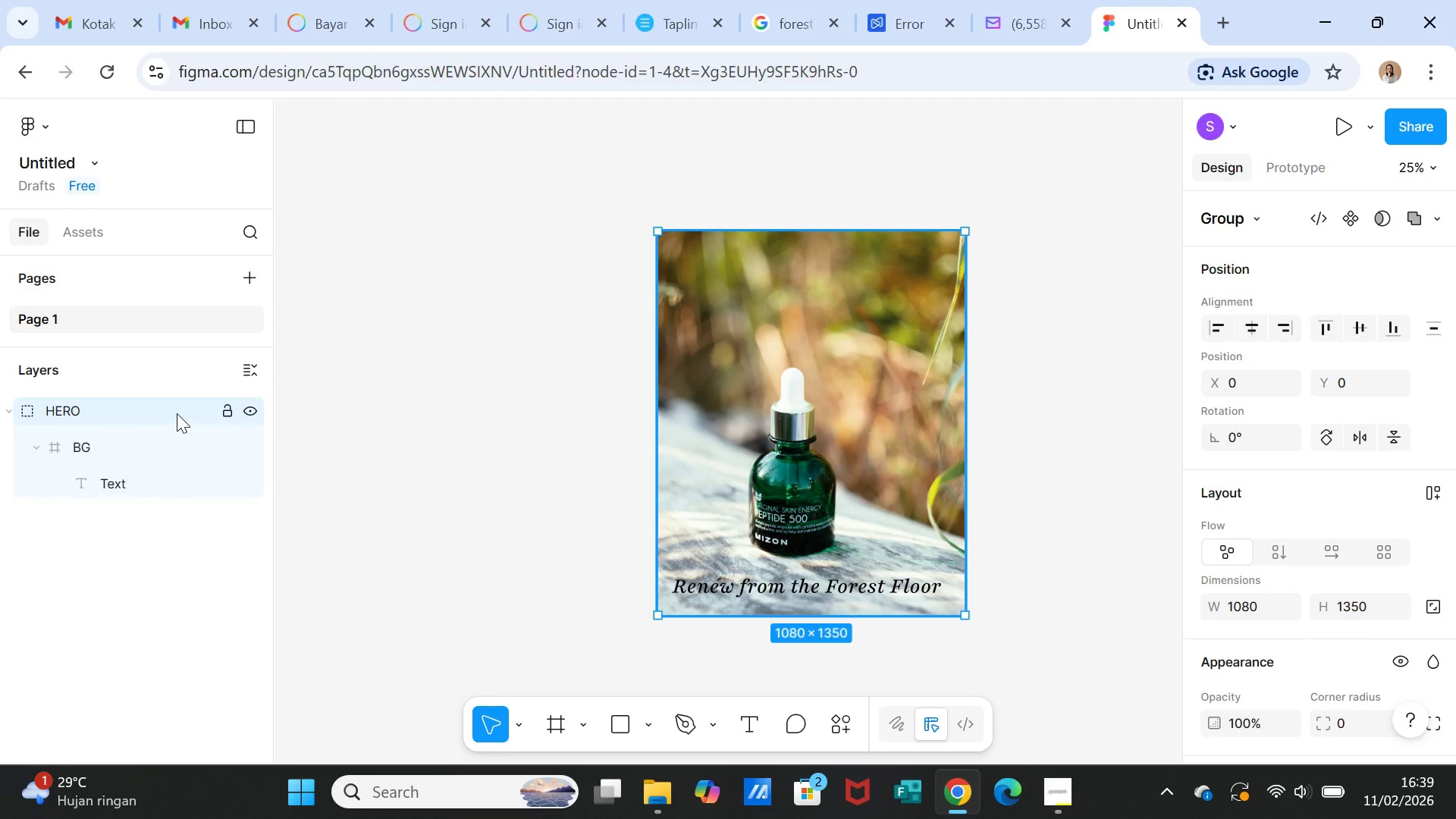 
left_click([176, 408])
 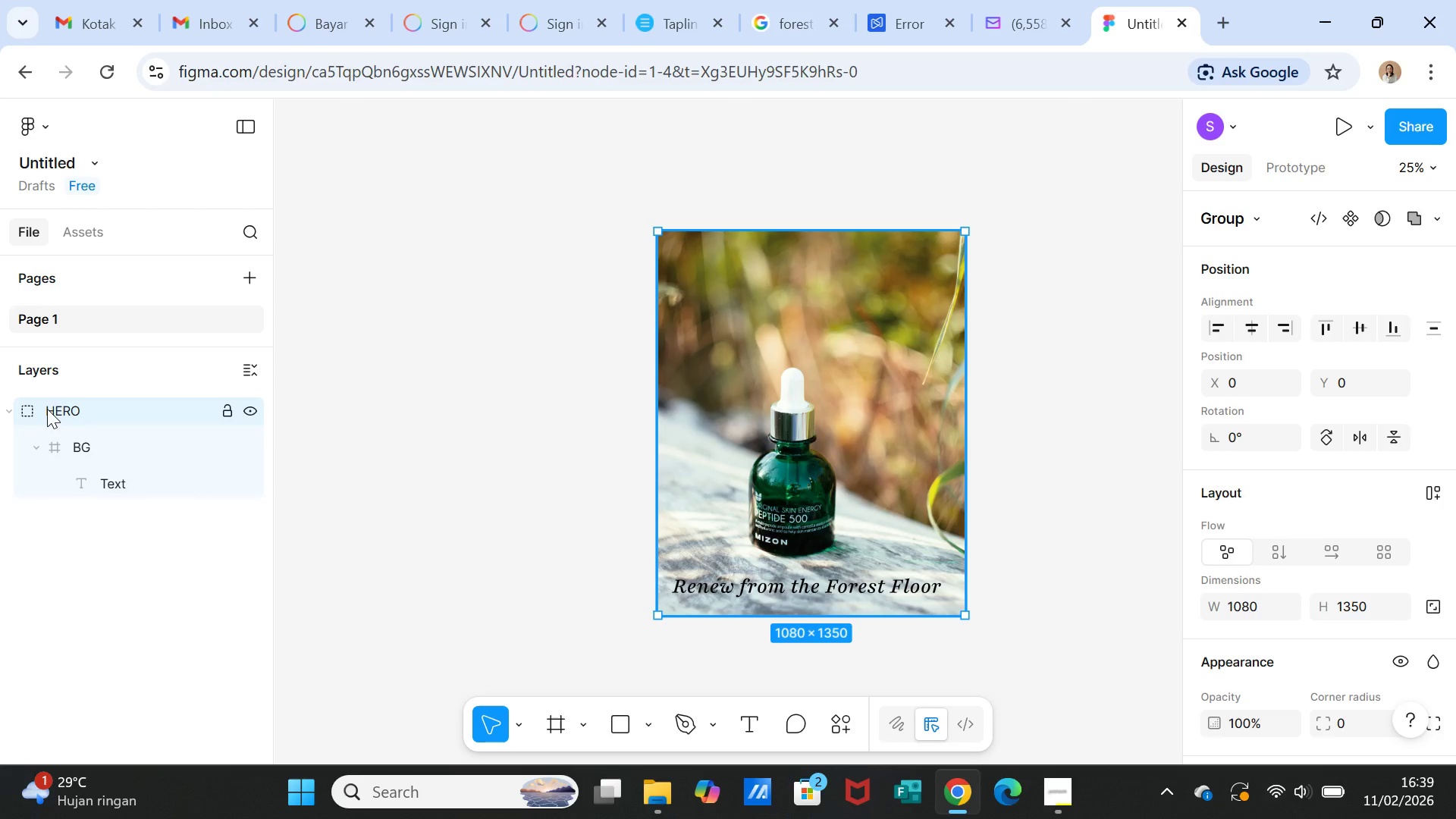 
left_click([67, 449])
 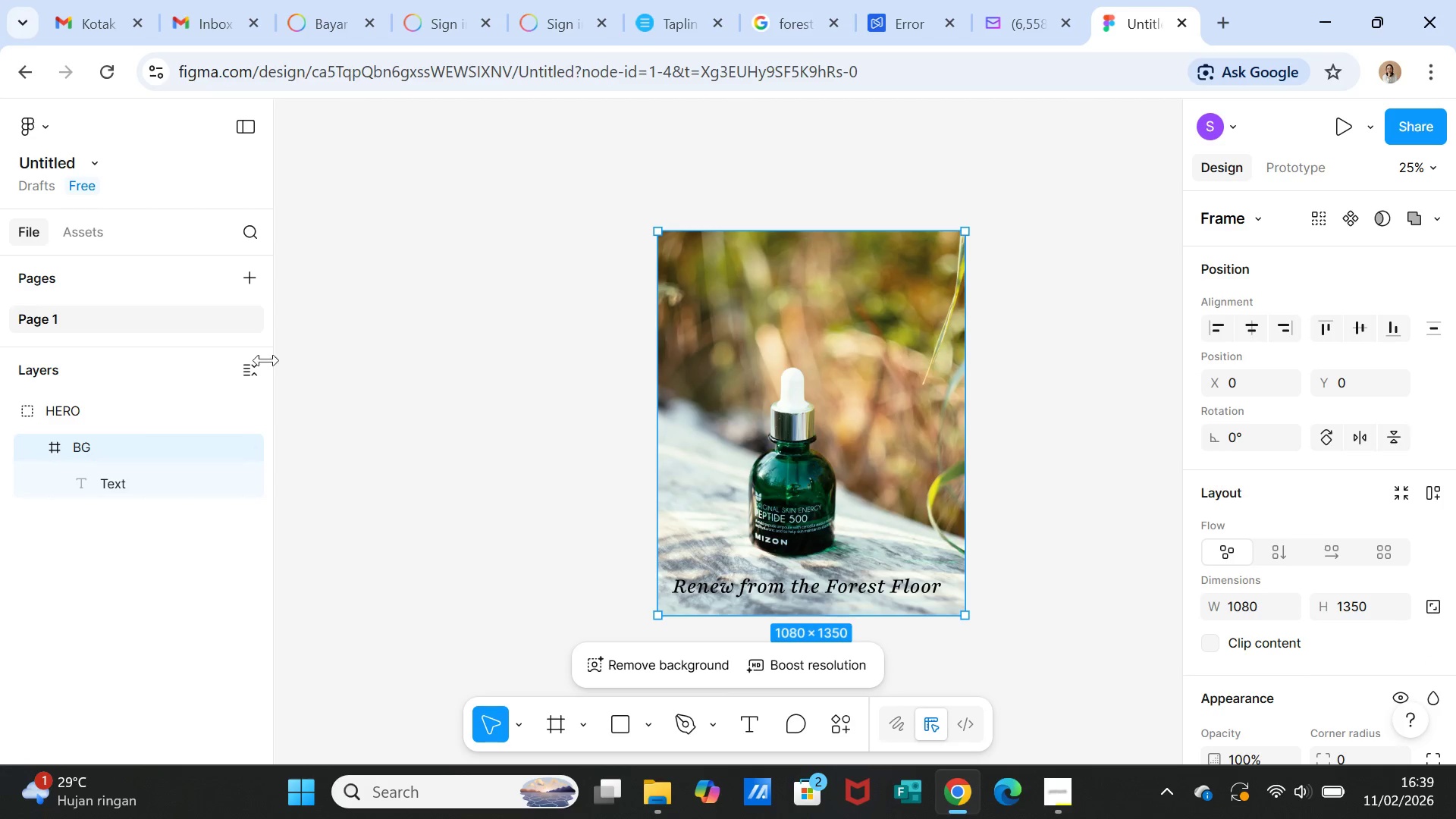 
left_click([253, 366])
 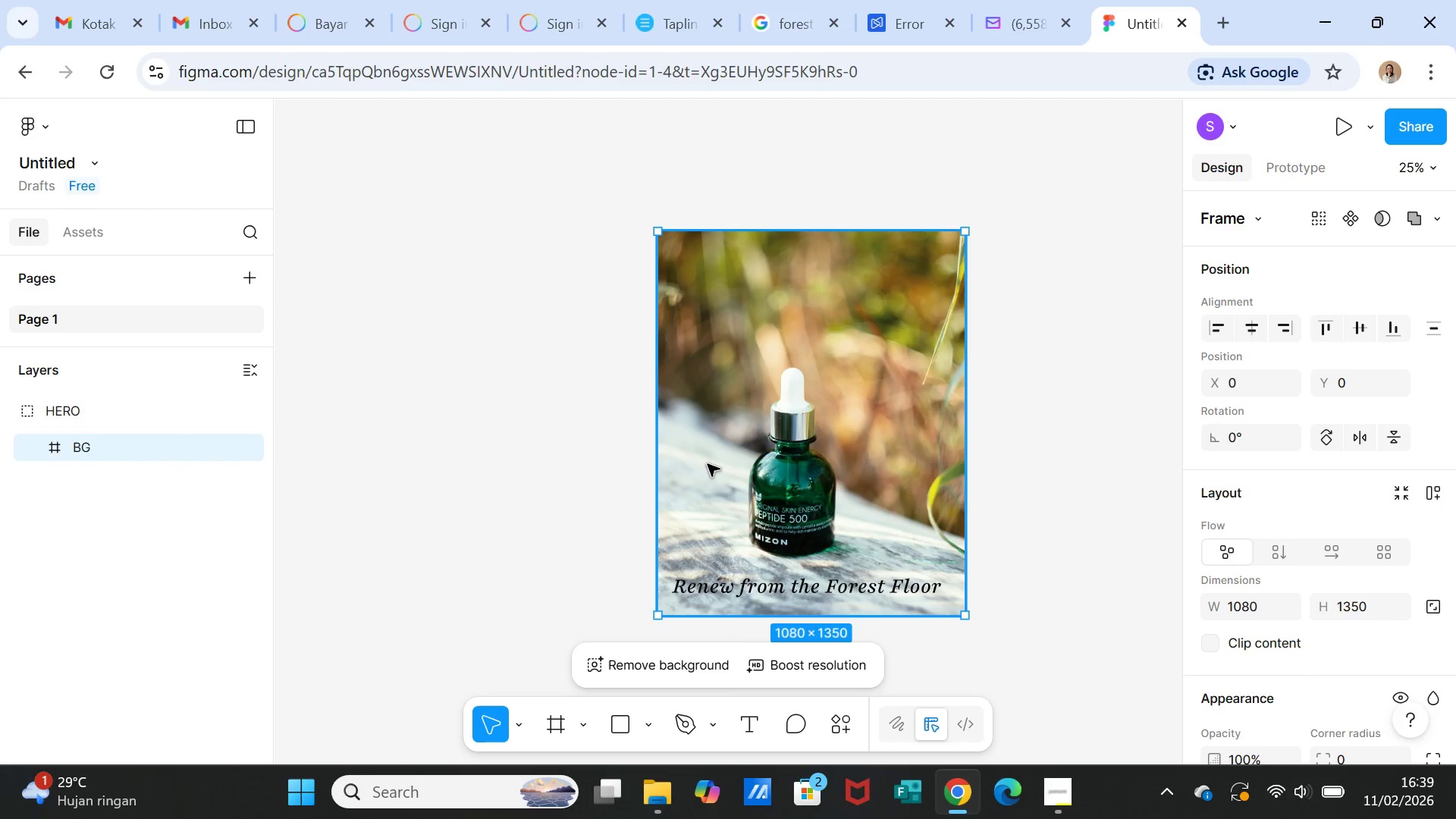 
left_click([707, 466])
 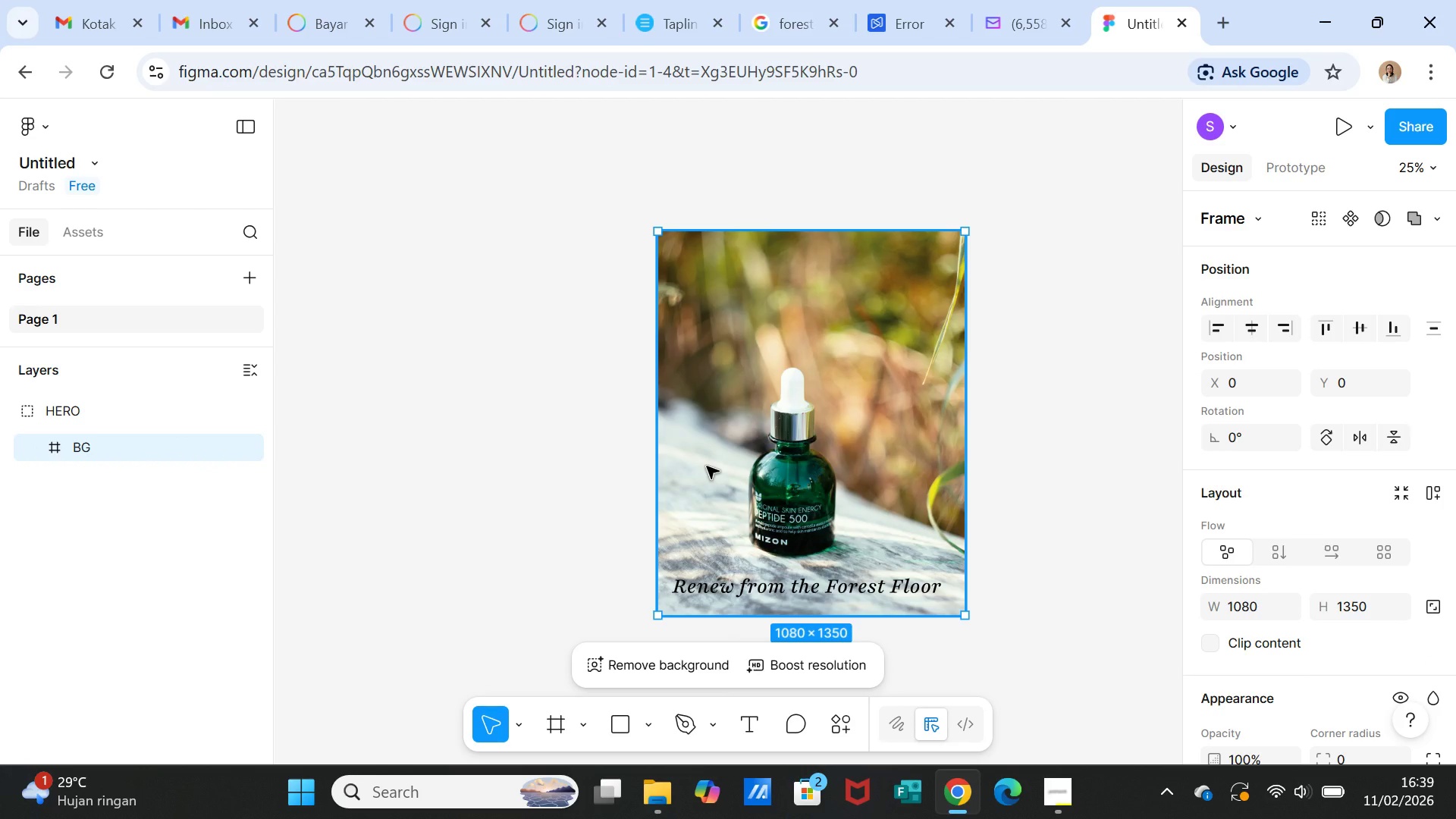 
key(Control+D)
 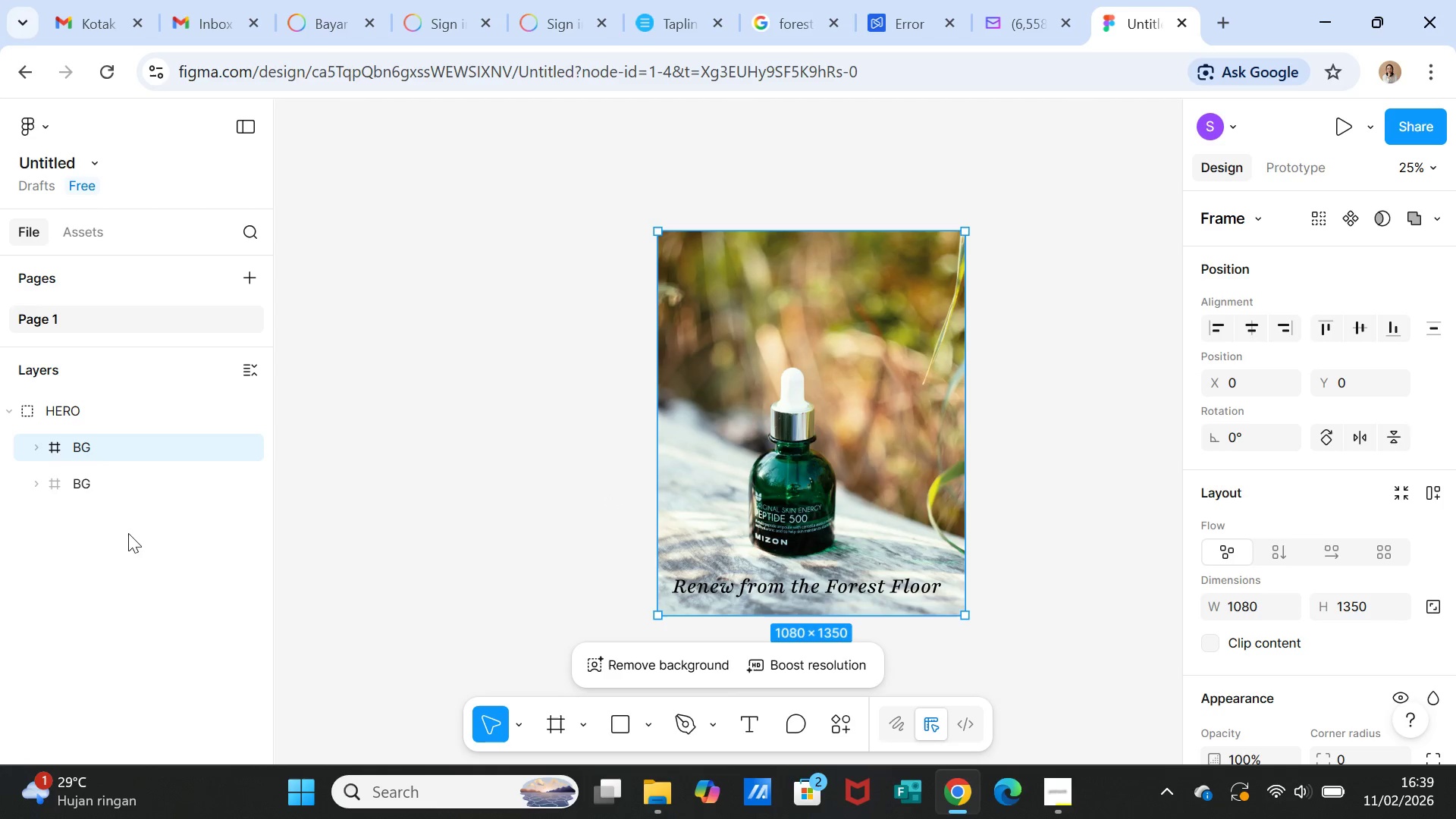 
left_click([101, 487])
 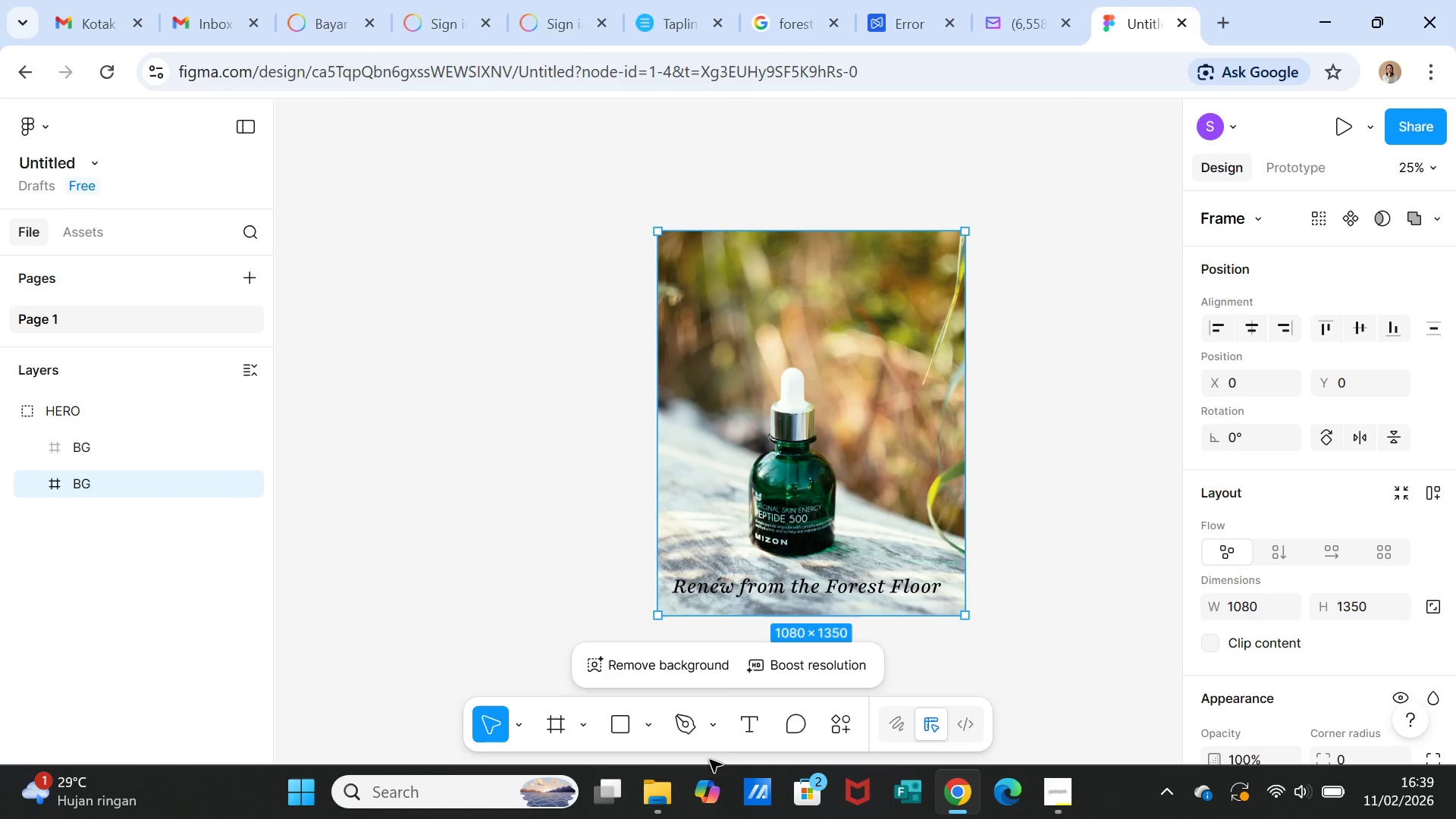 
key(Minus)
 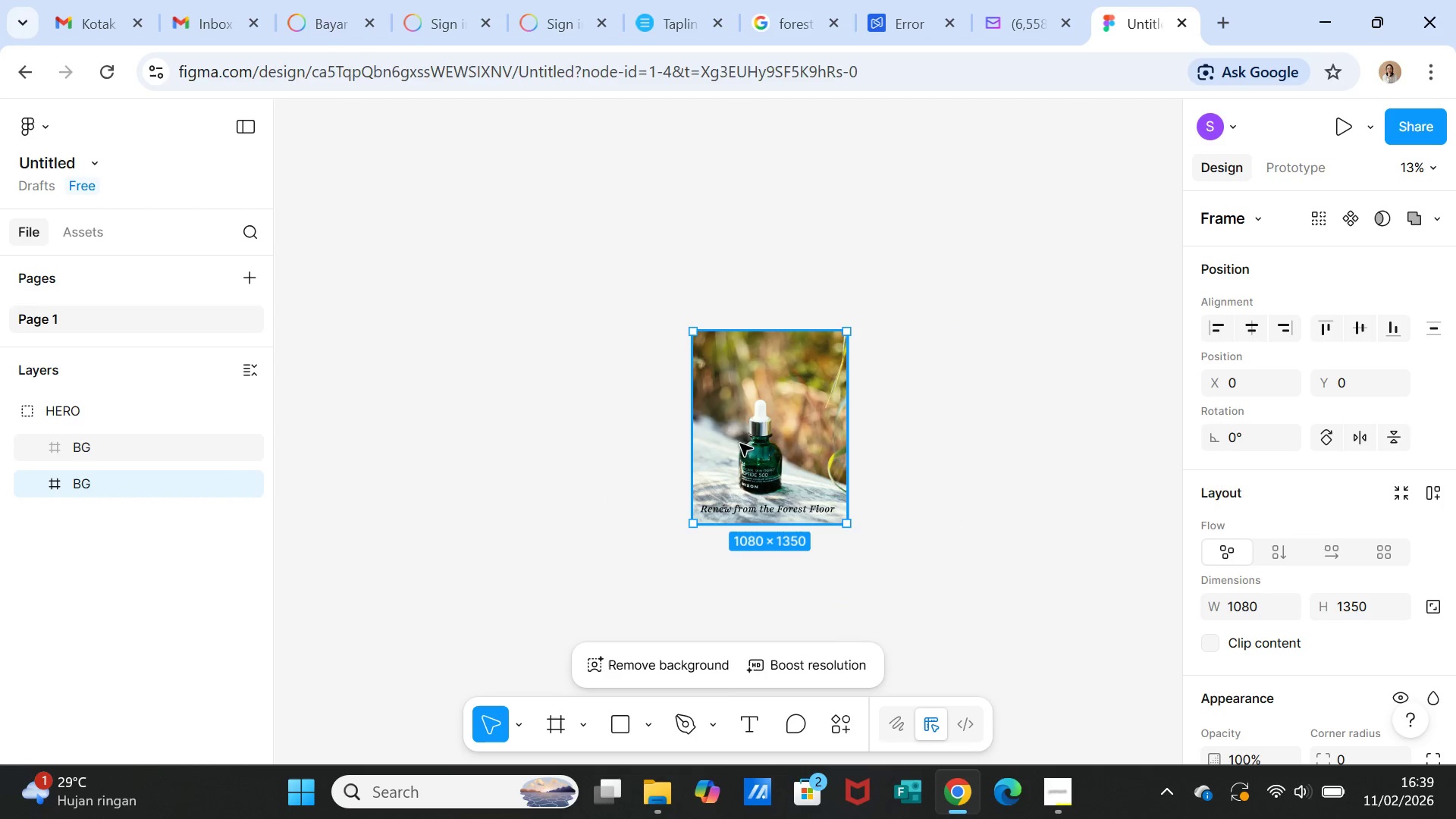 
left_click([749, 428])
 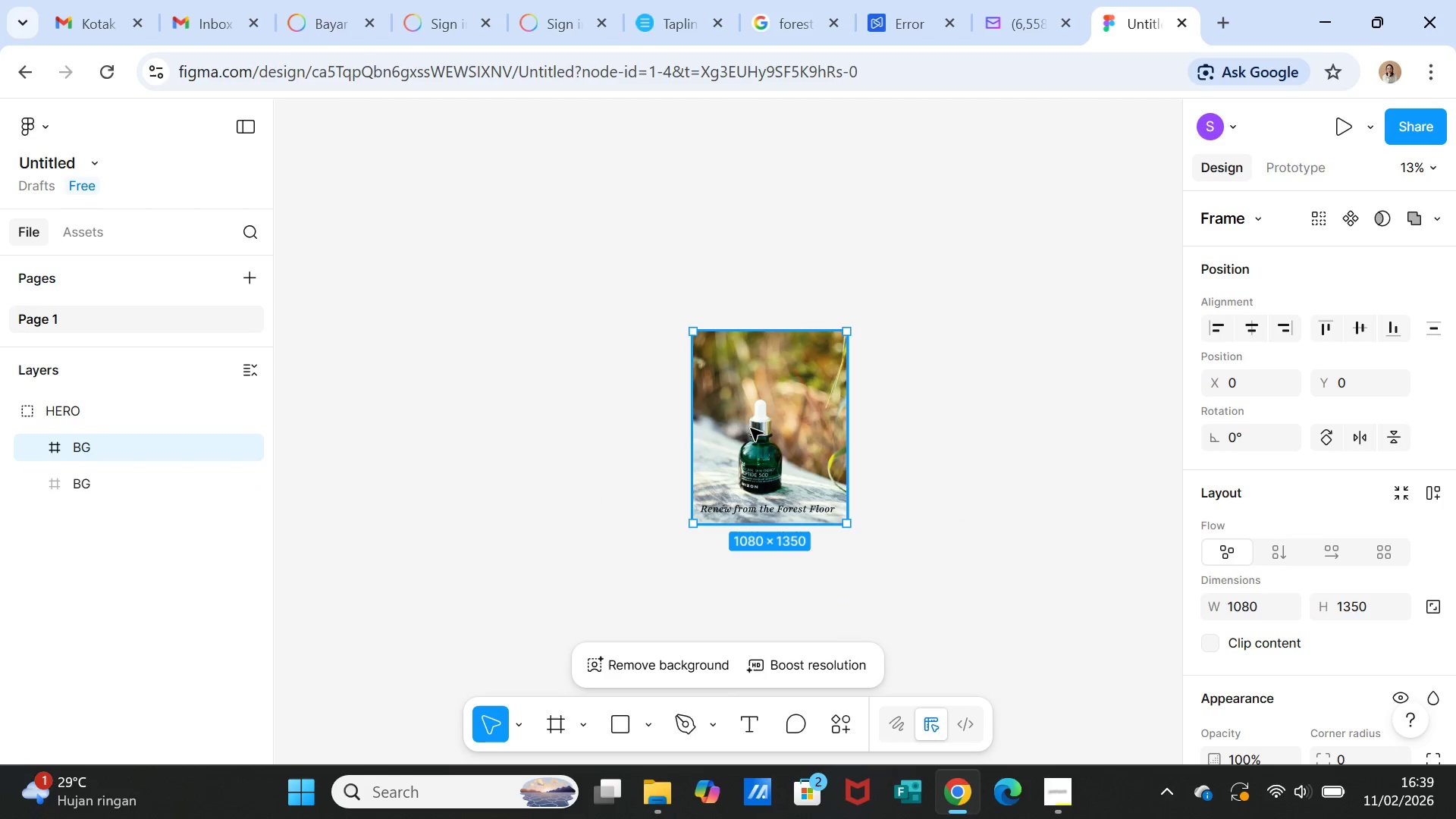 
left_click_drag(start_coordinate=[751, 428], to_coordinate=[917, 431])
 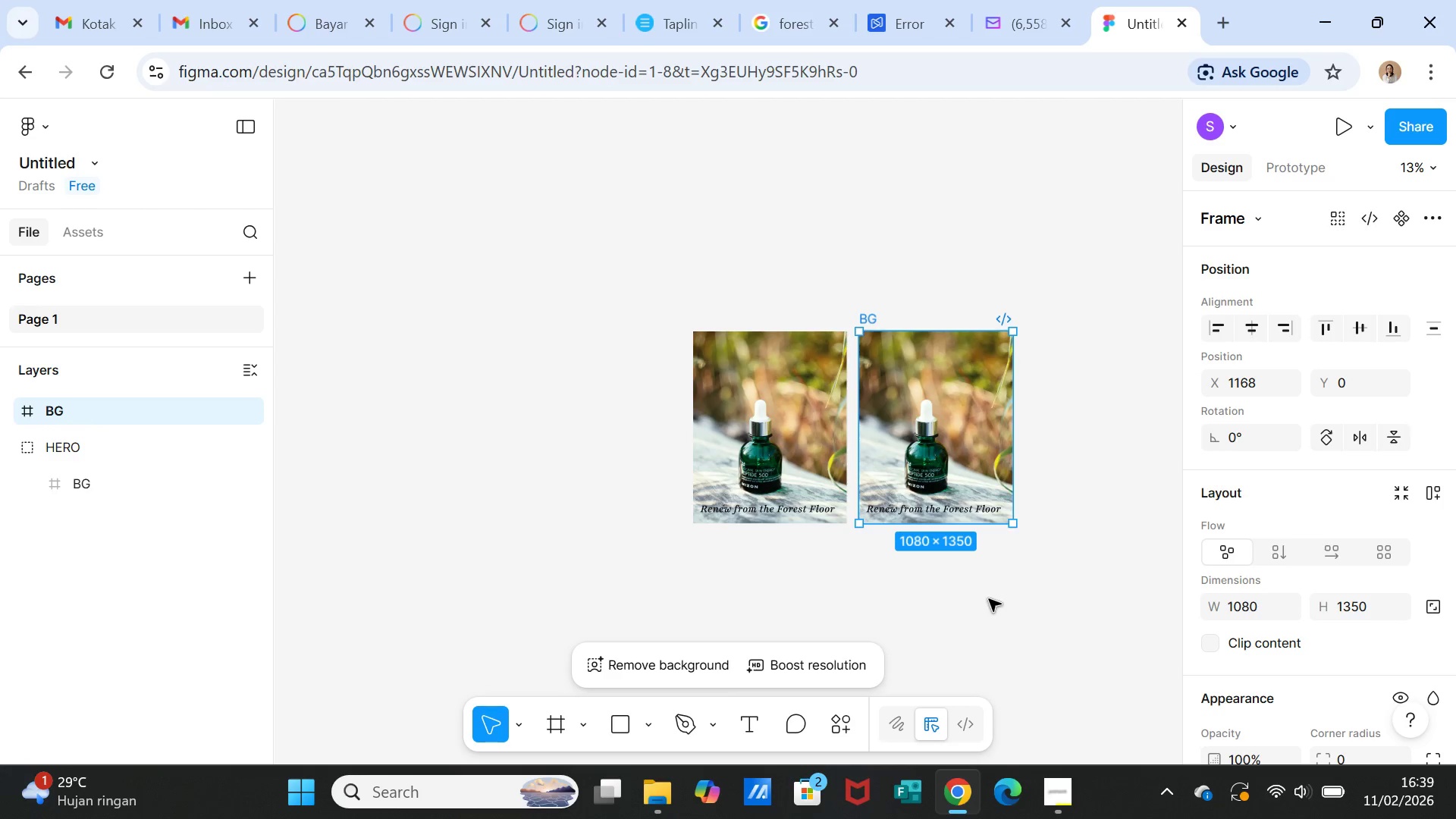 
left_click([989, 599])
 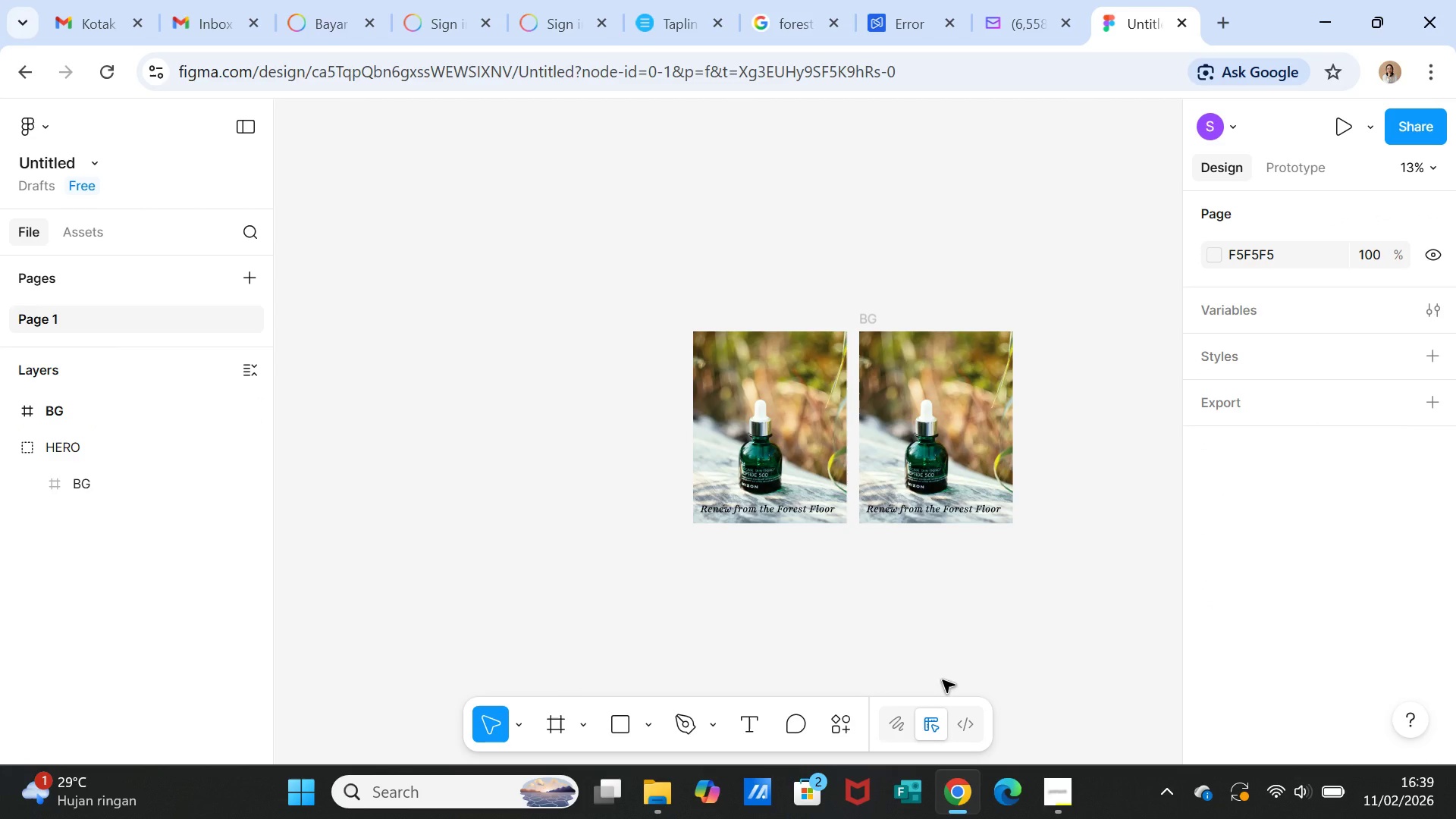 
key(Equal)
 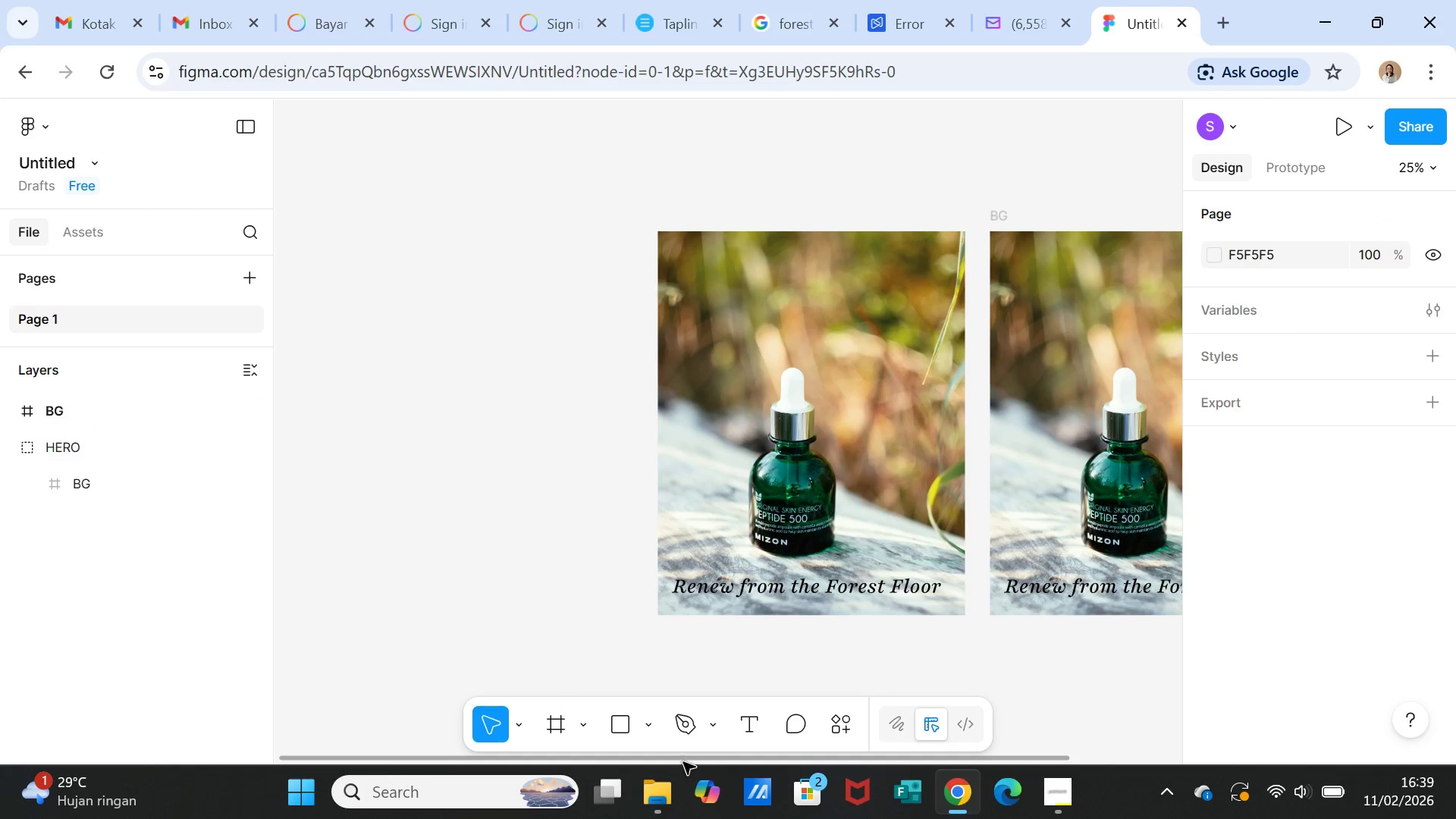 
left_click_drag(start_coordinate=[682, 759], to_coordinate=[931, 754])
 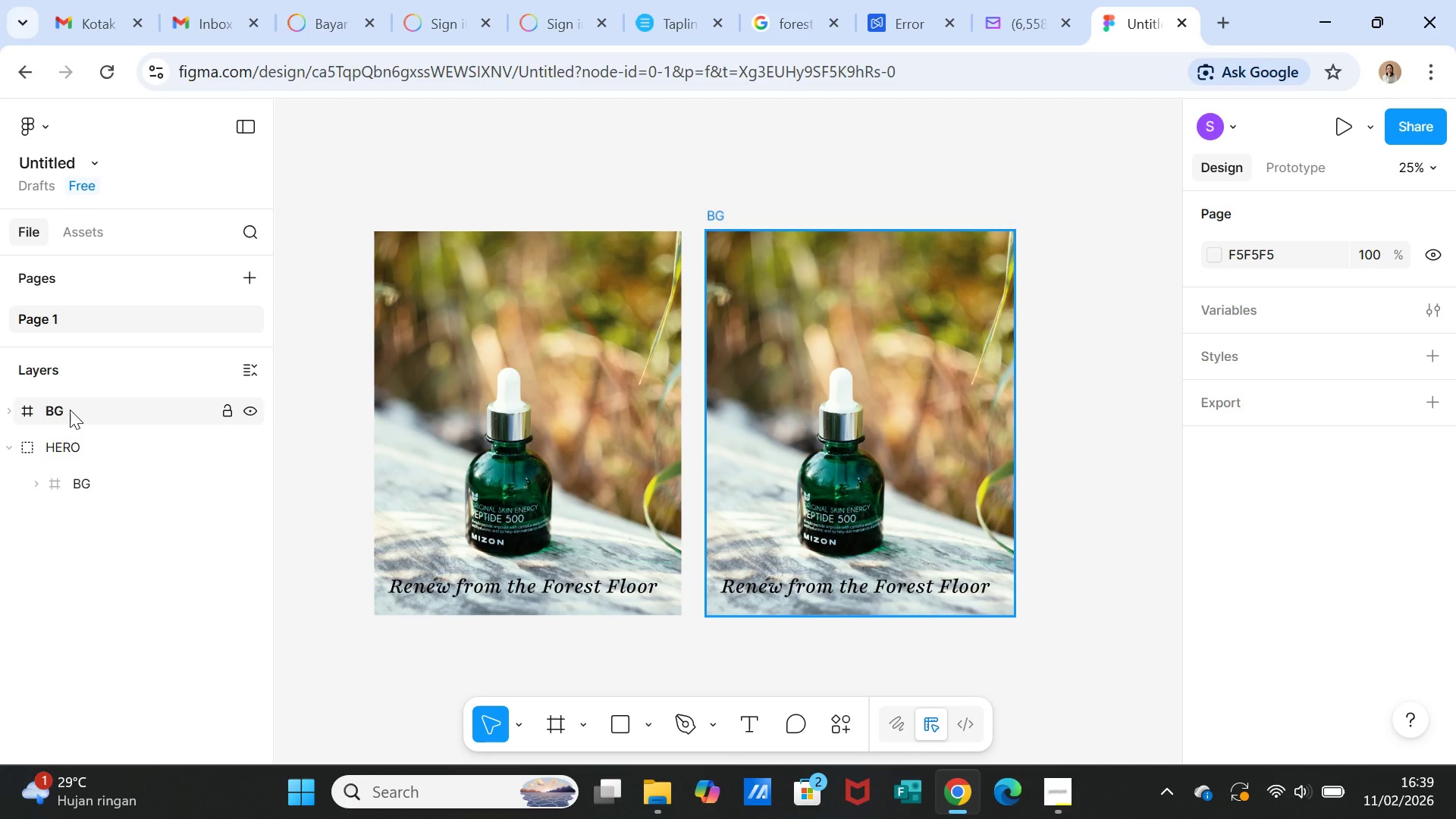 
wait(5.5)
 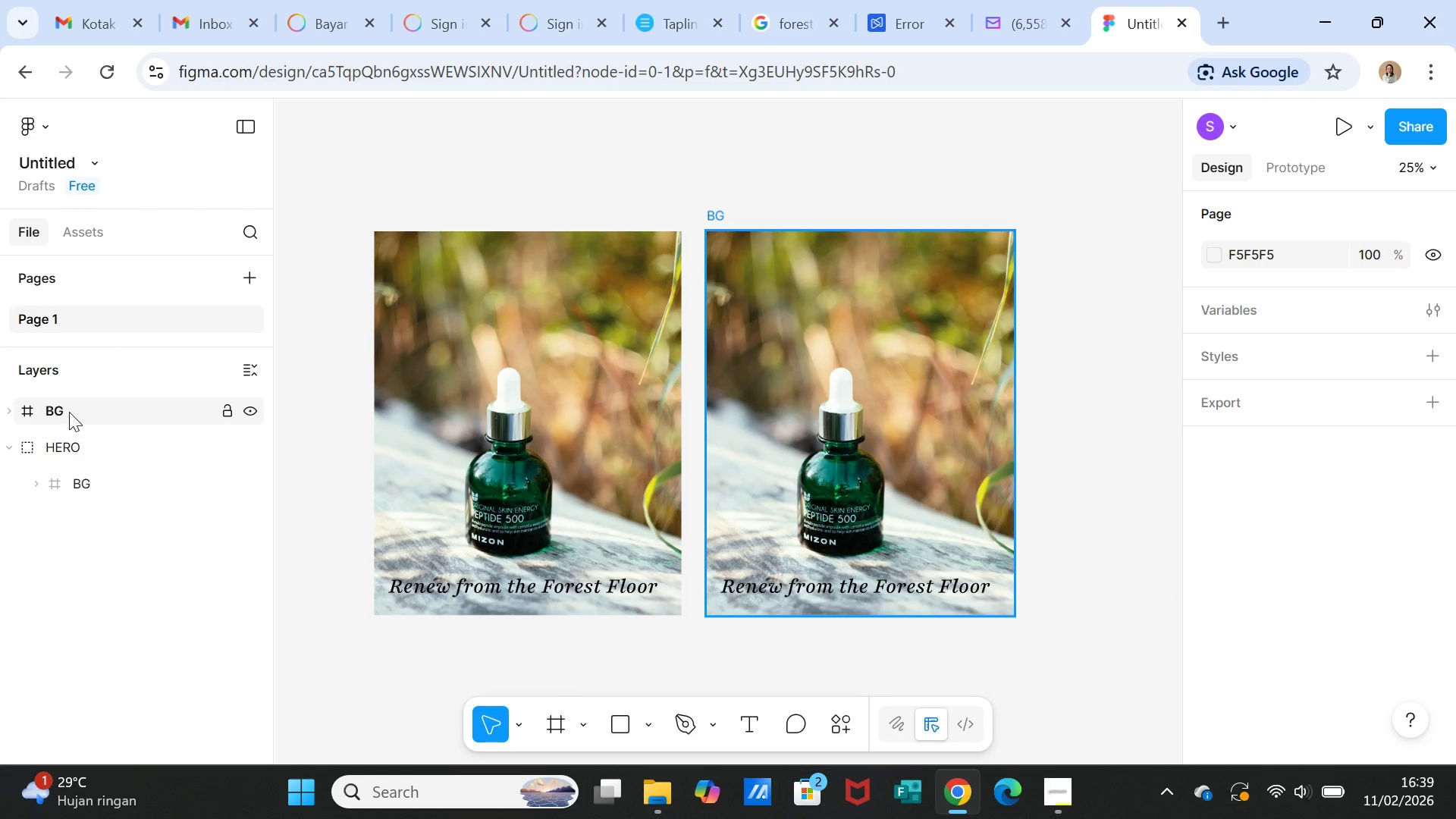 
left_click_drag(start_coordinate=[70, 410], to_coordinate=[65, 505])
 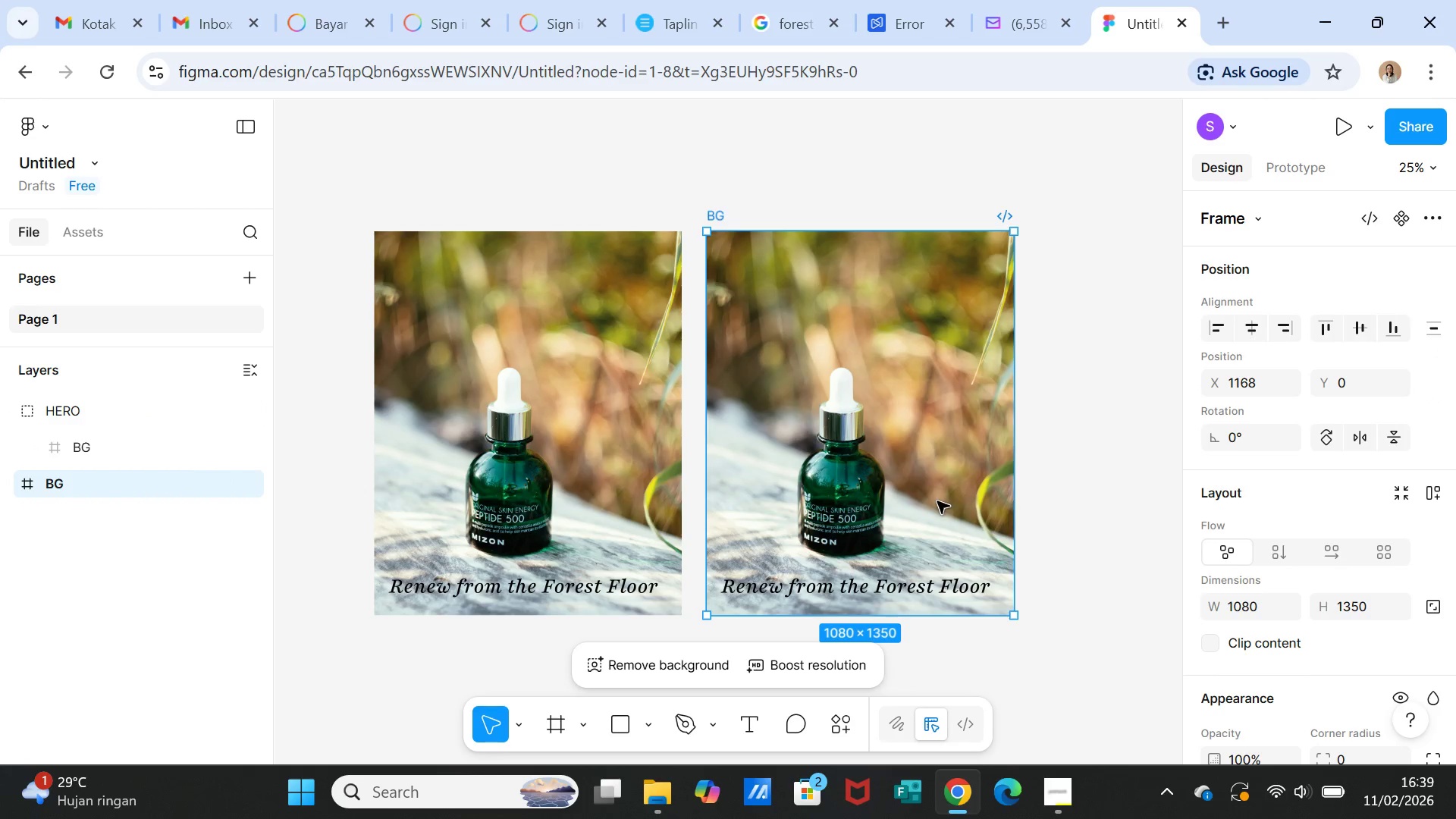 
left_click([922, 510])
 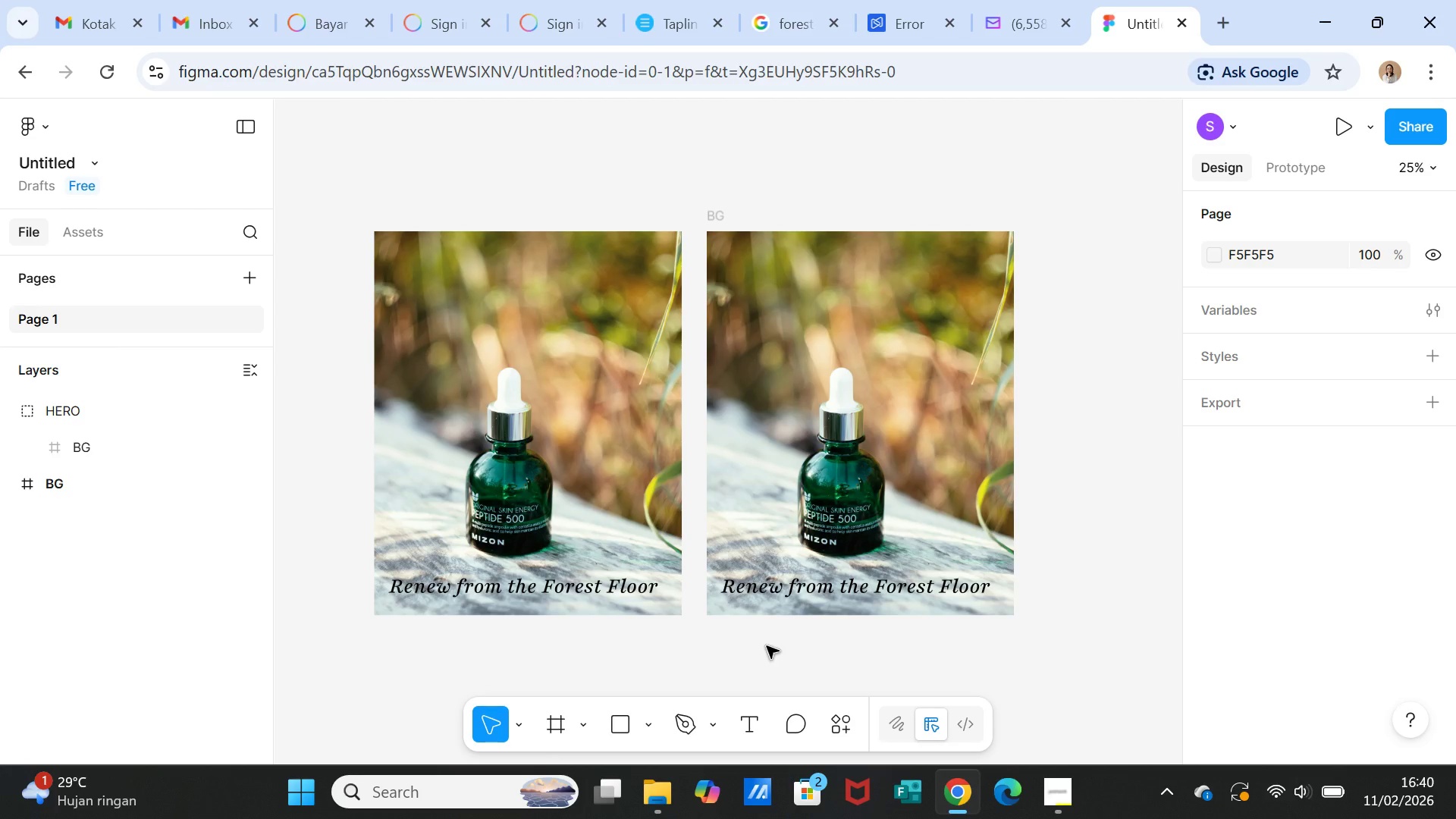 
wait(29.92)
 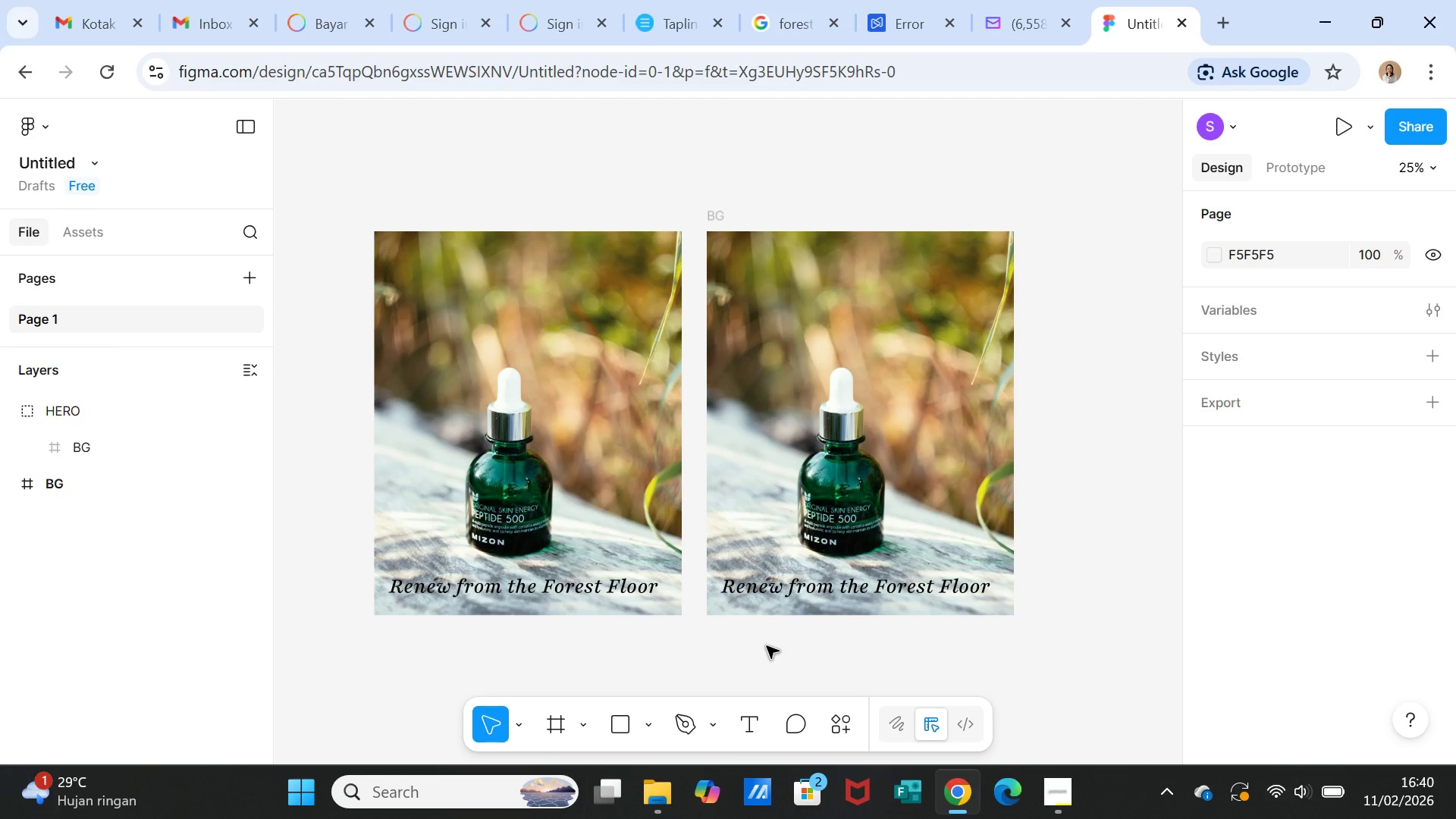 
left_click([850, 367])
 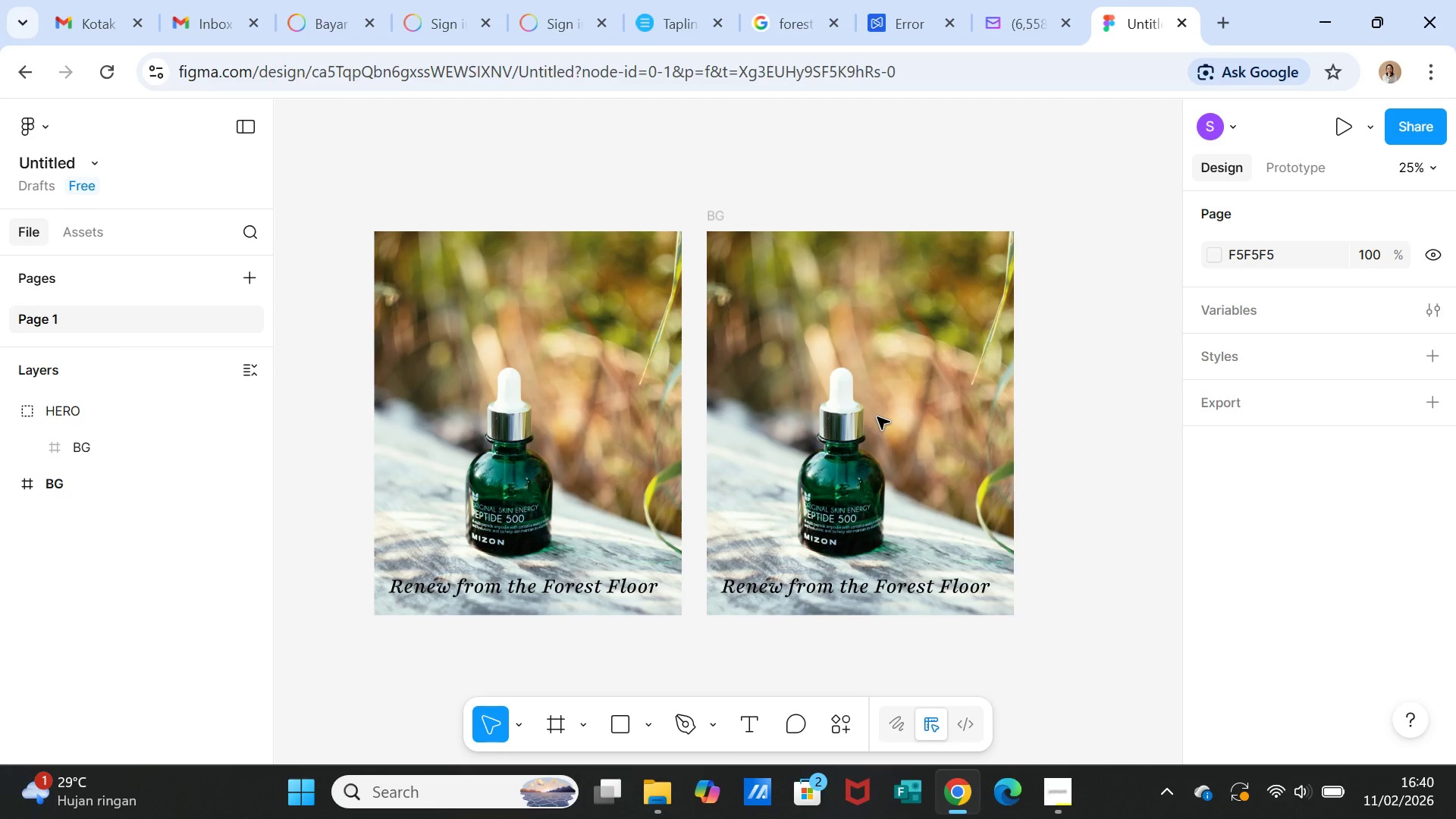 
wait(7.94)
 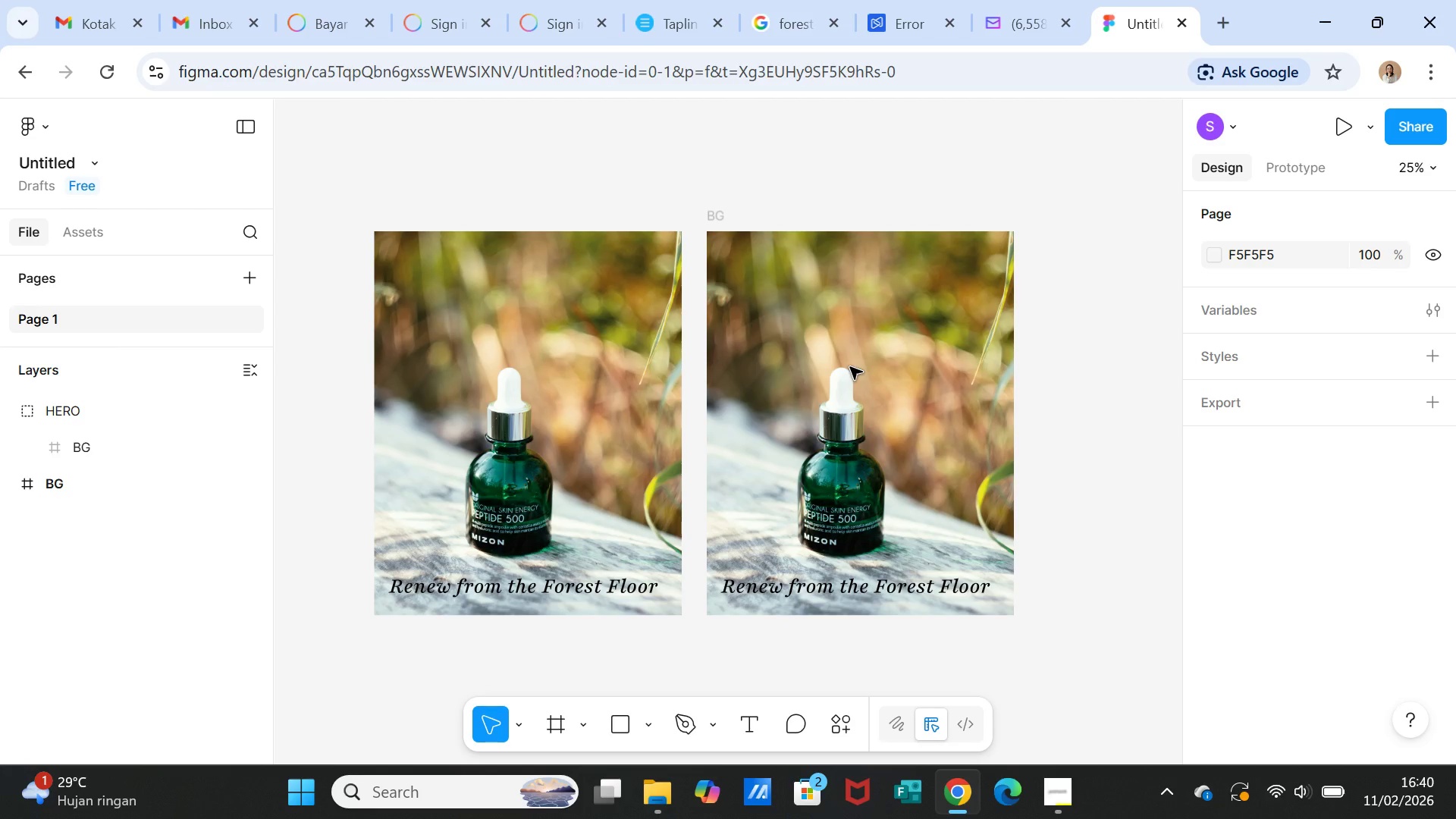 
left_click([880, 427])
 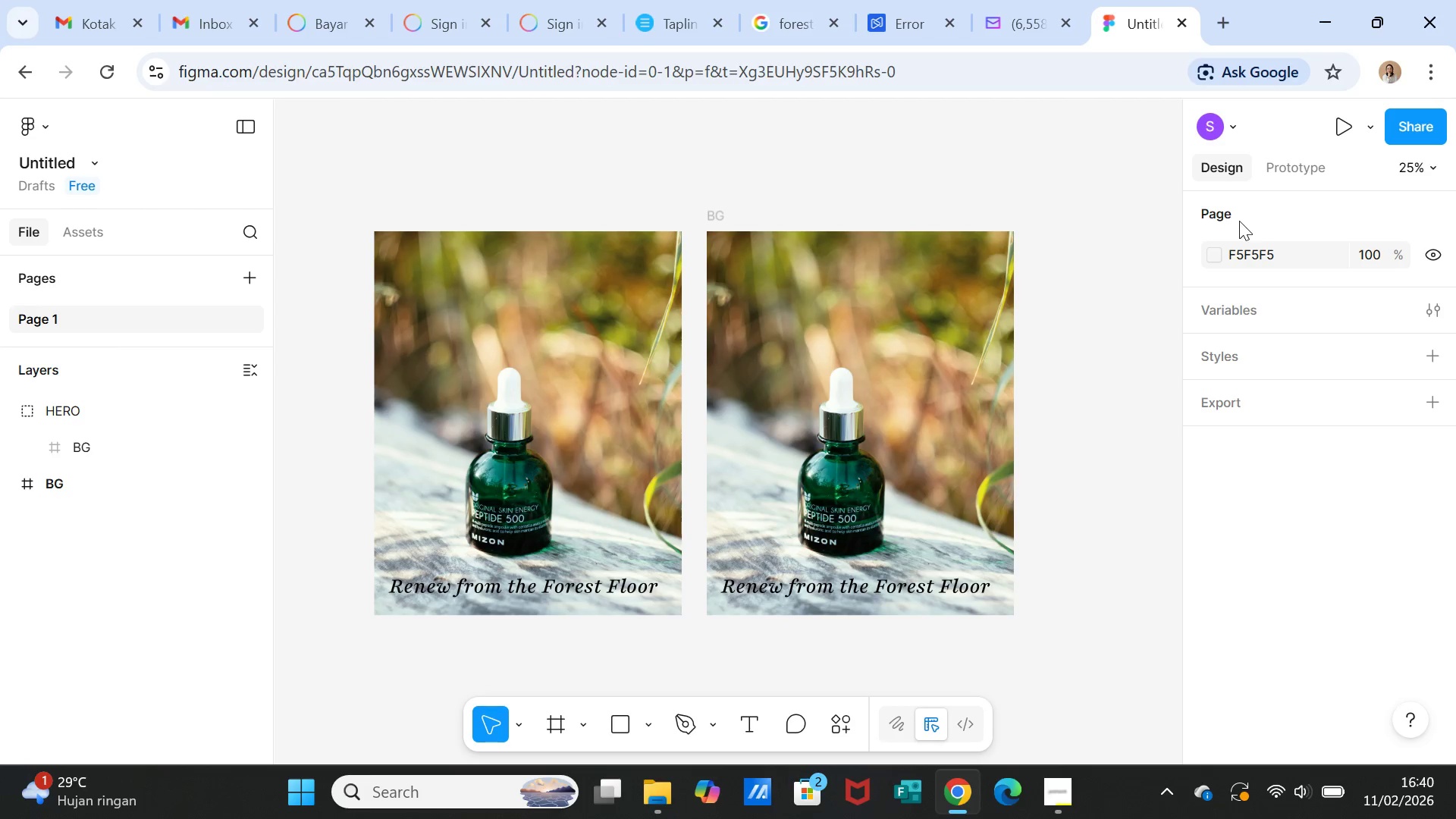 
left_click([882, 466])
 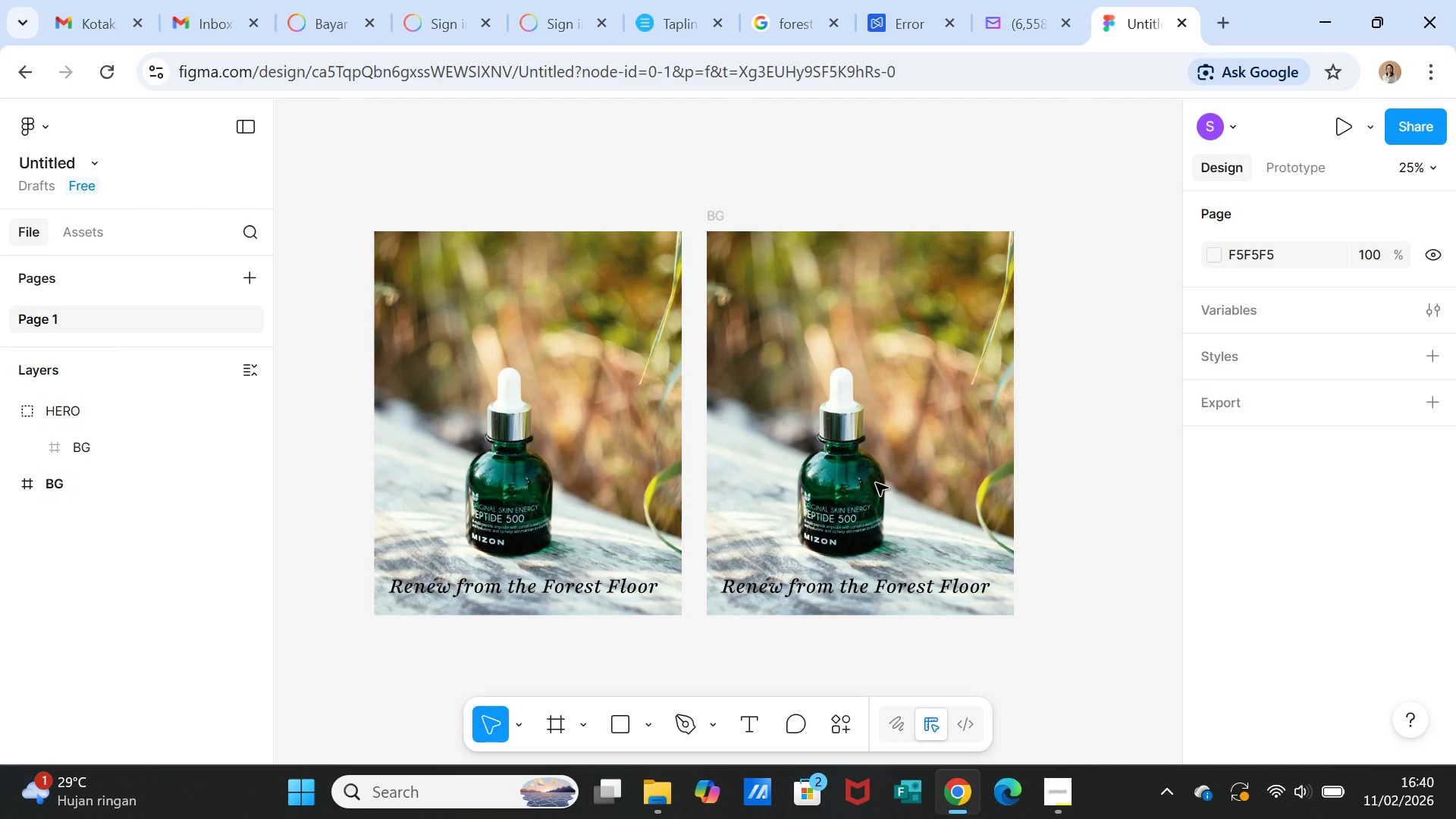 
key(Delete)
 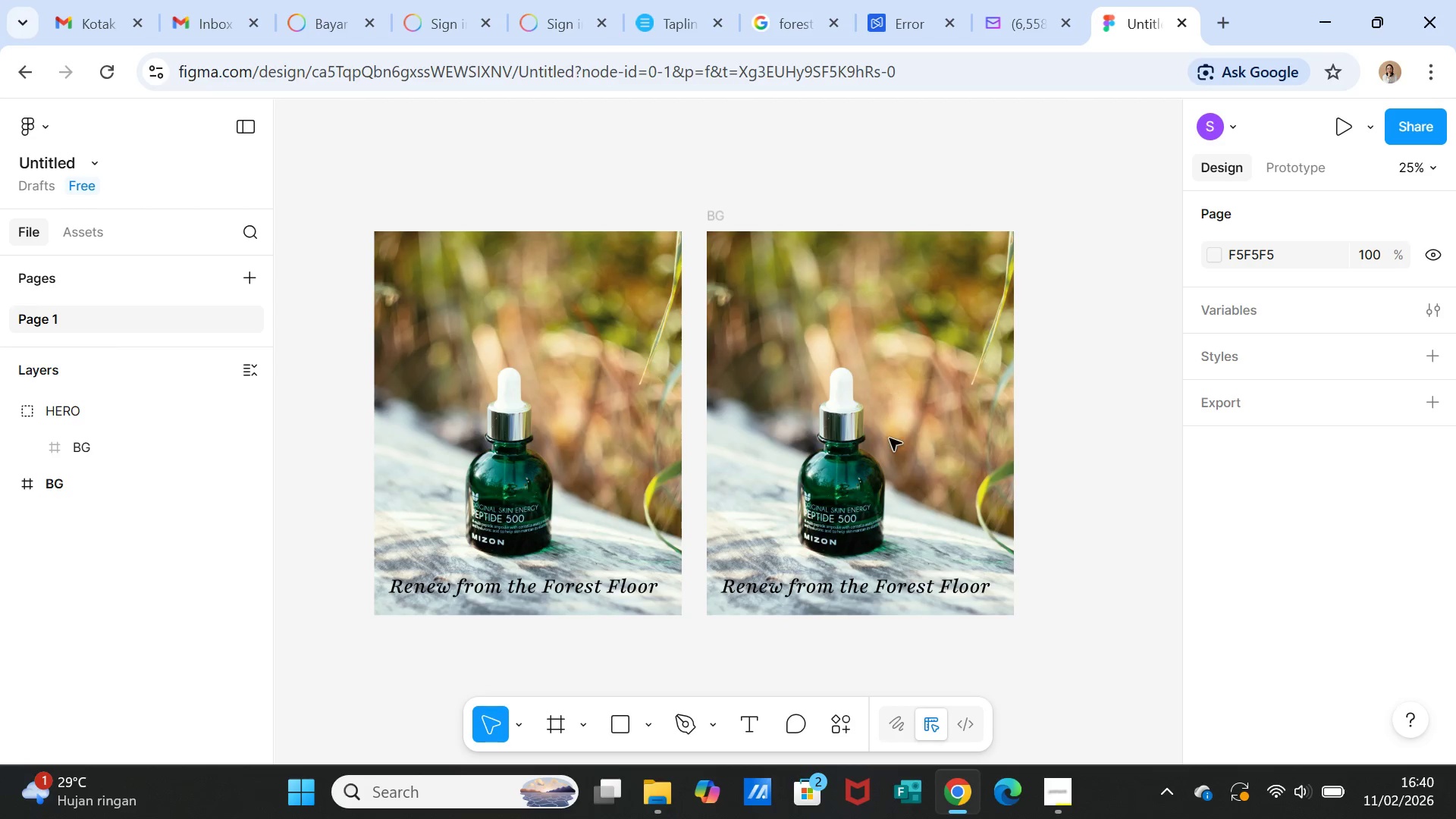 
left_click([891, 441])
 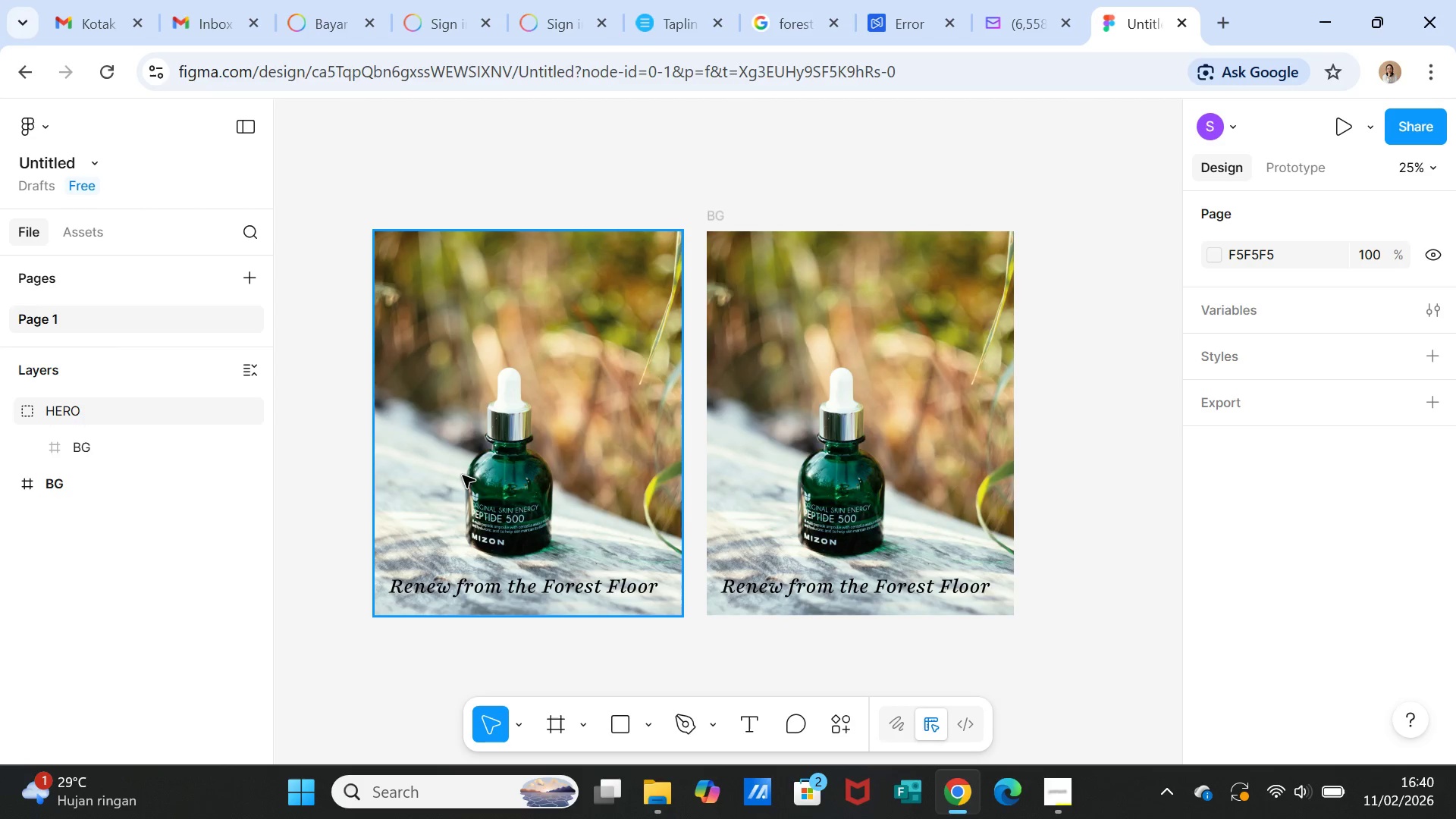 
left_click([510, 483])
 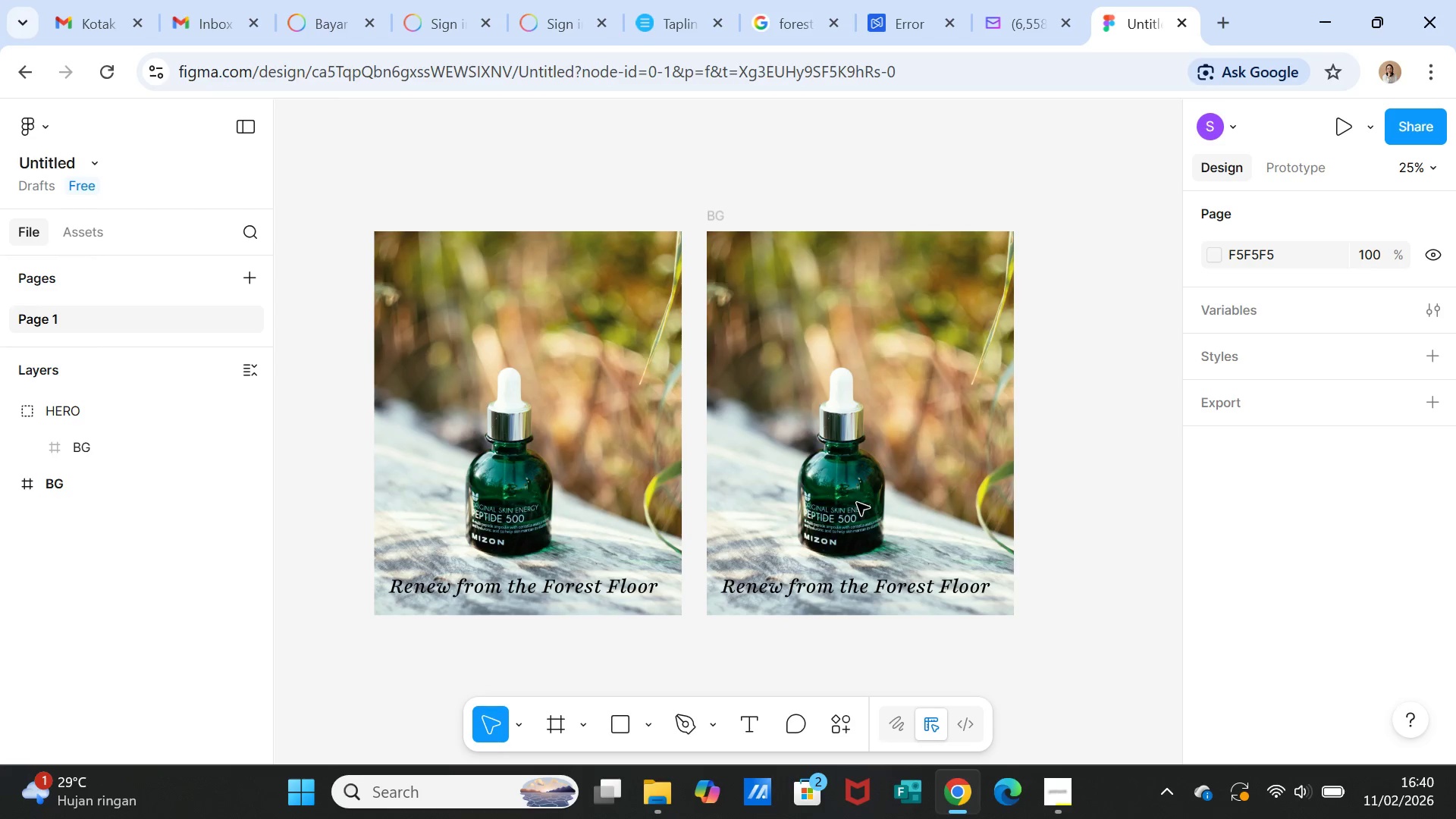 
double_click([858, 504])
 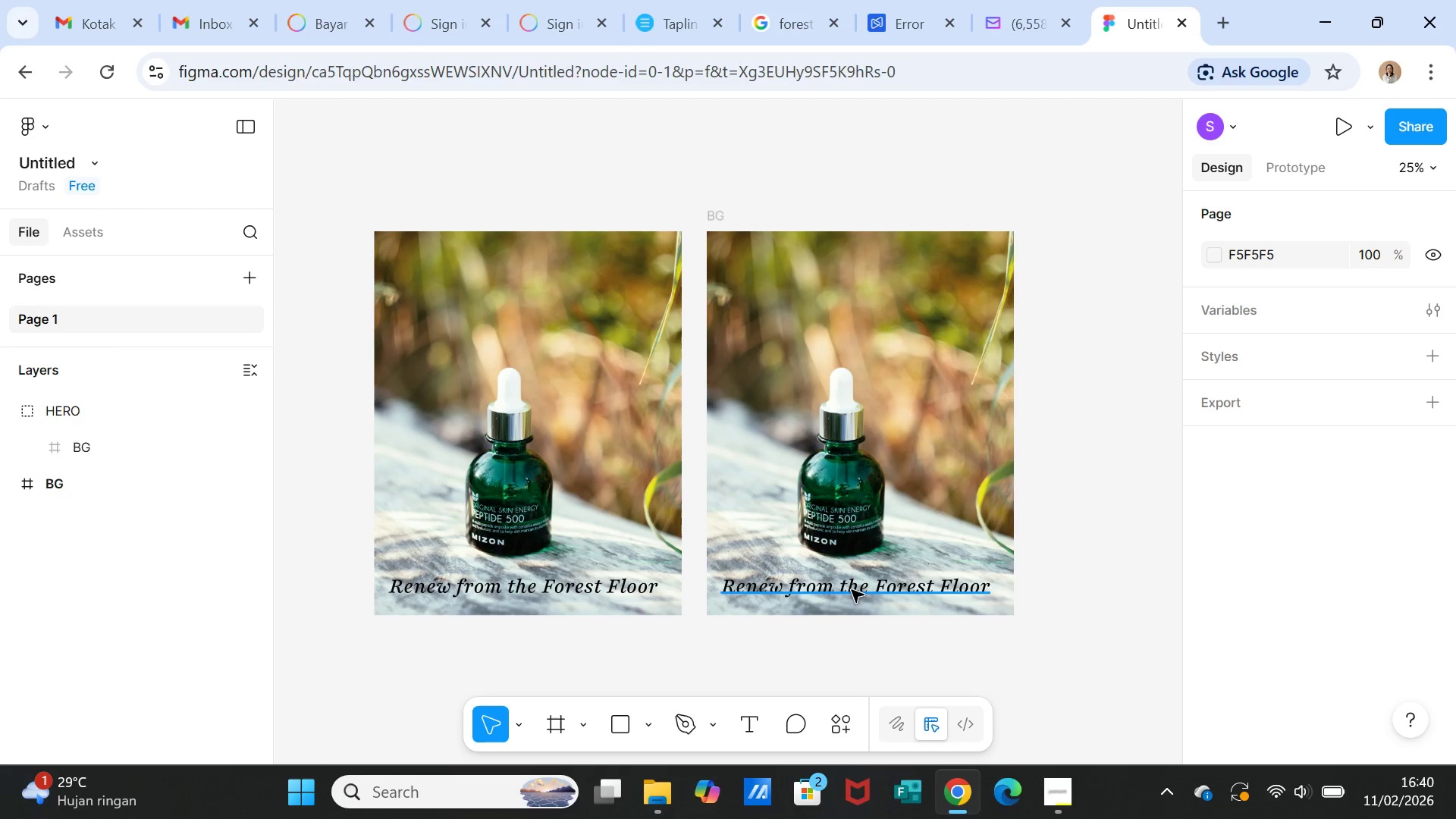 
left_click([852, 591])
 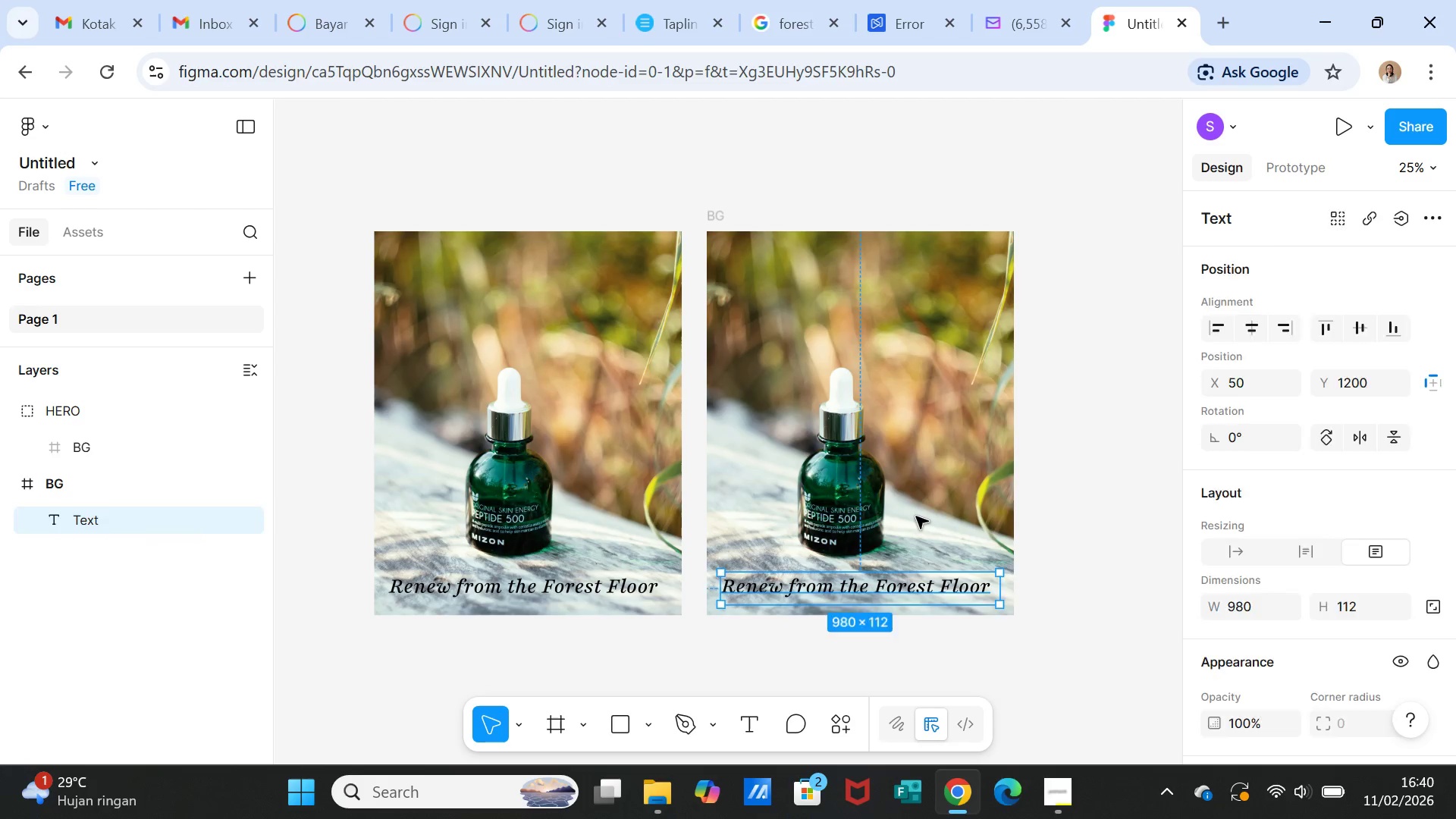 
double_click([916, 516])
 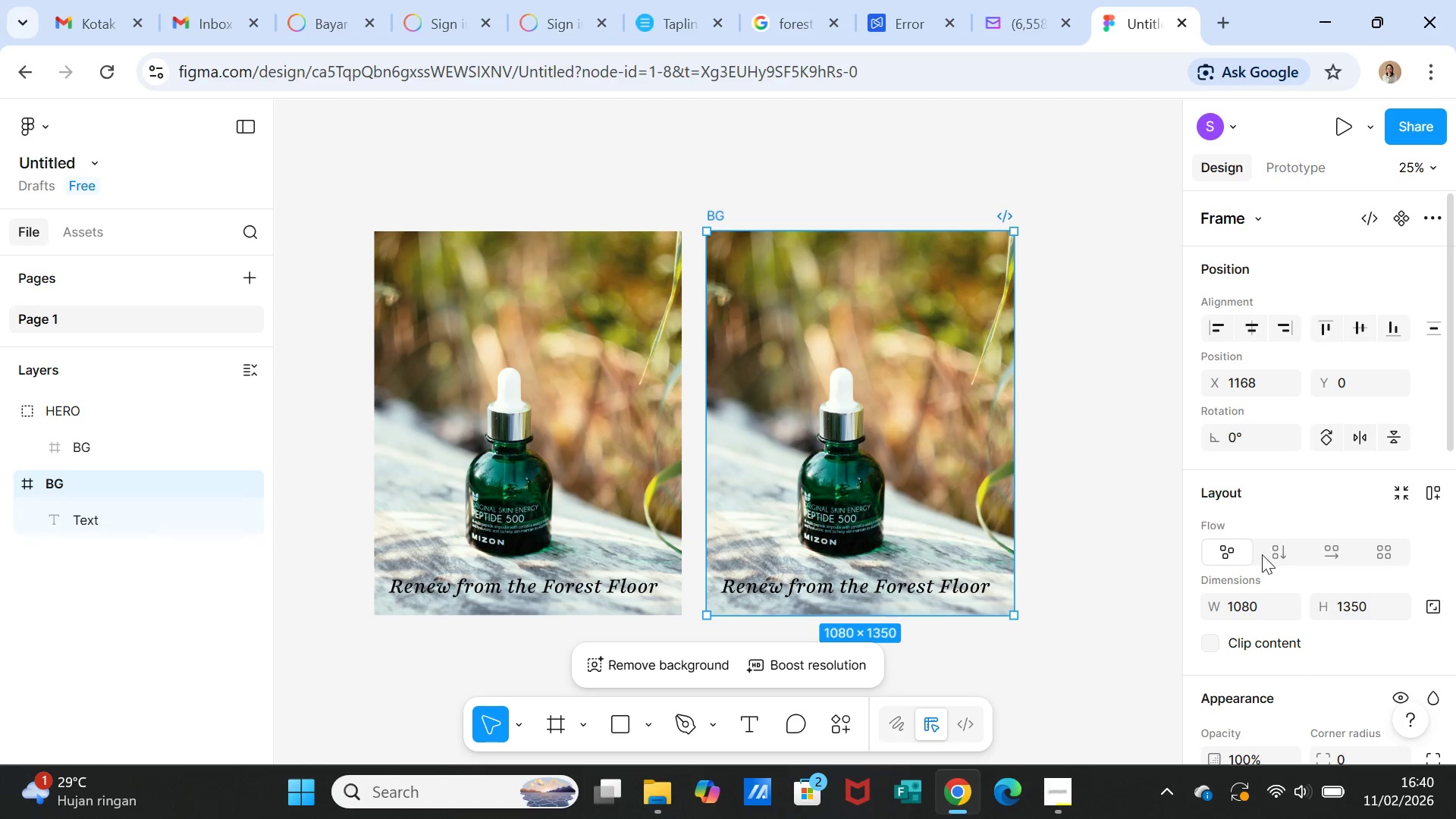 
scroll: coordinate [1277, 601], scroll_direction: down, amount: 4.0
 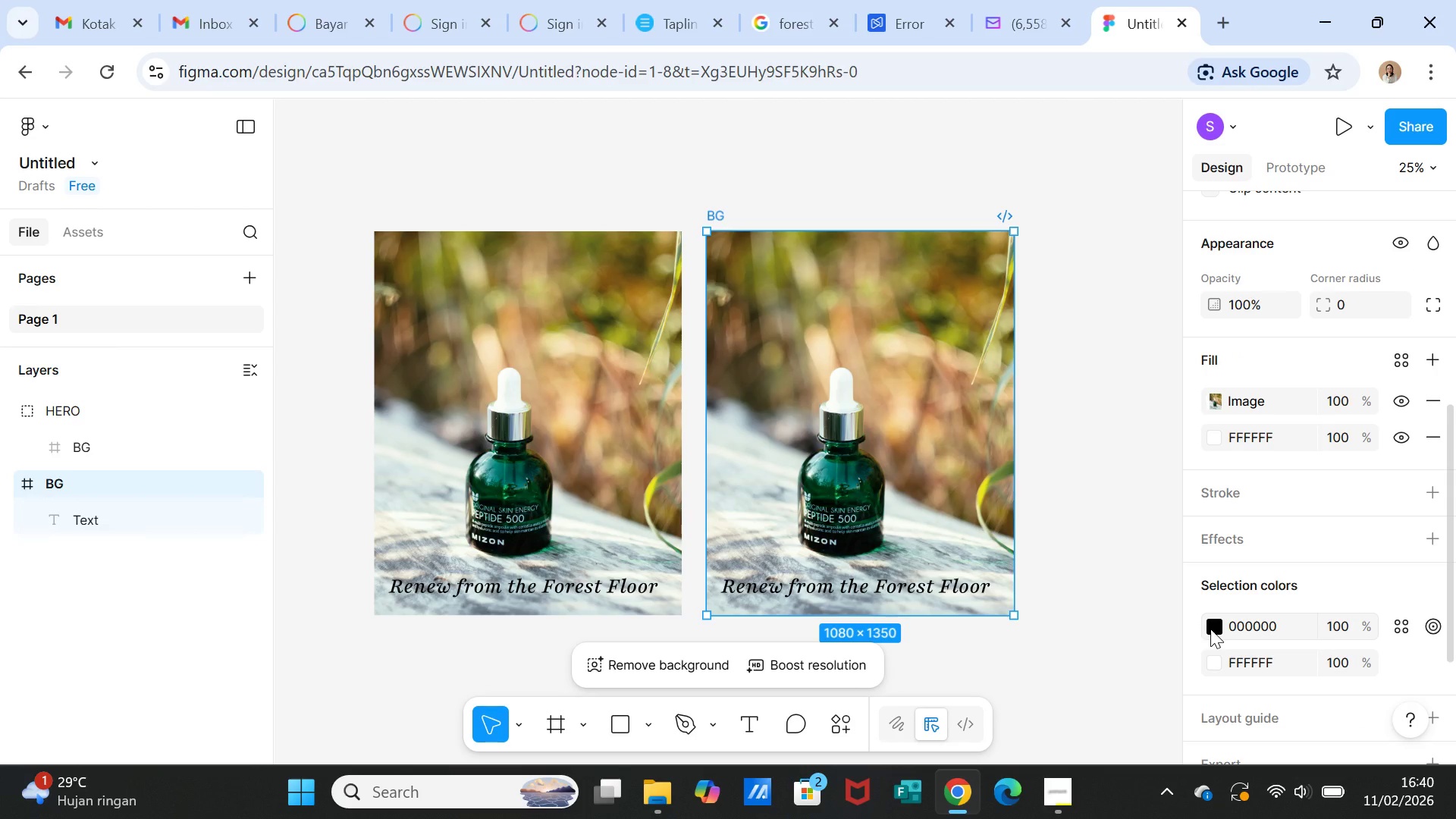 
left_click([1210, 629])
 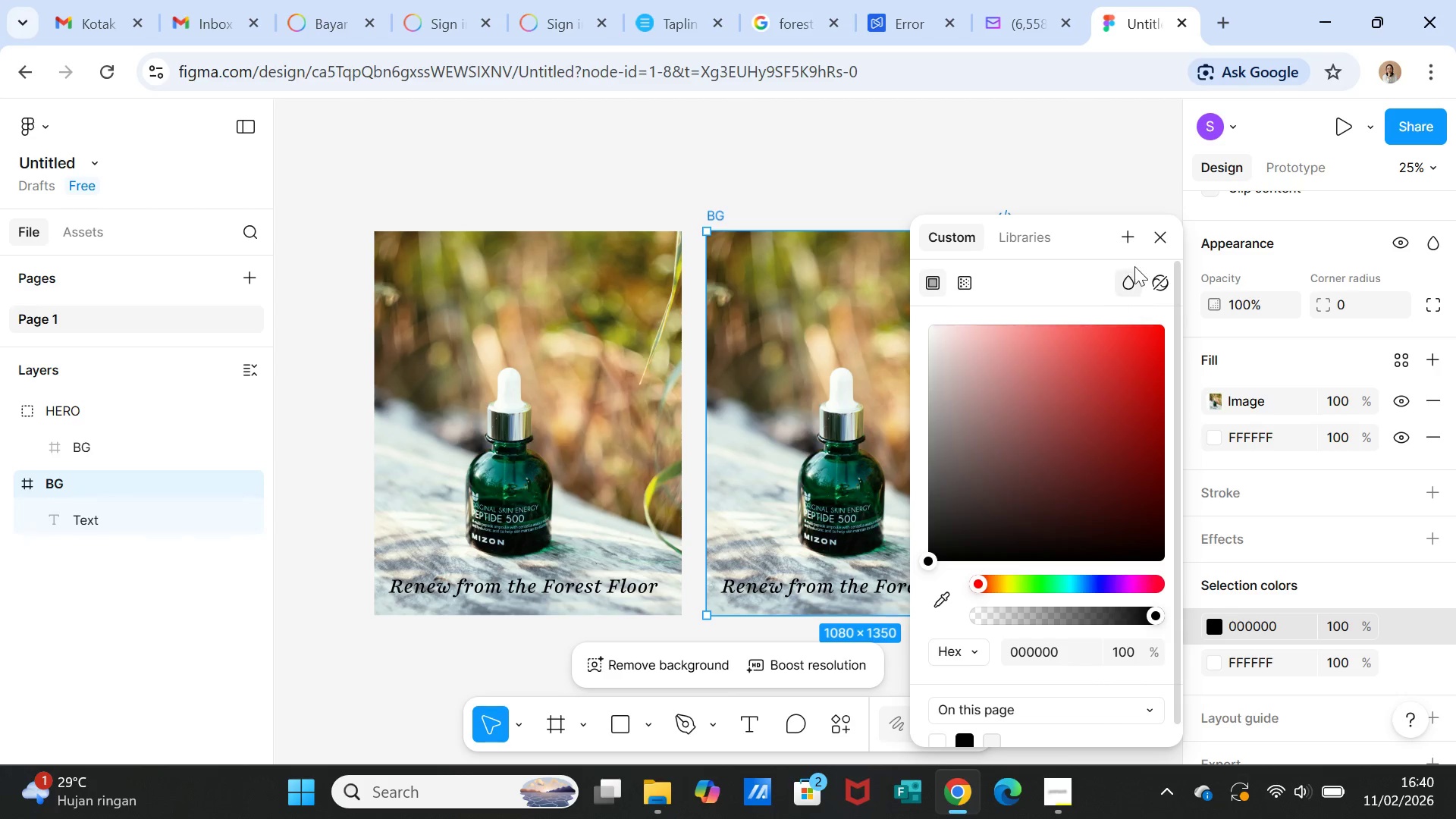 
wait(5.47)
 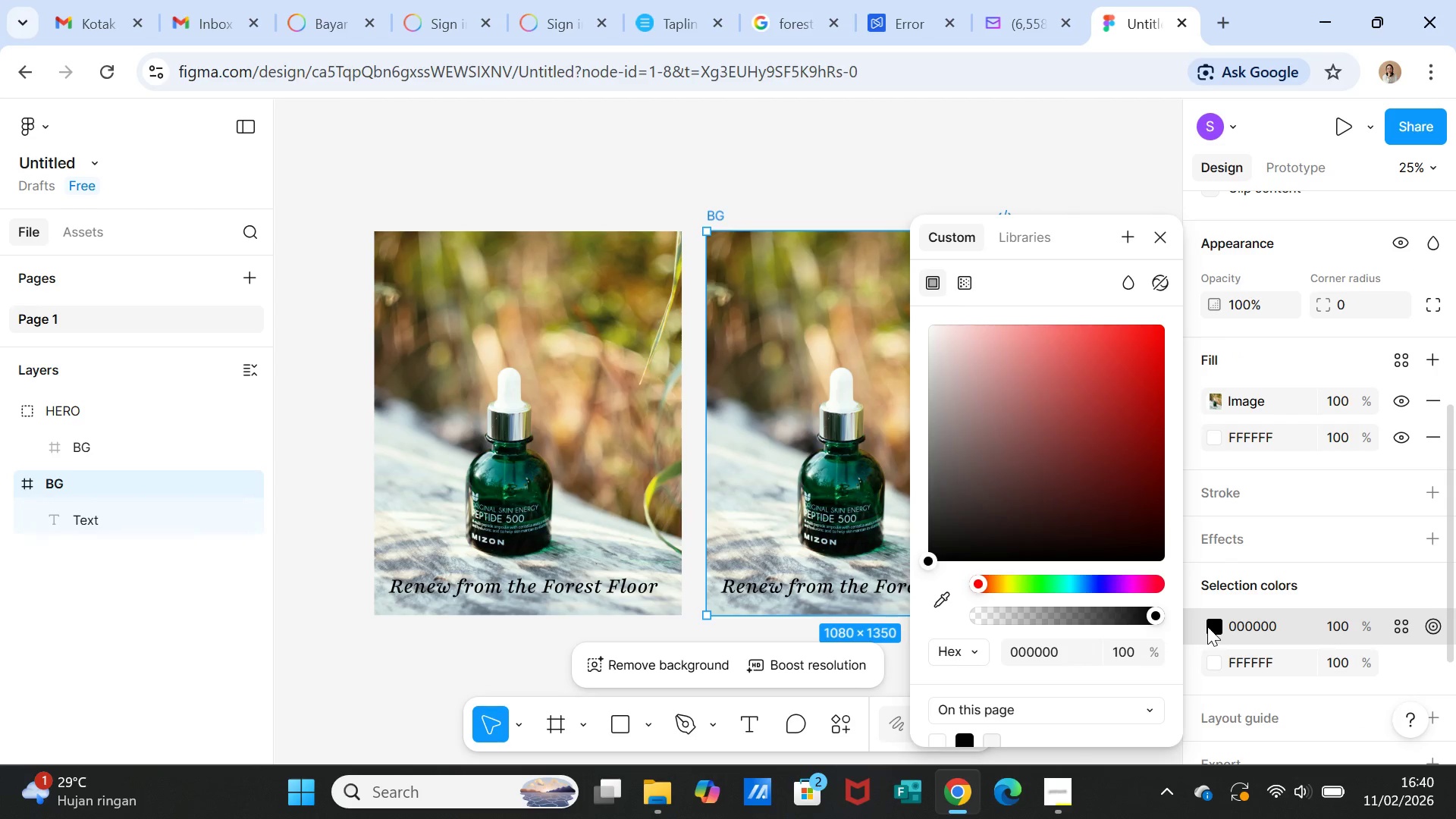 
left_click([1157, 228])
 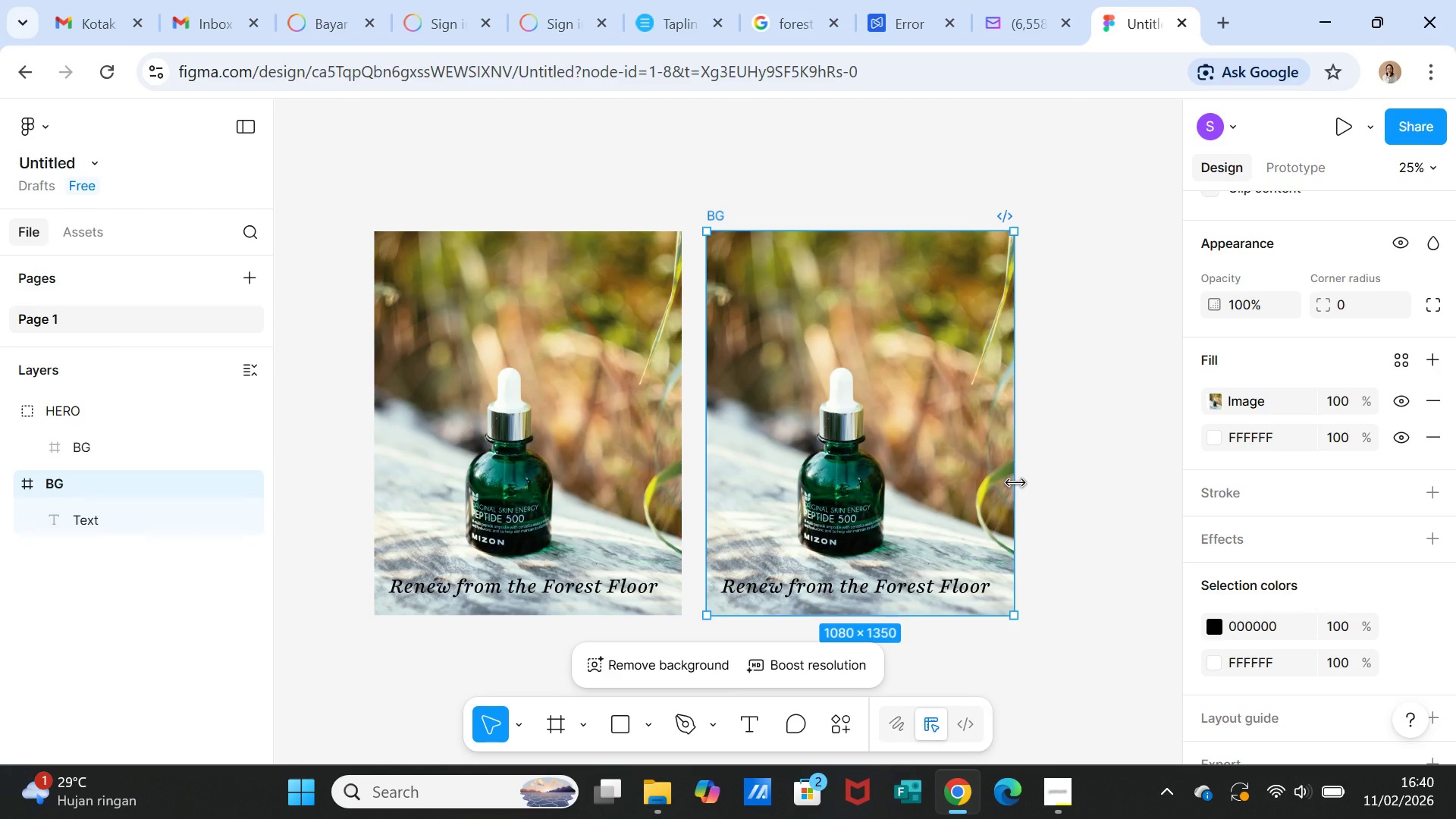 
key(Delete)
 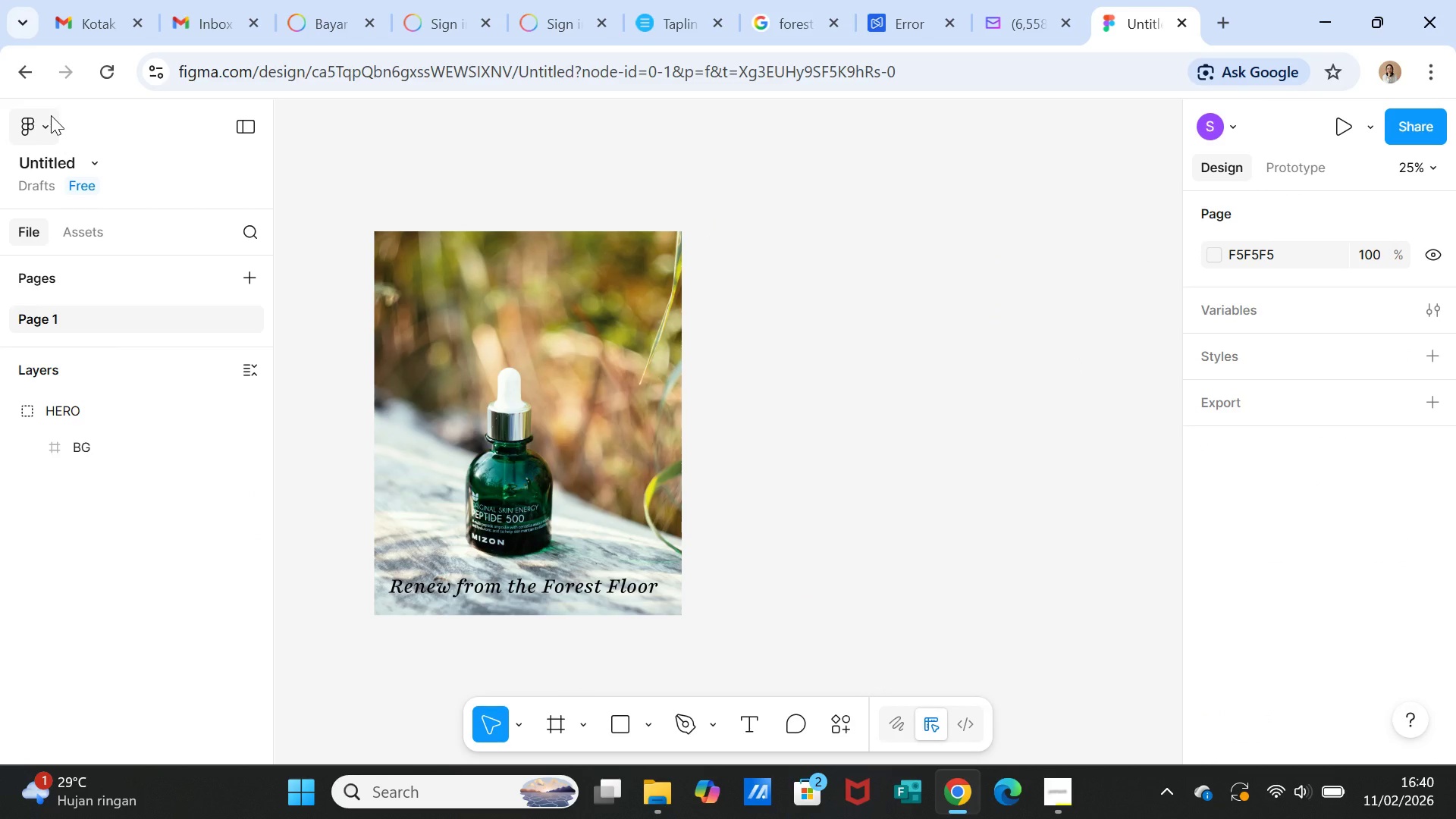 
key(Control+Z)
 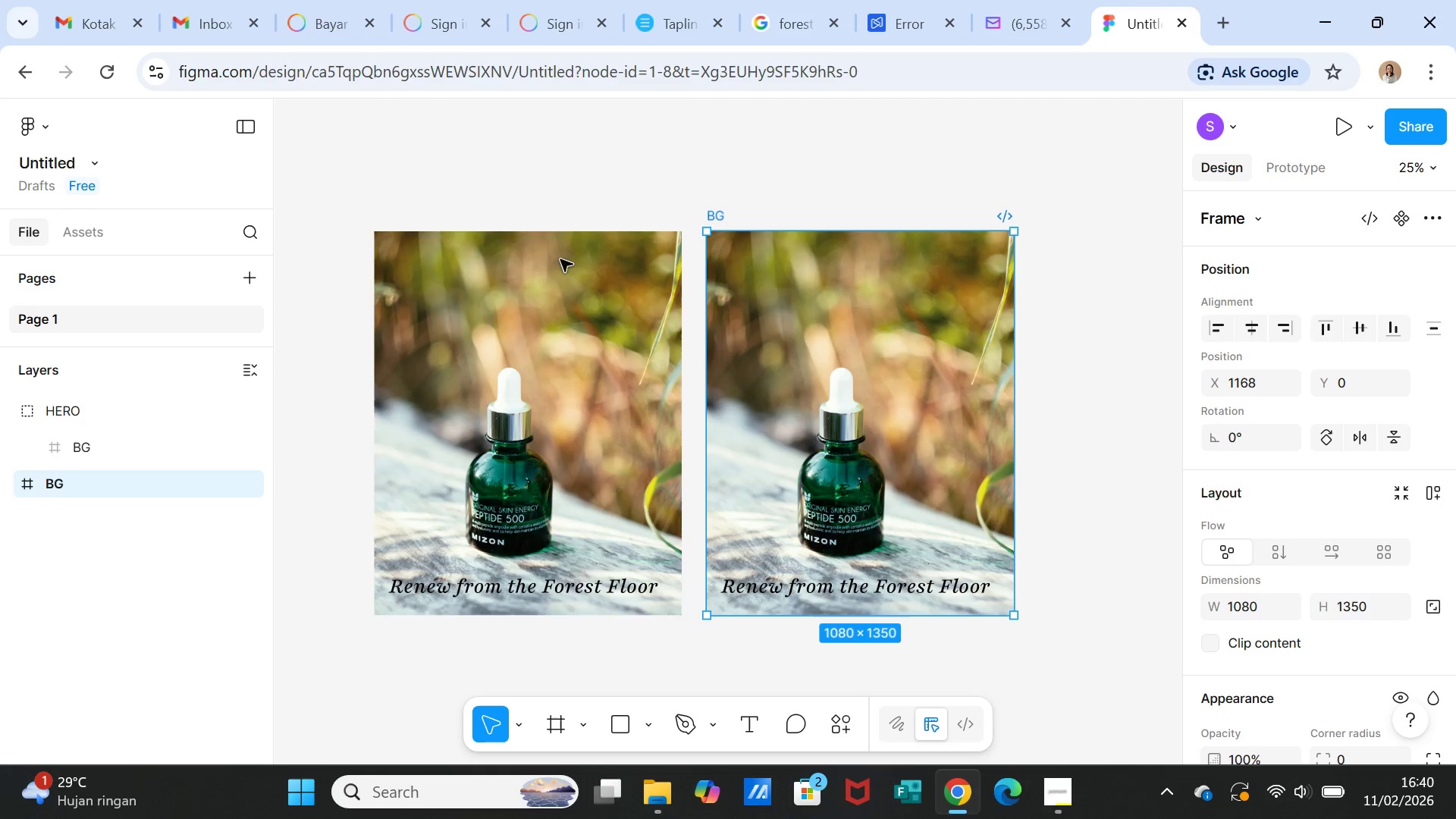 
left_click([815, 392])
 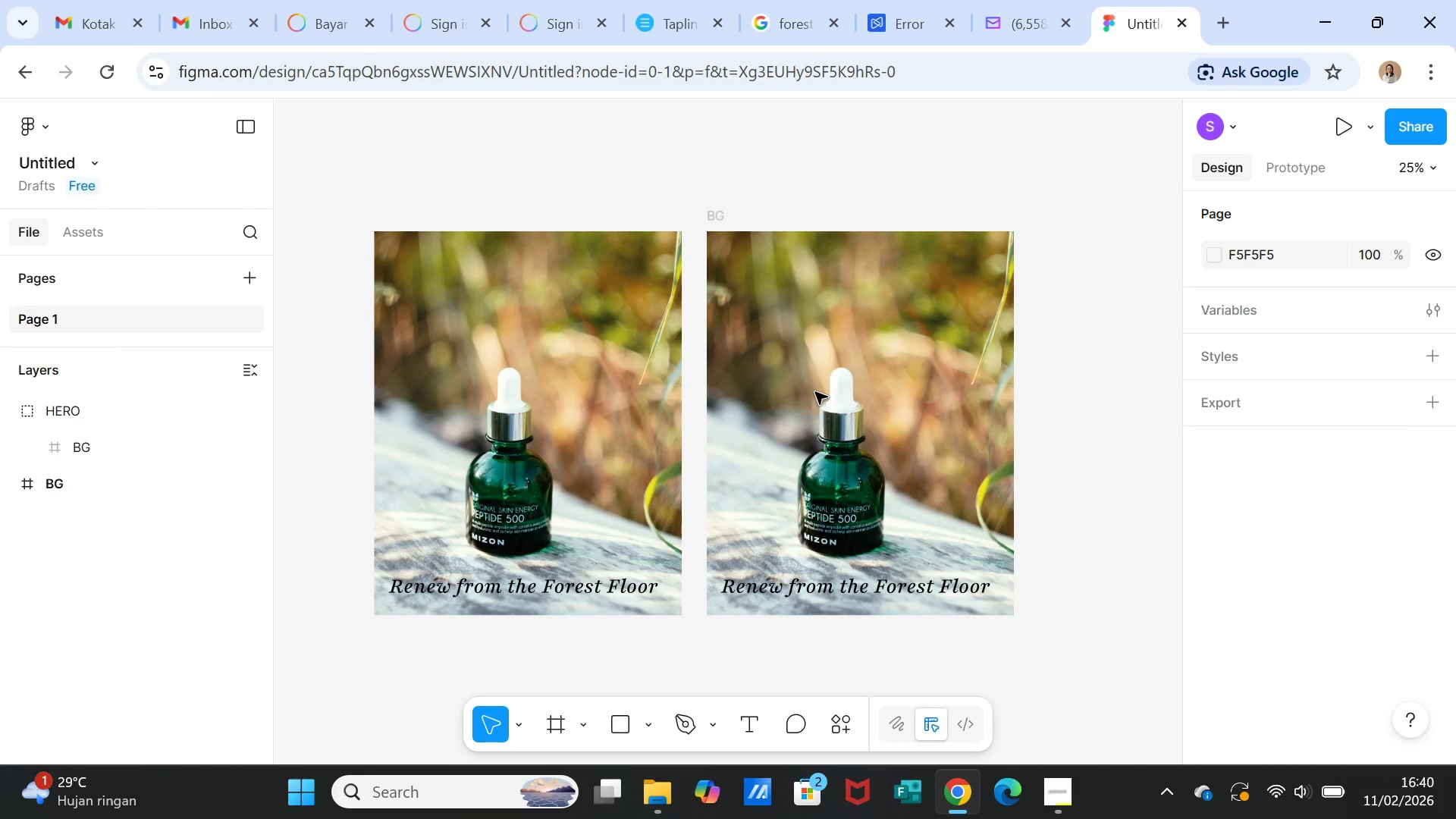 
key(Delete)
 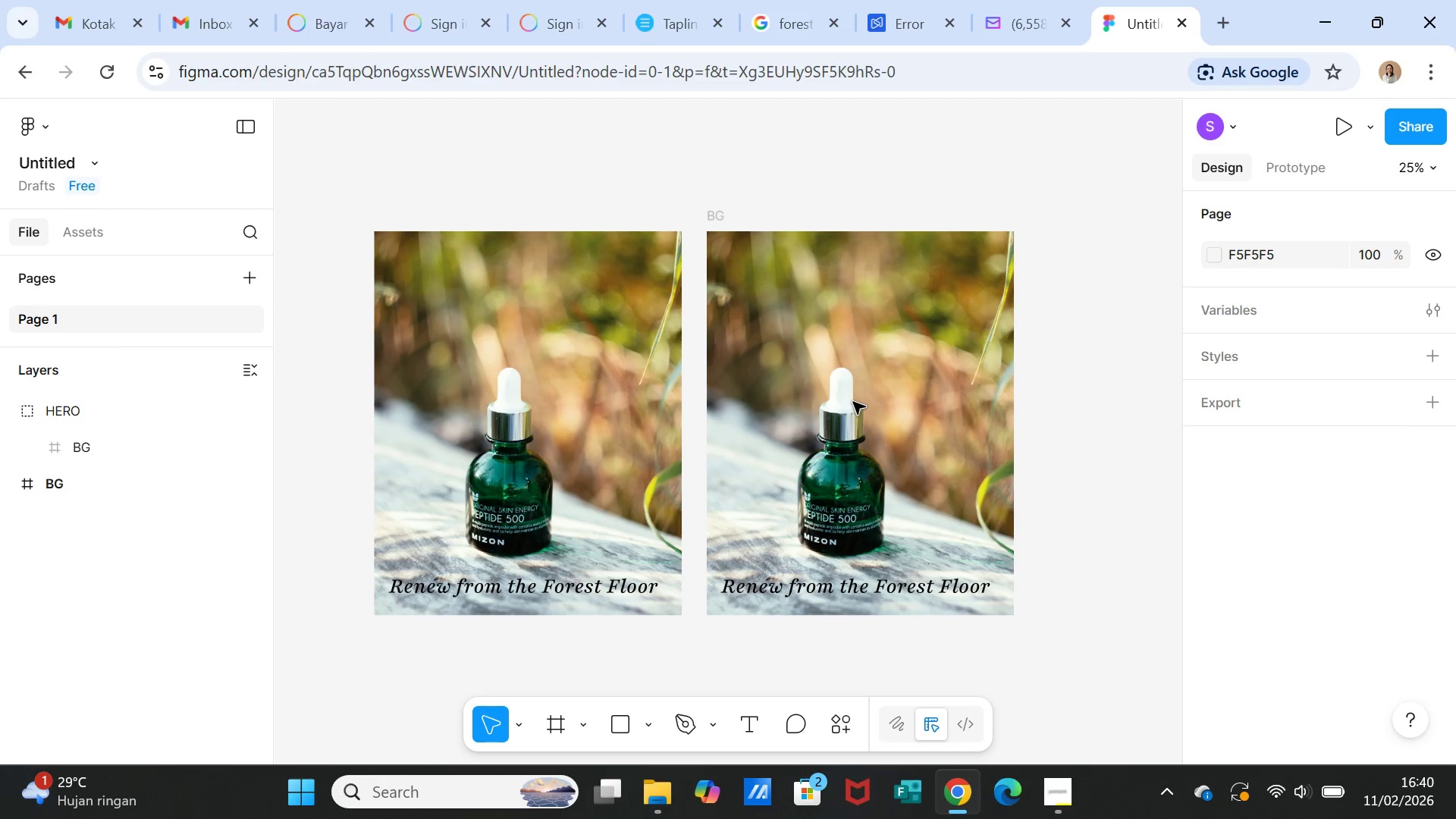 
left_click([853, 402])
 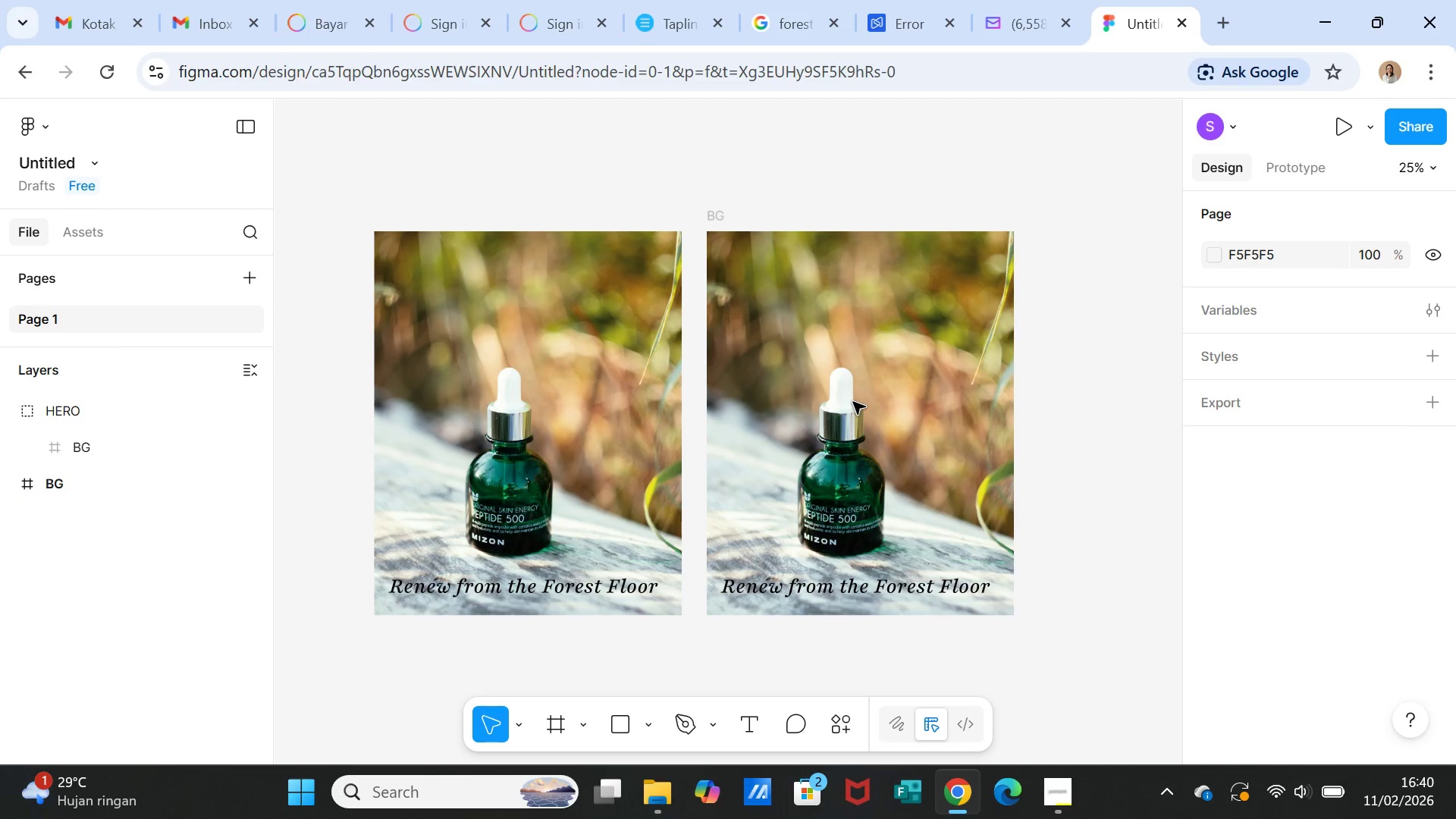 
double_click([853, 402])
 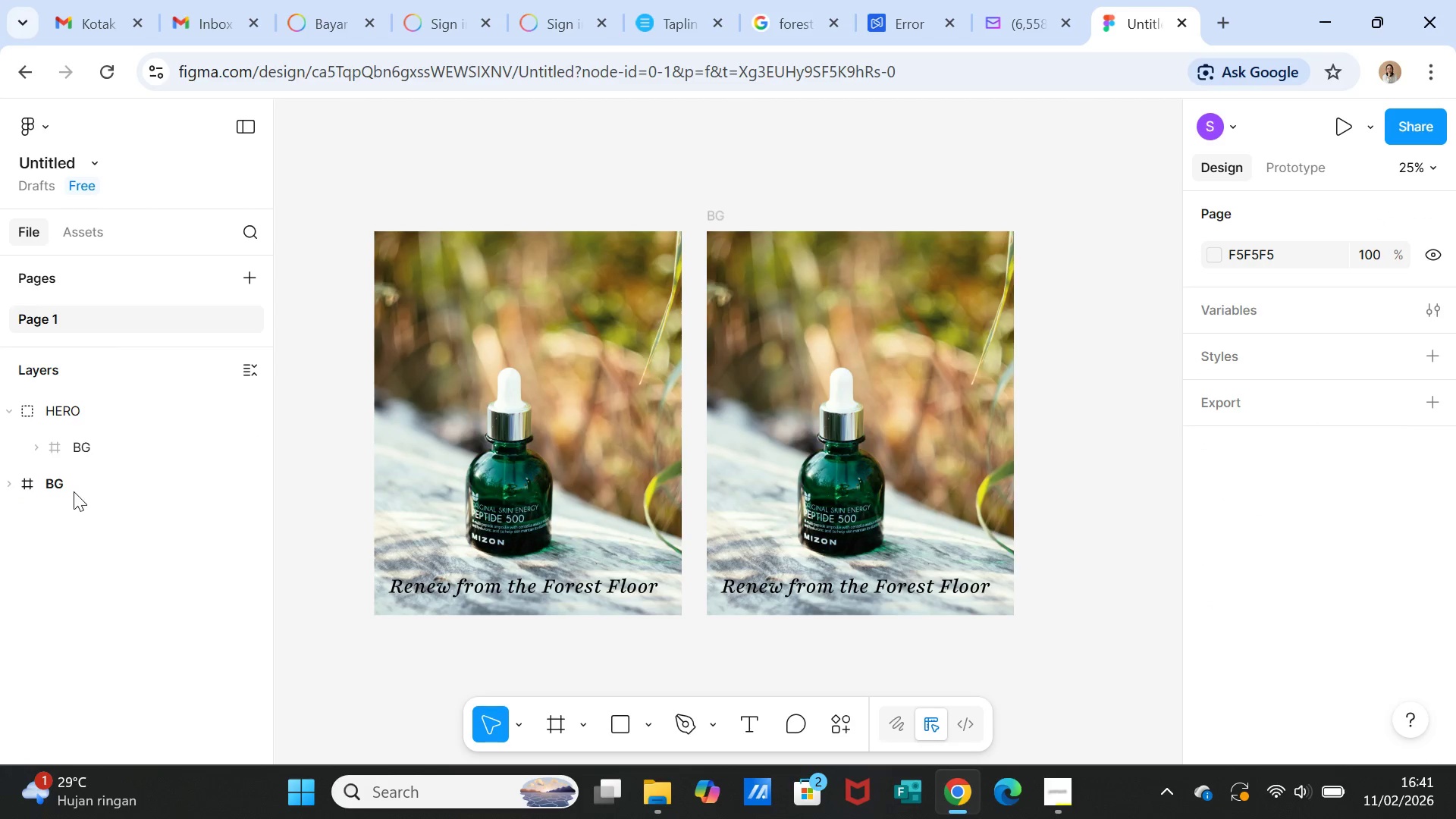 
left_click([74, 490])
 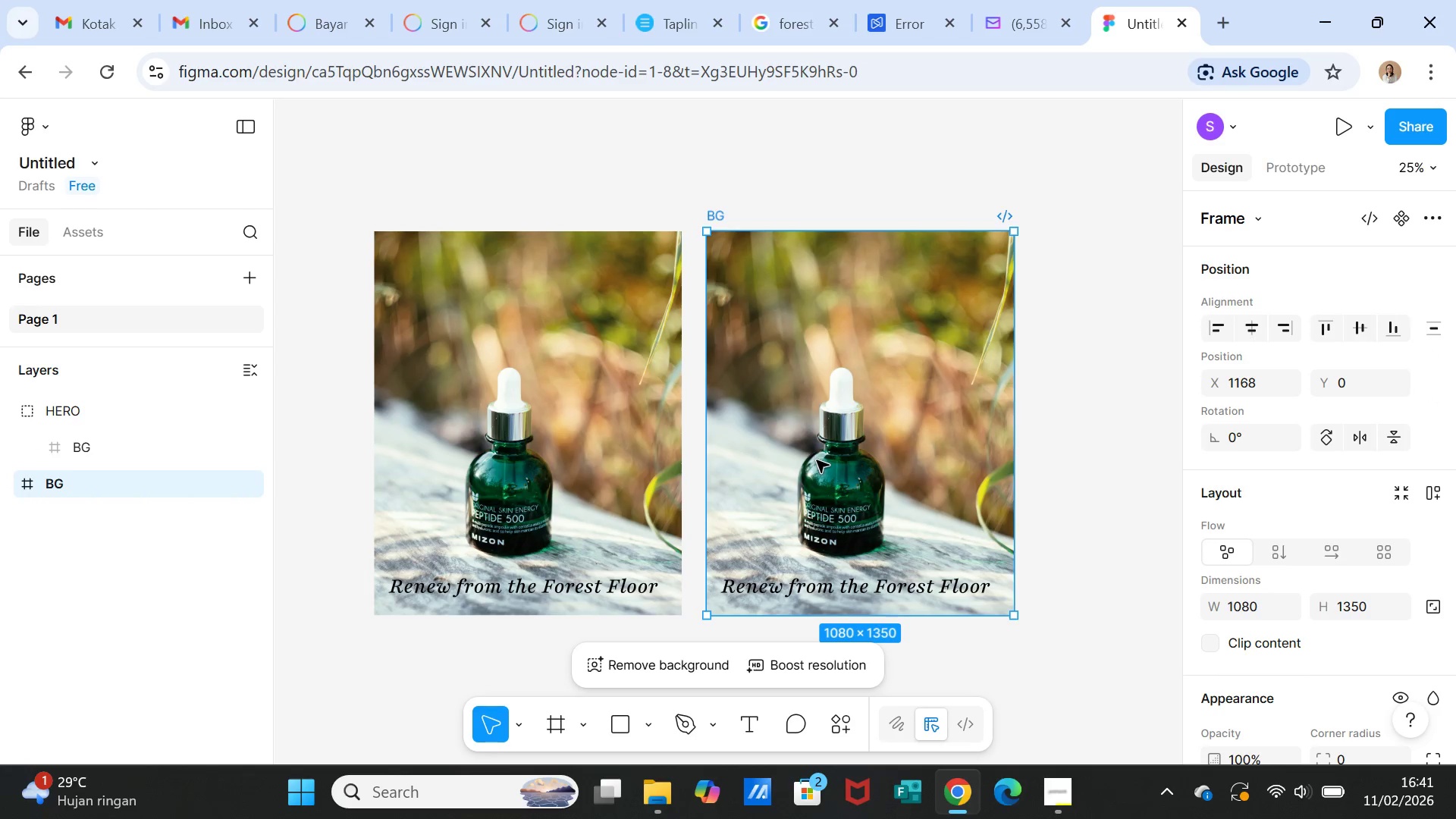 
left_click([817, 460])
 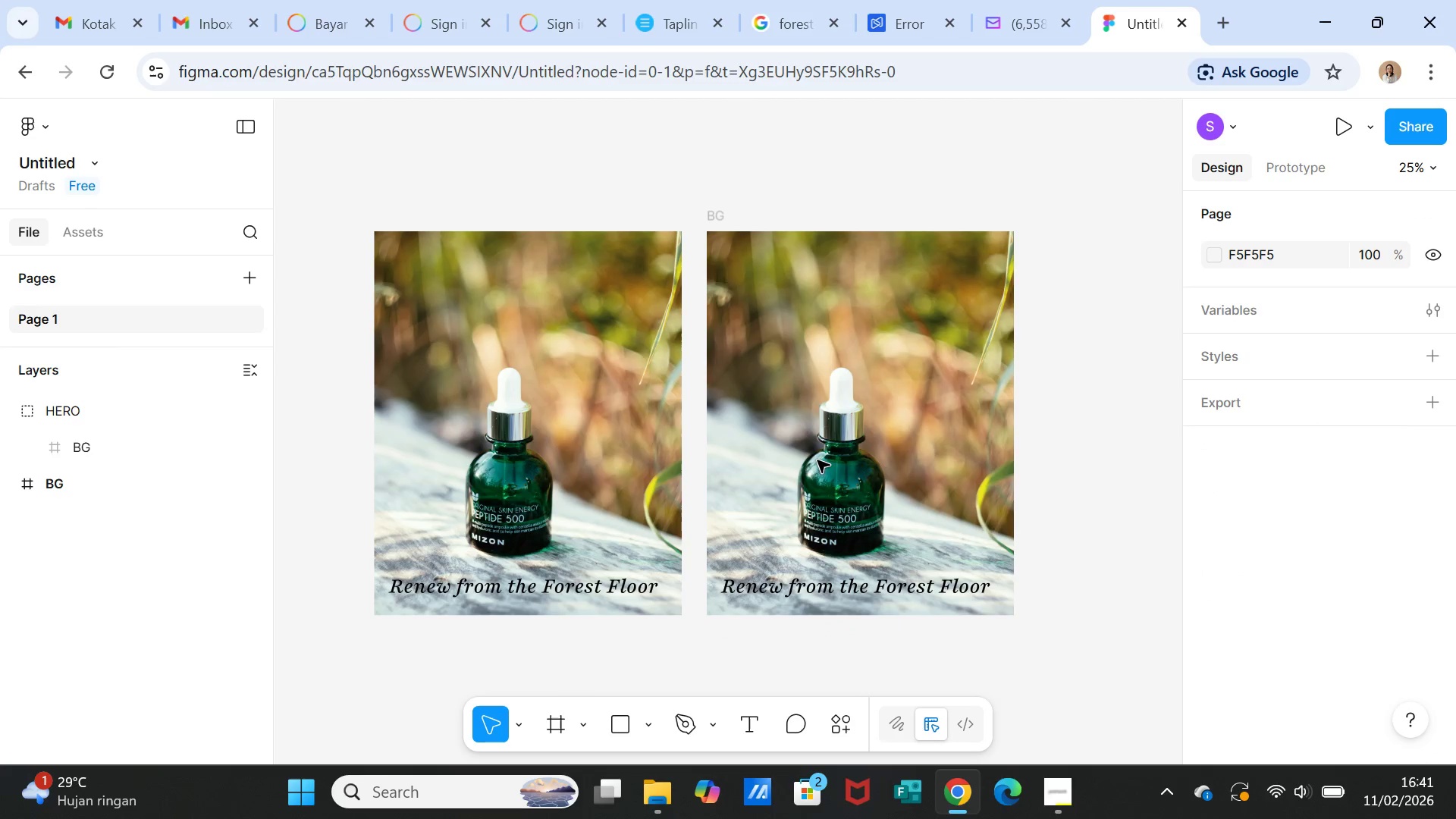 
key(Delete)
 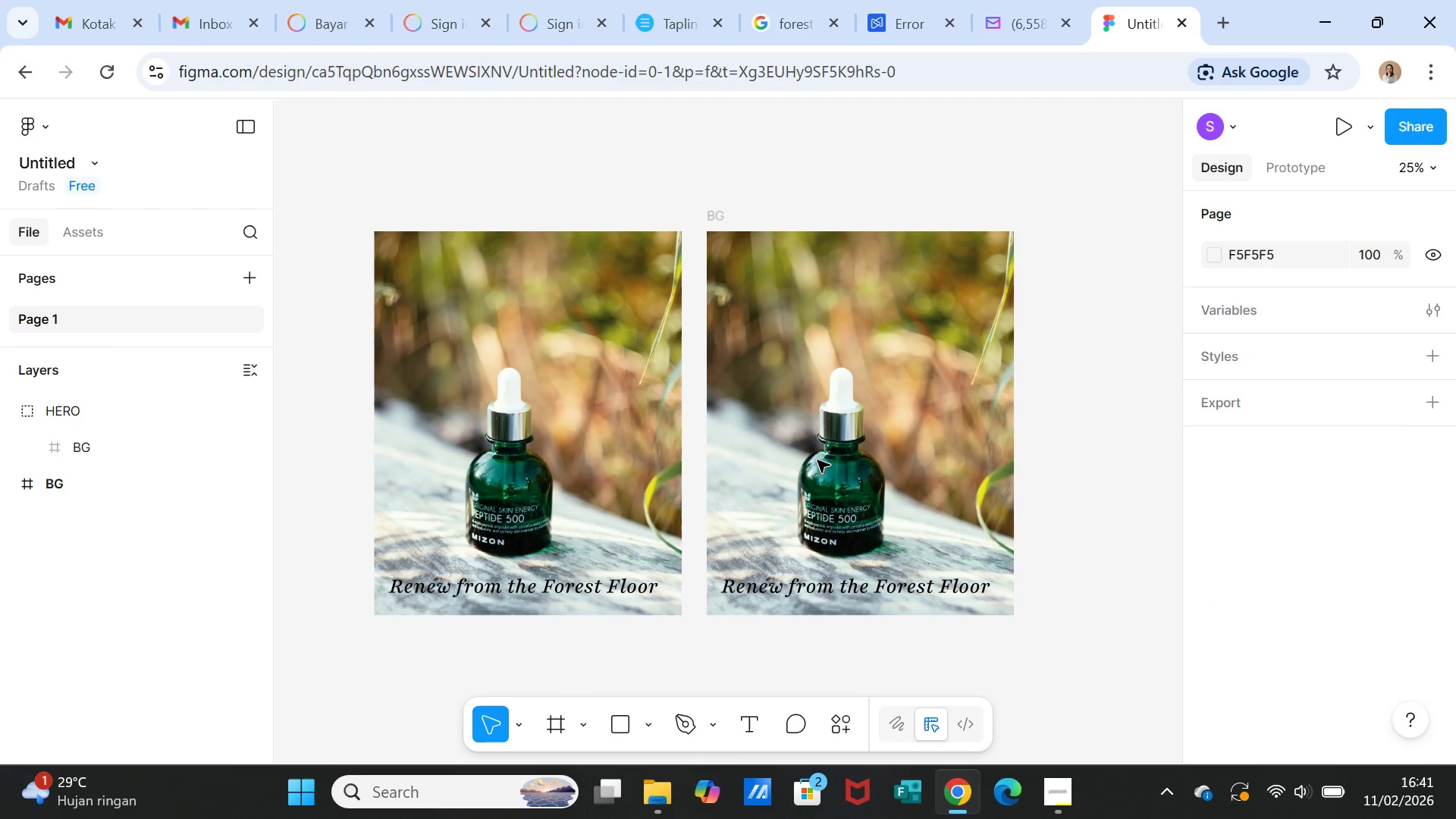 
left_click([817, 460])
 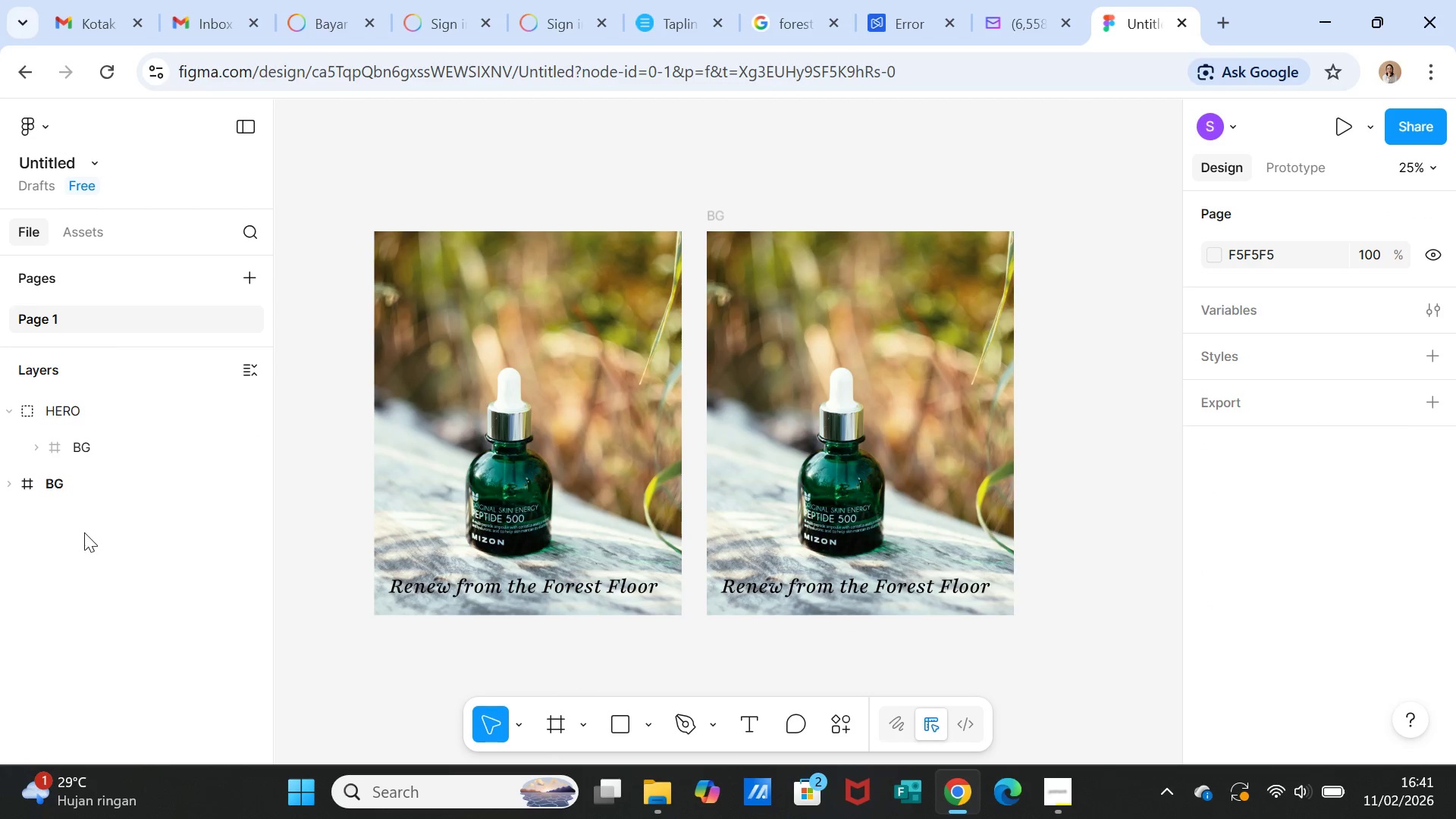 
left_click([54, 477])
 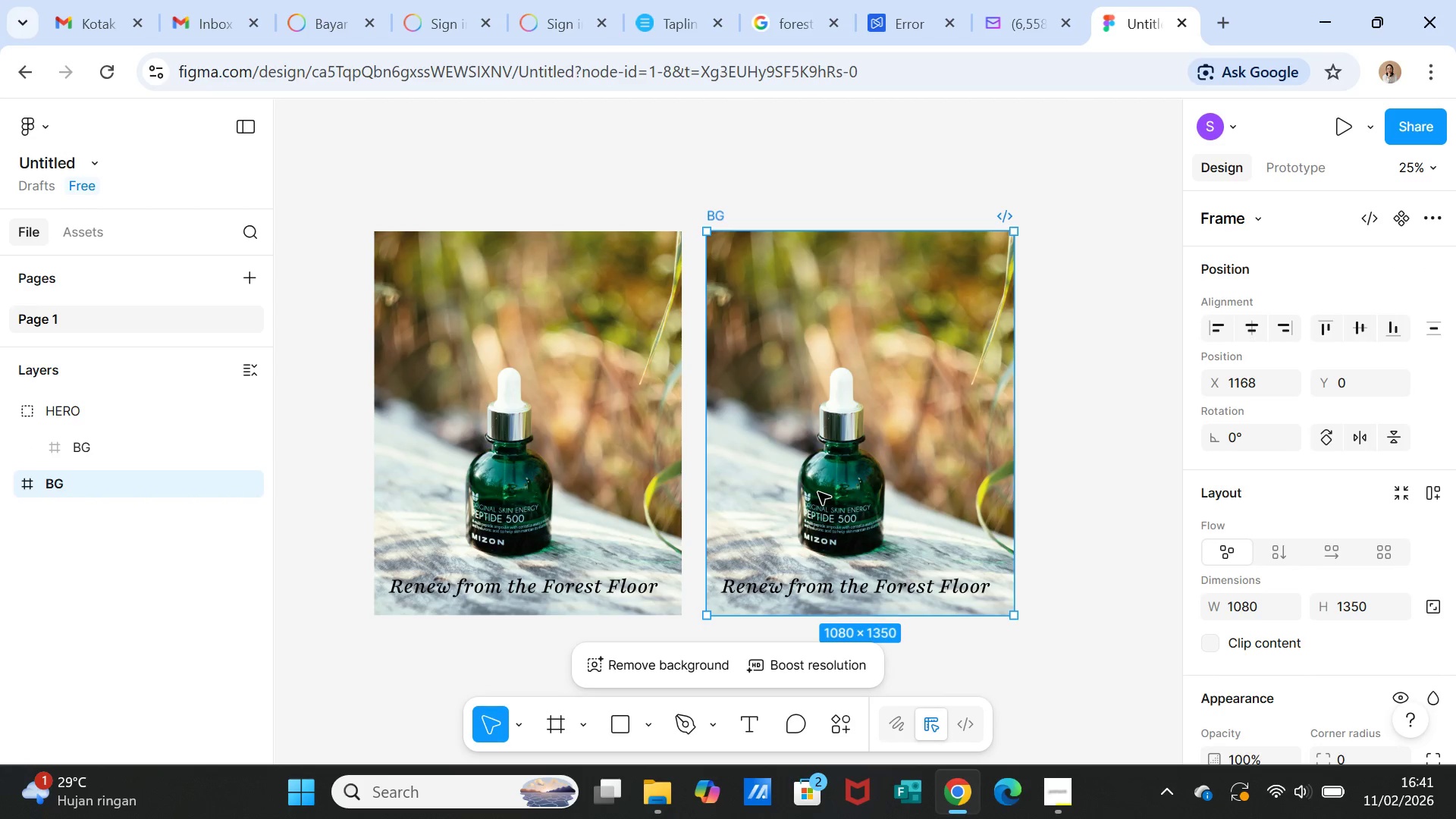 
key(Delete)
 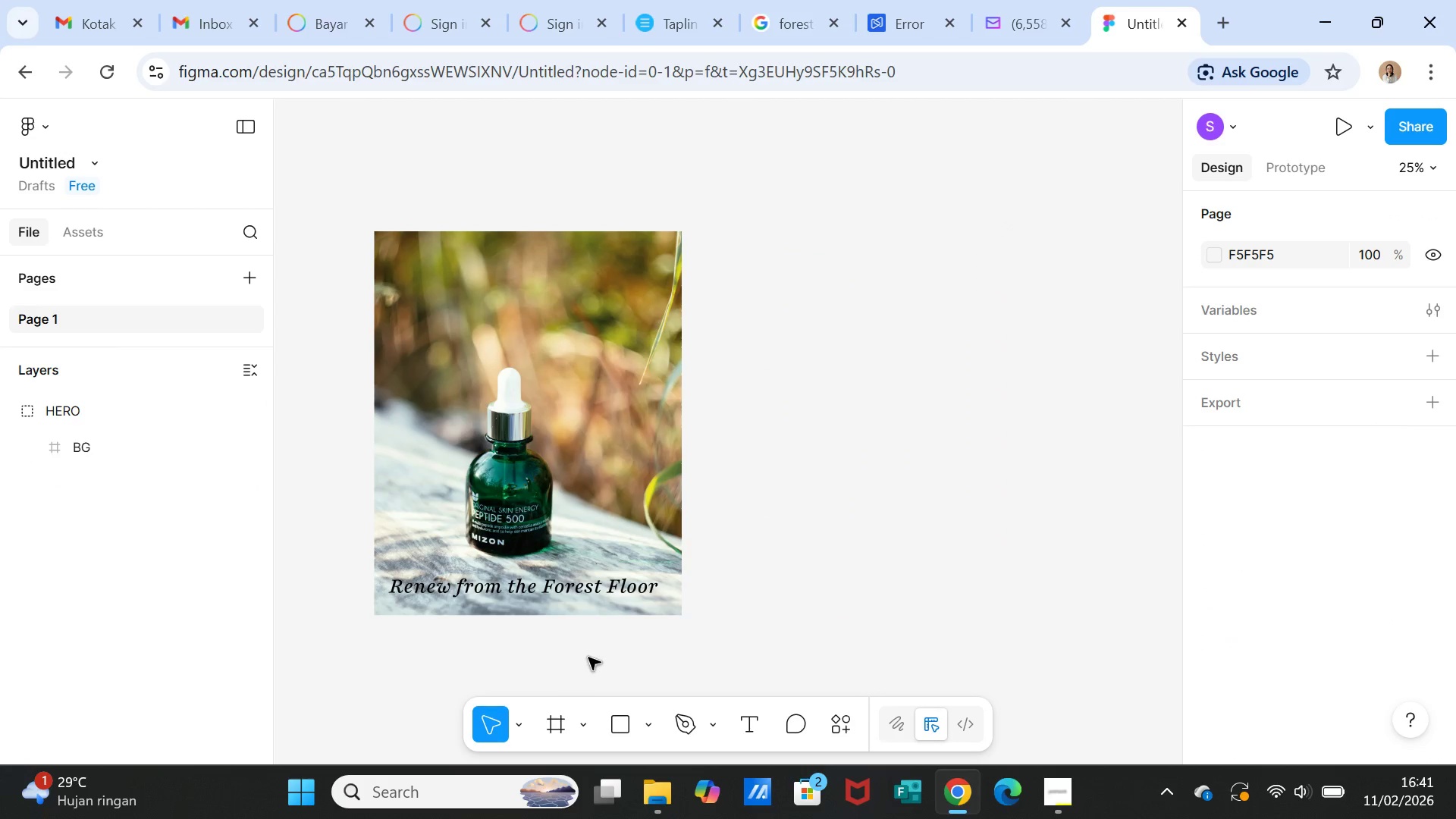 
wait(5.3)
 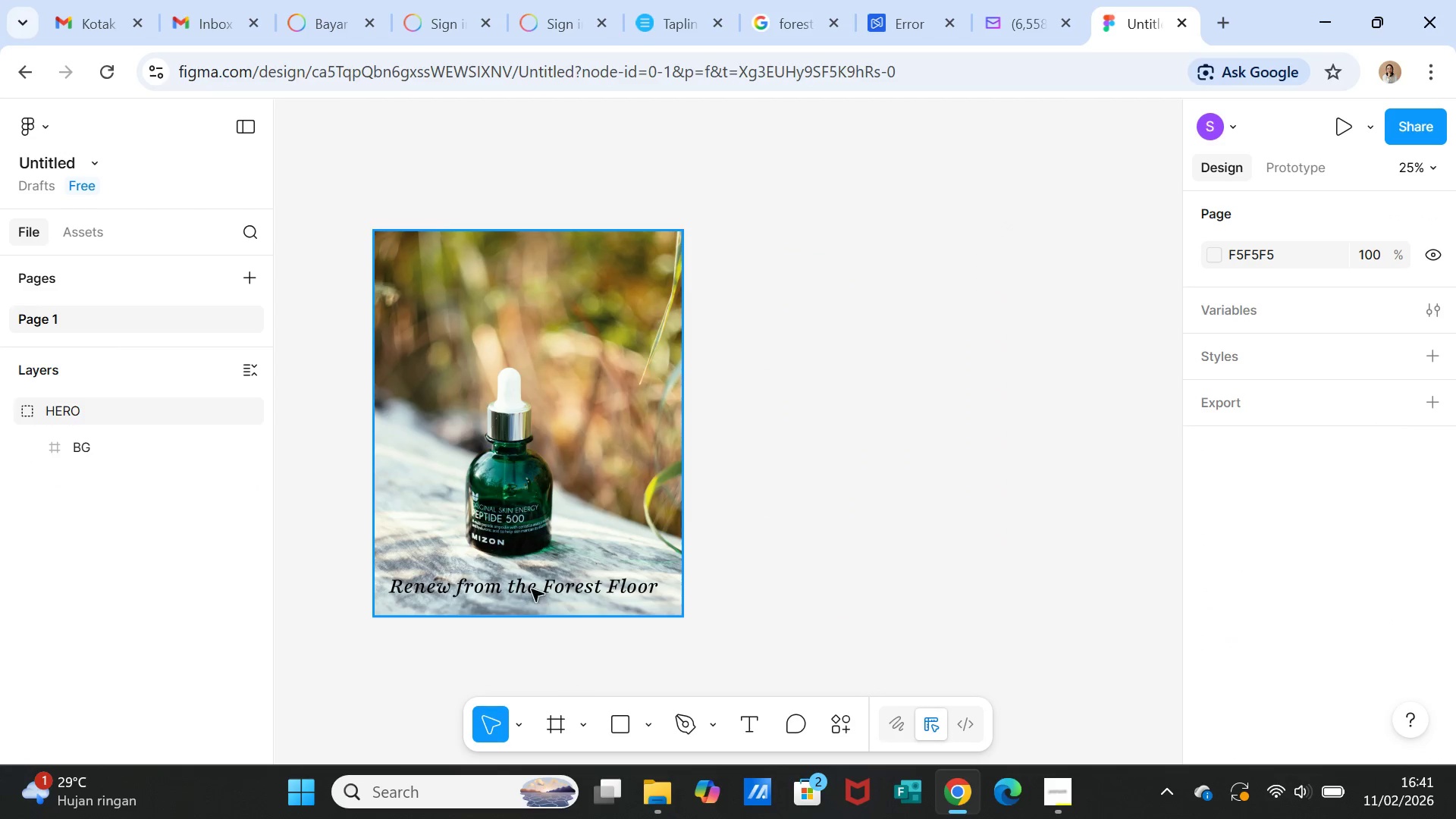 
key(F)
 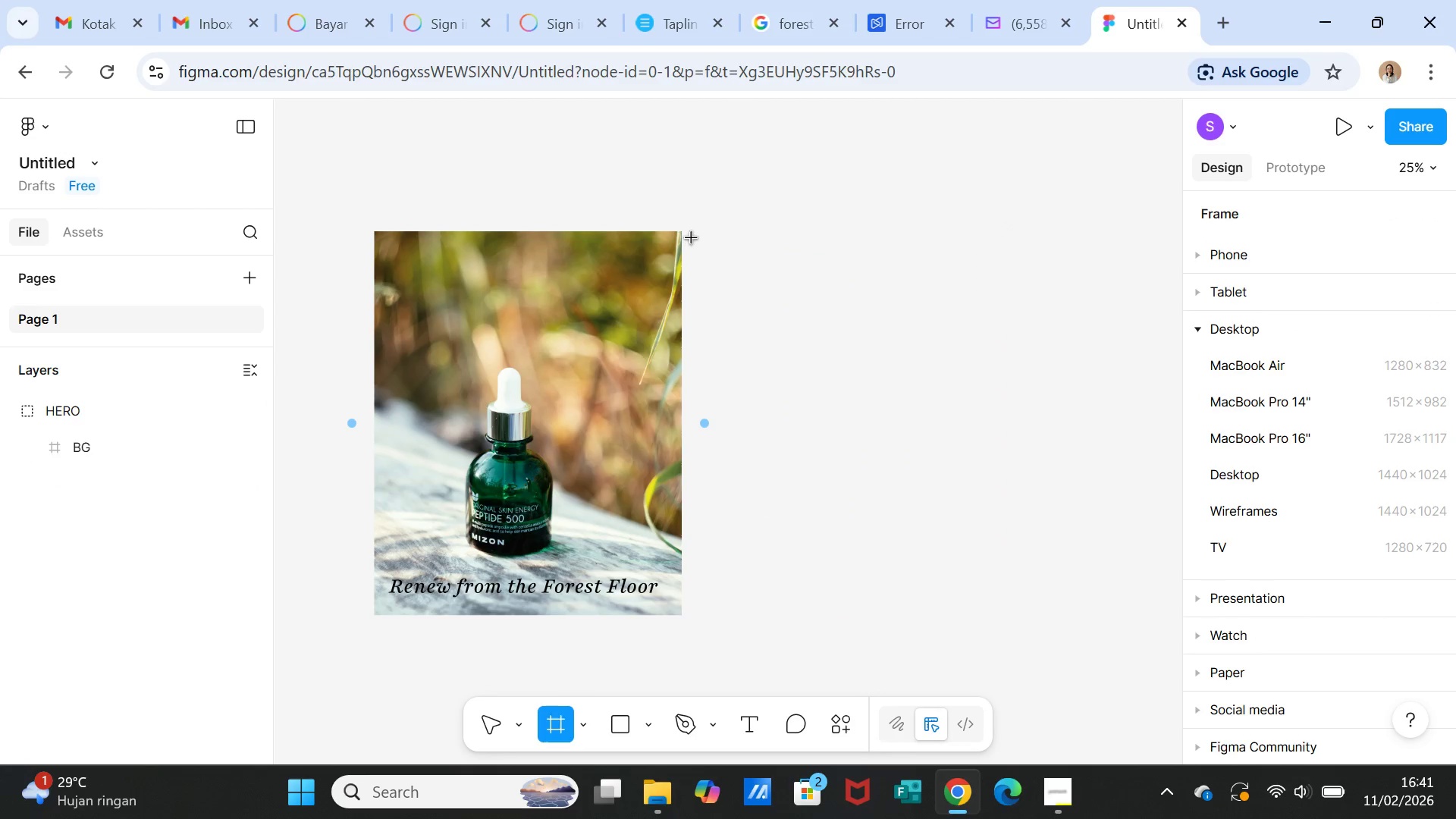 
left_click_drag(start_coordinate=[692, 232], to_coordinate=[1041, 616])
 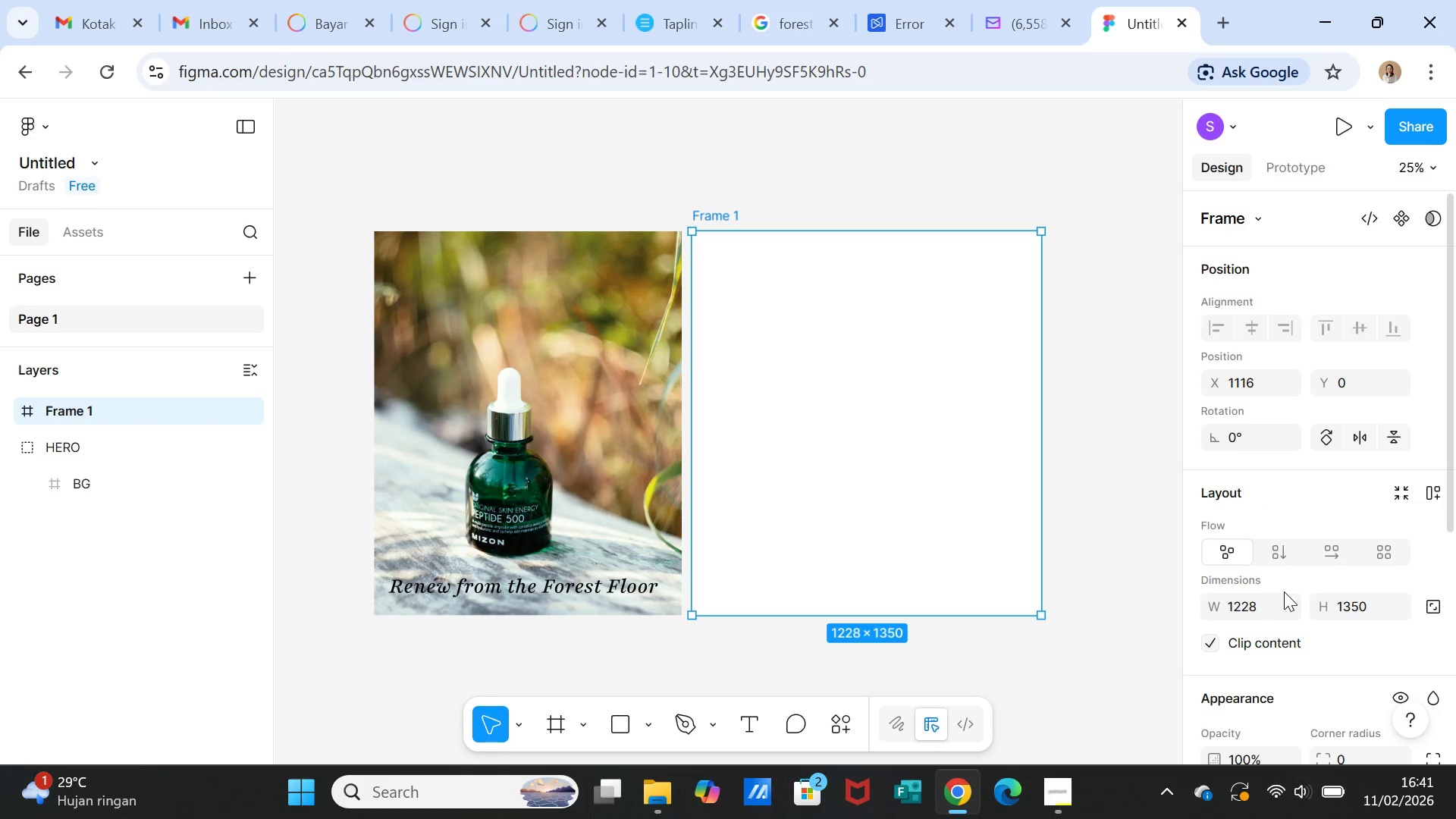 
scroll: coordinate [1284, 592], scroll_direction: down, amount: 1.0
 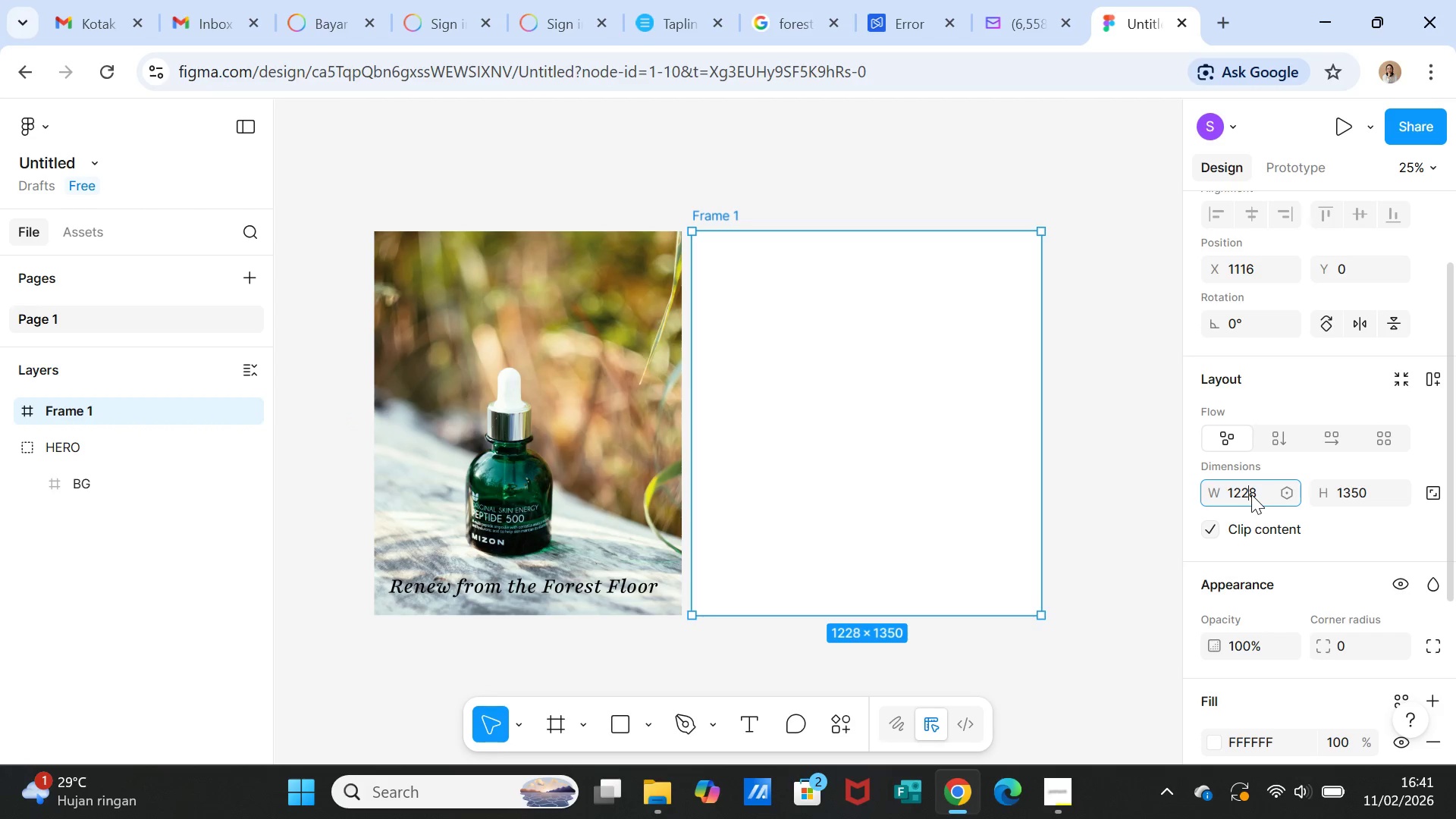 
double_click([1251, 494])
 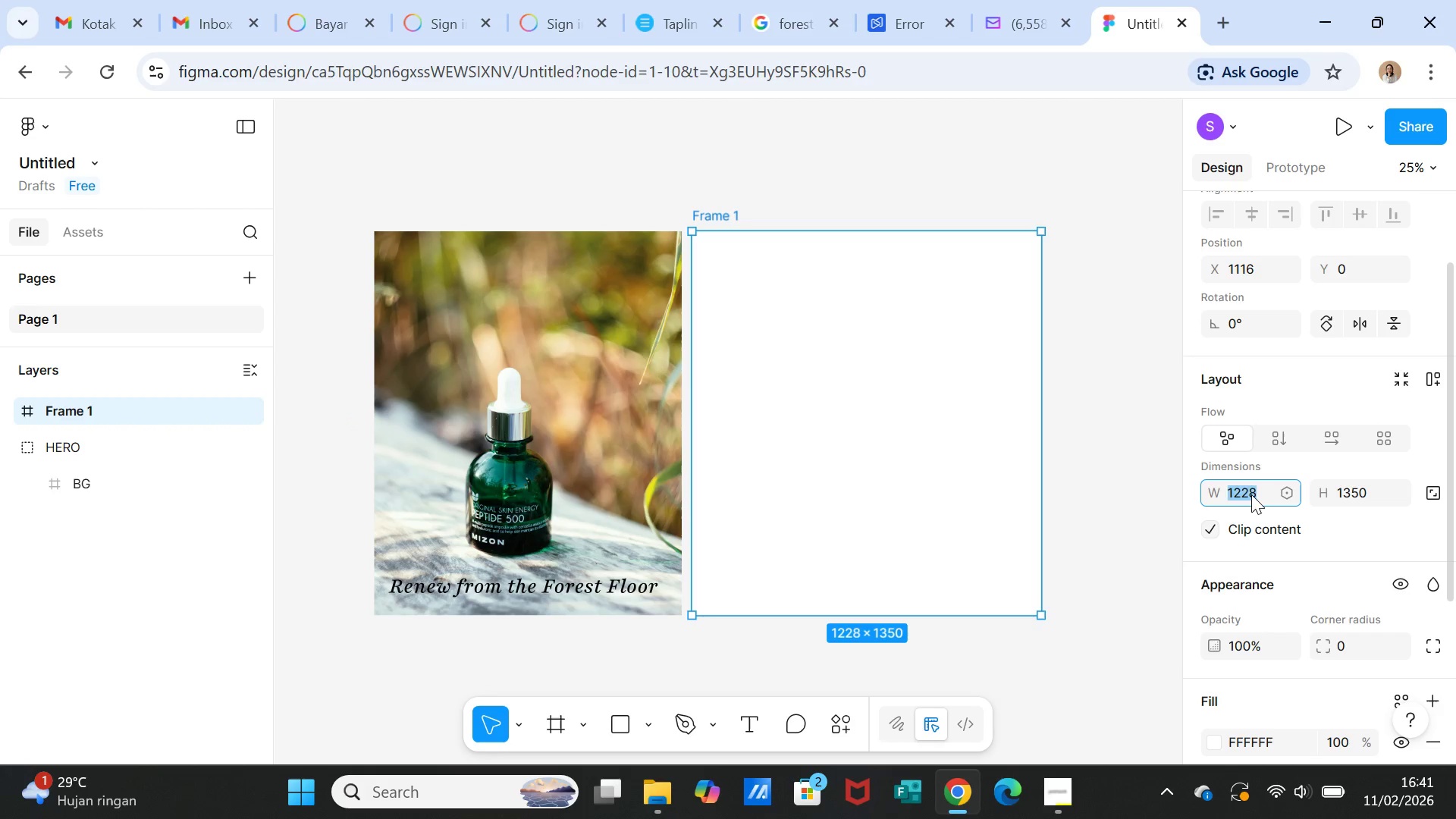 
type(1080)
 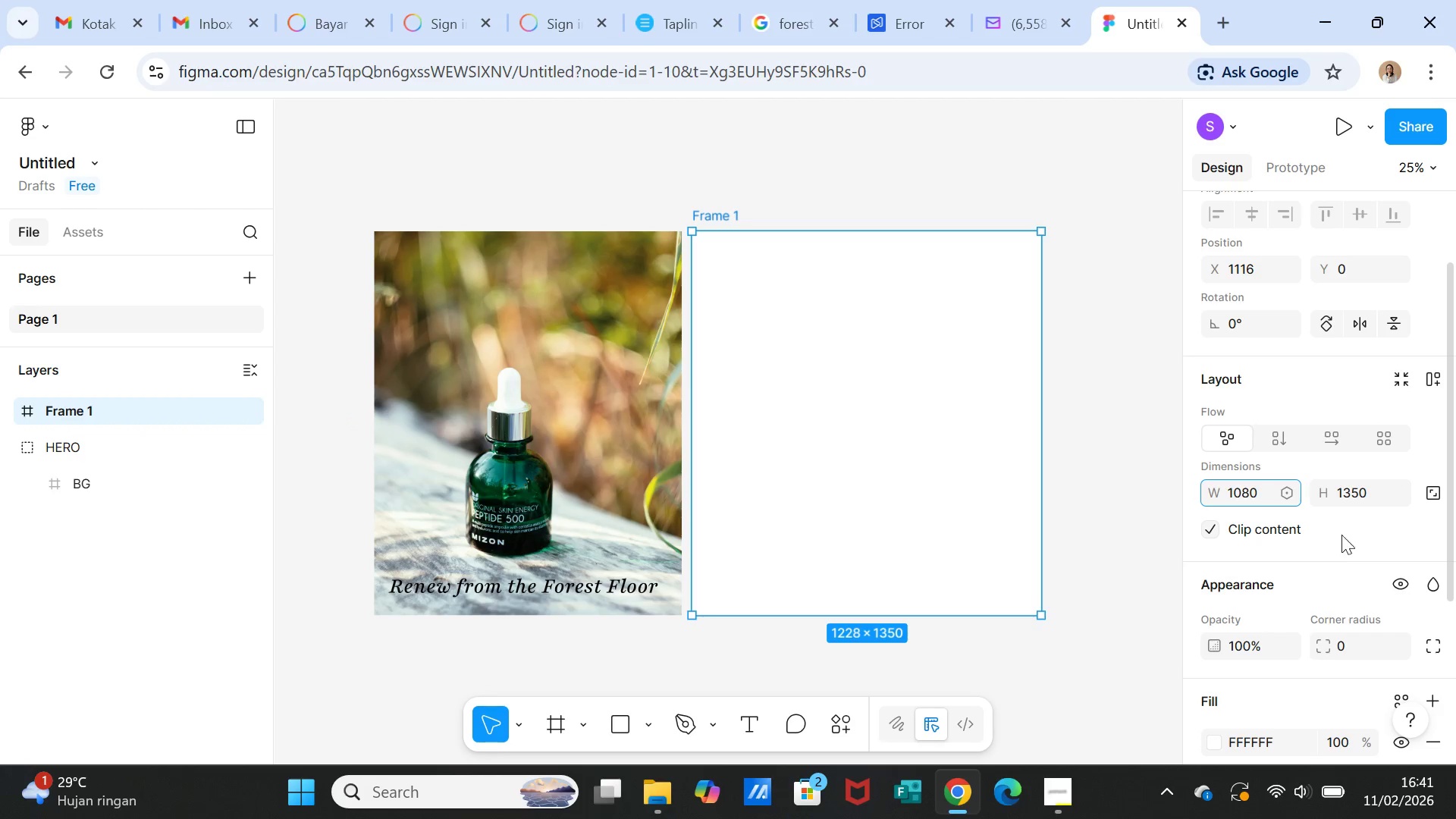 
left_click([1341, 544])
 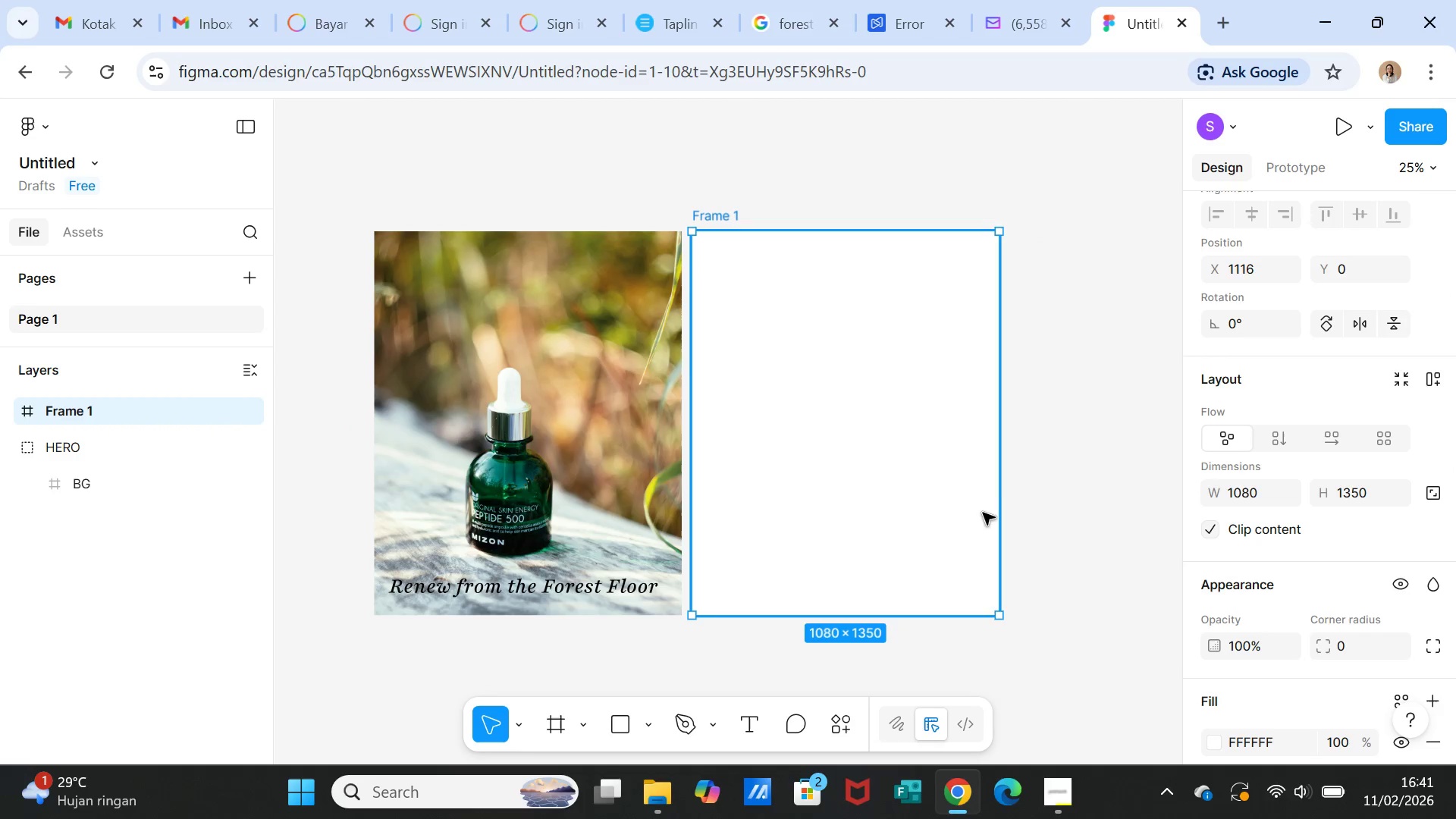 
left_click([981, 514])
 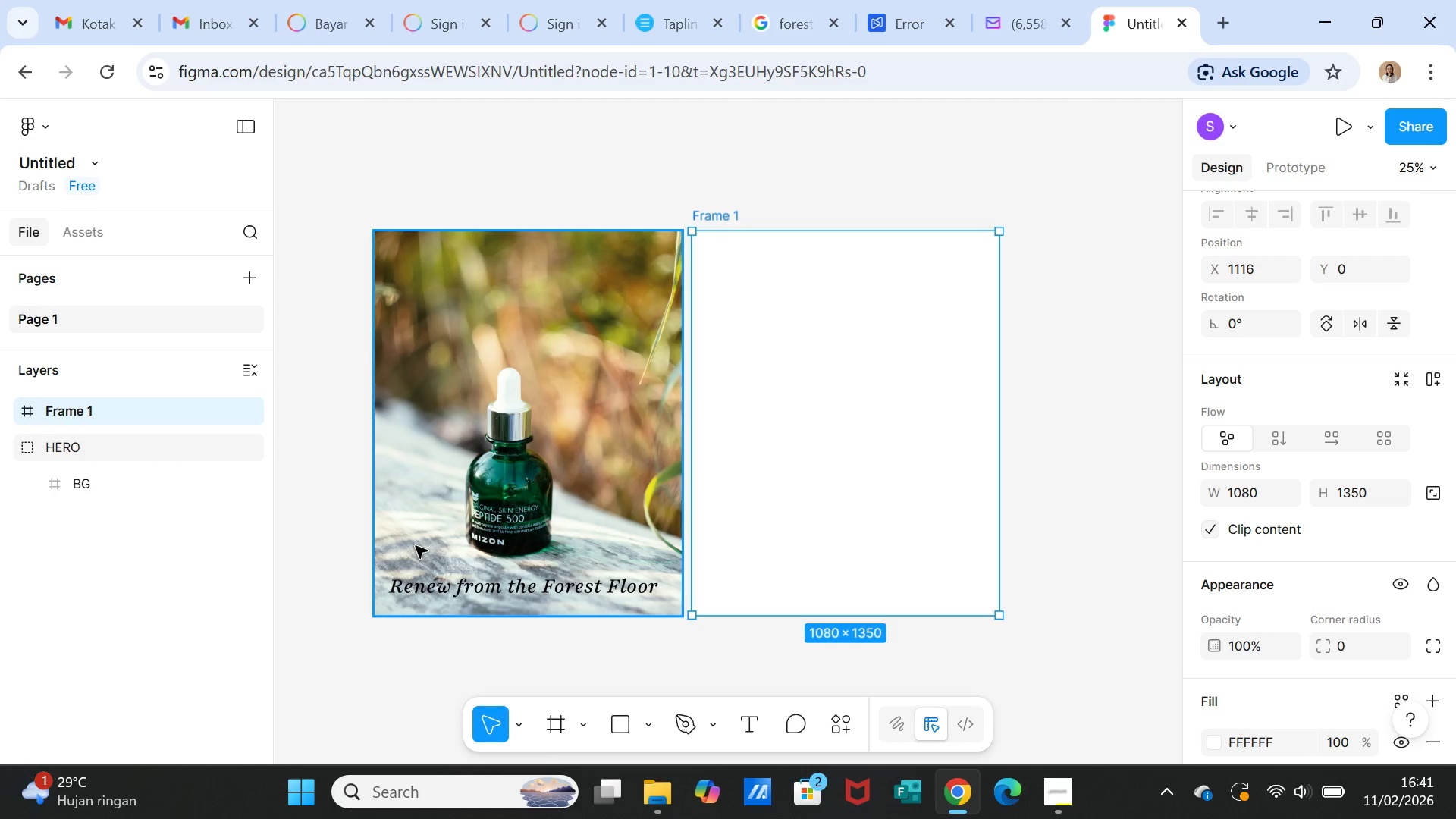 
wait(18.53)
 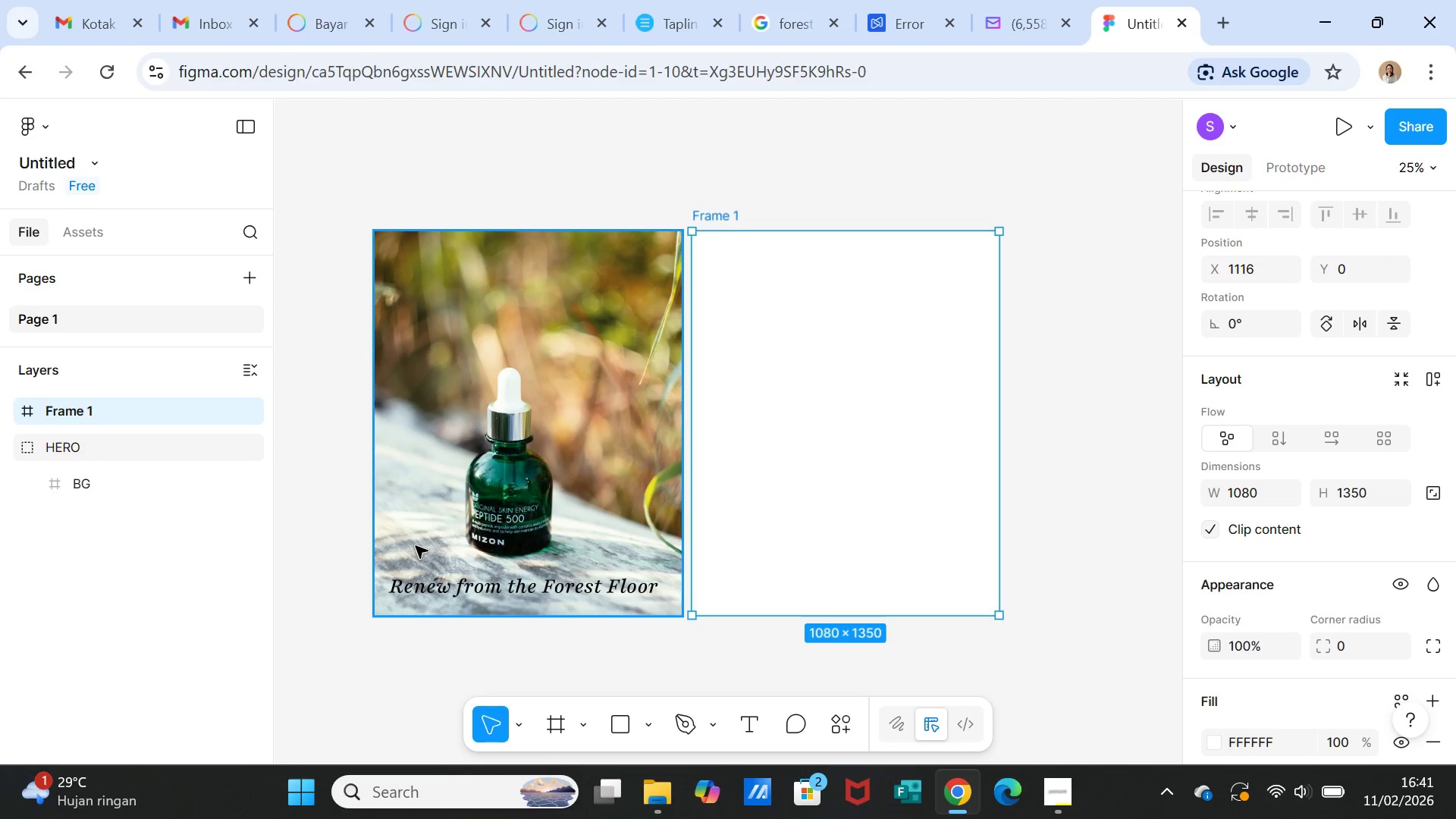 
left_click([491, 591])
 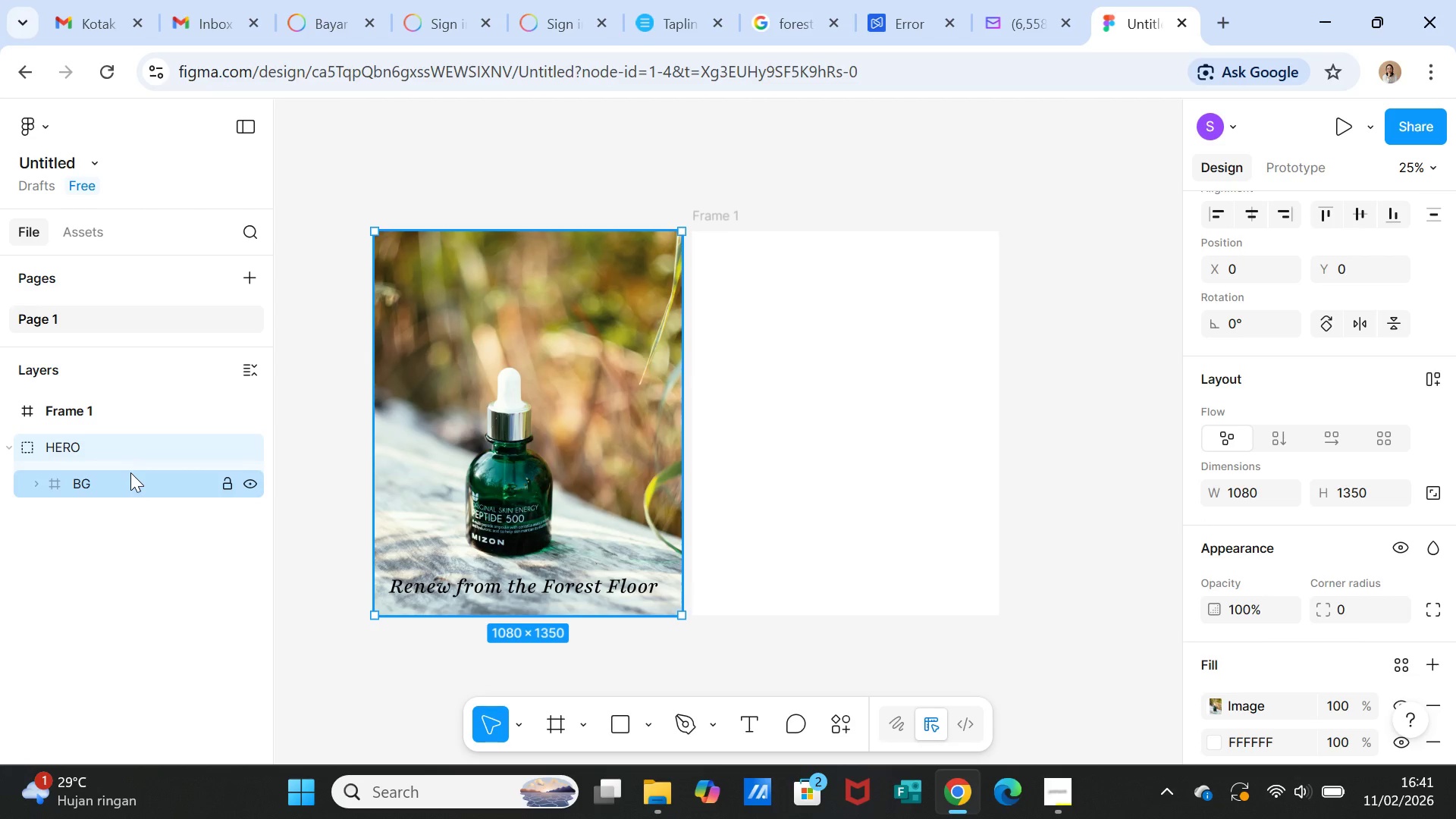 
left_click([130, 479])
 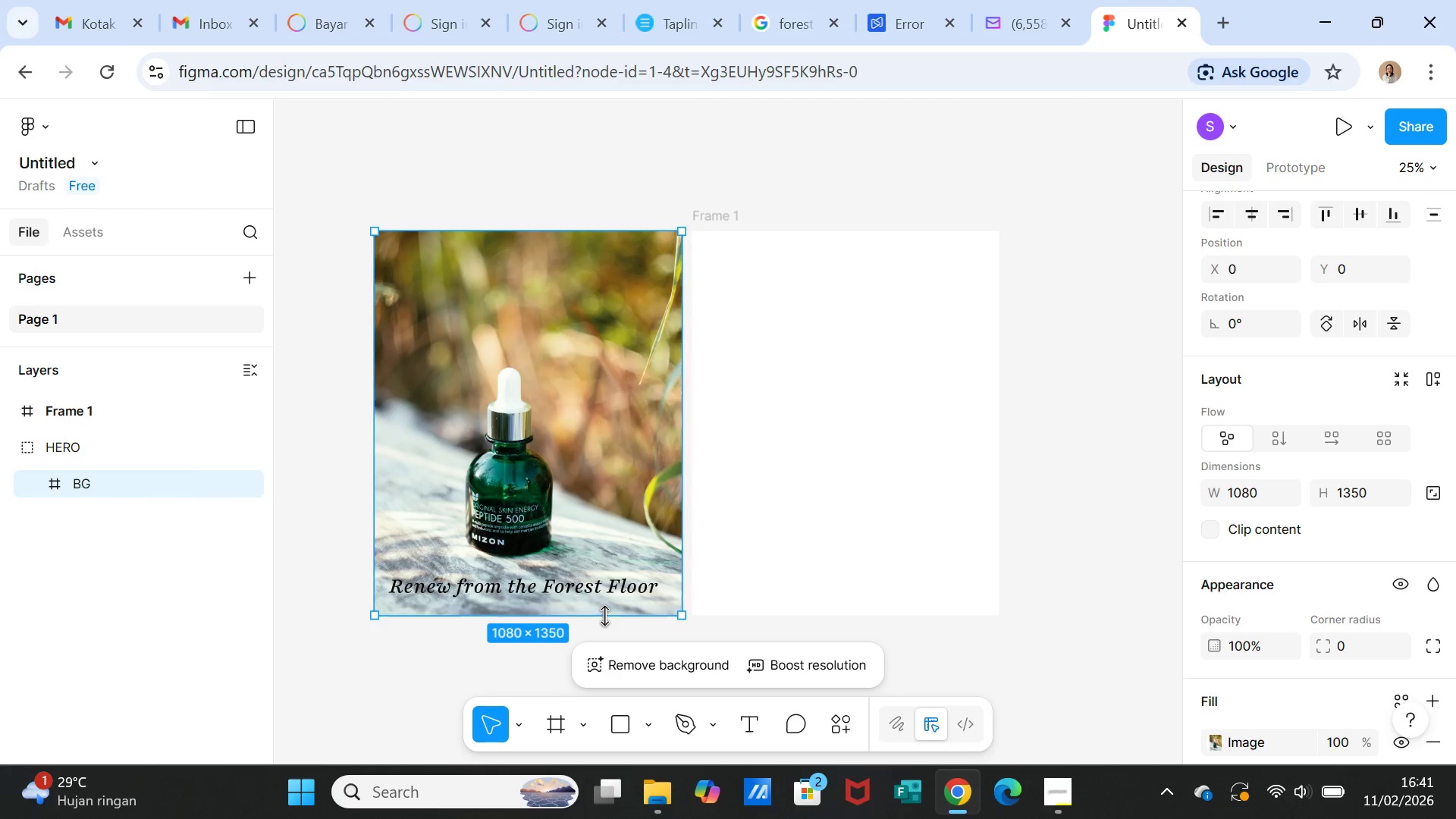 
left_click([580, 589])
 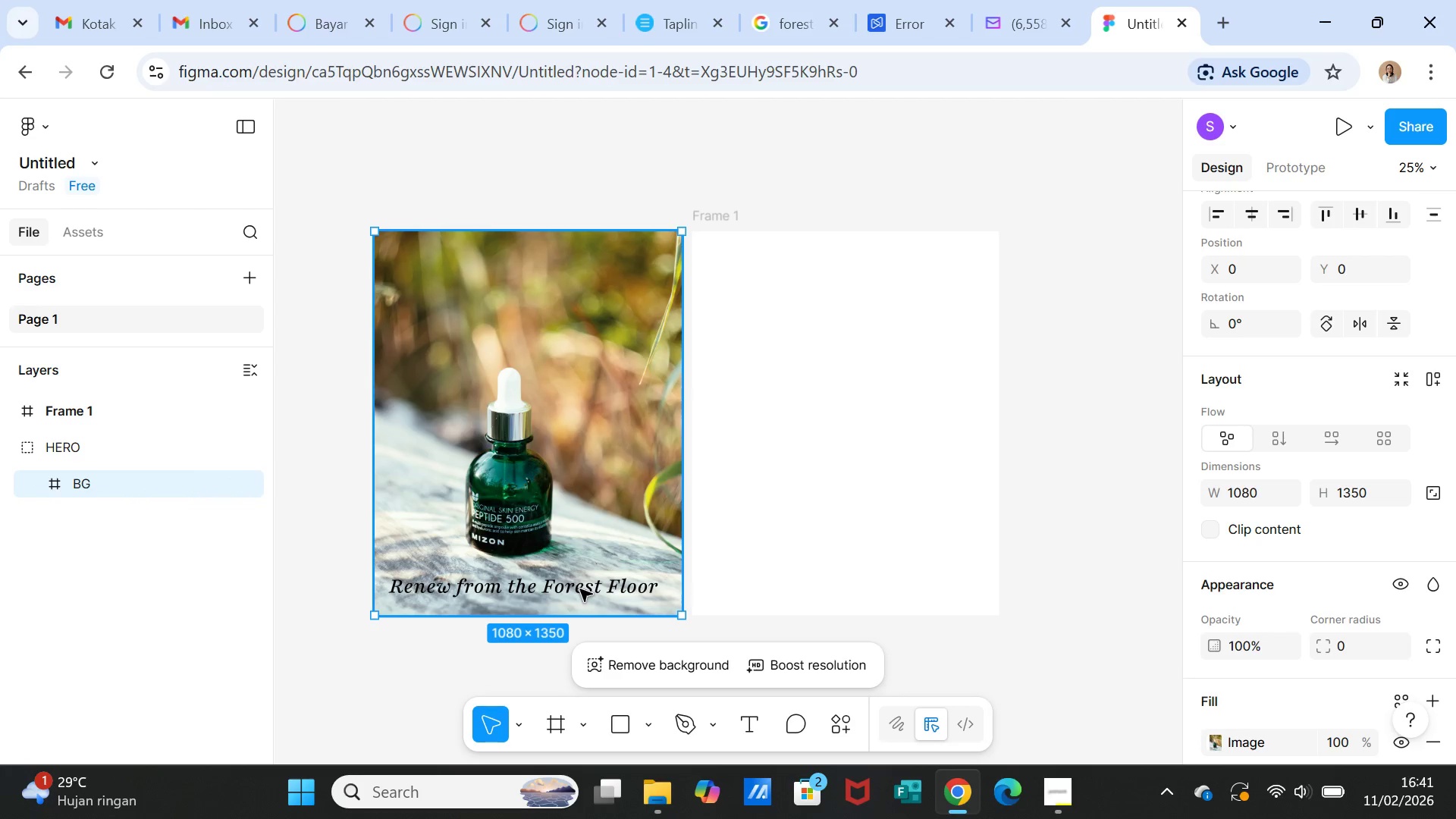 
double_click([580, 589])
 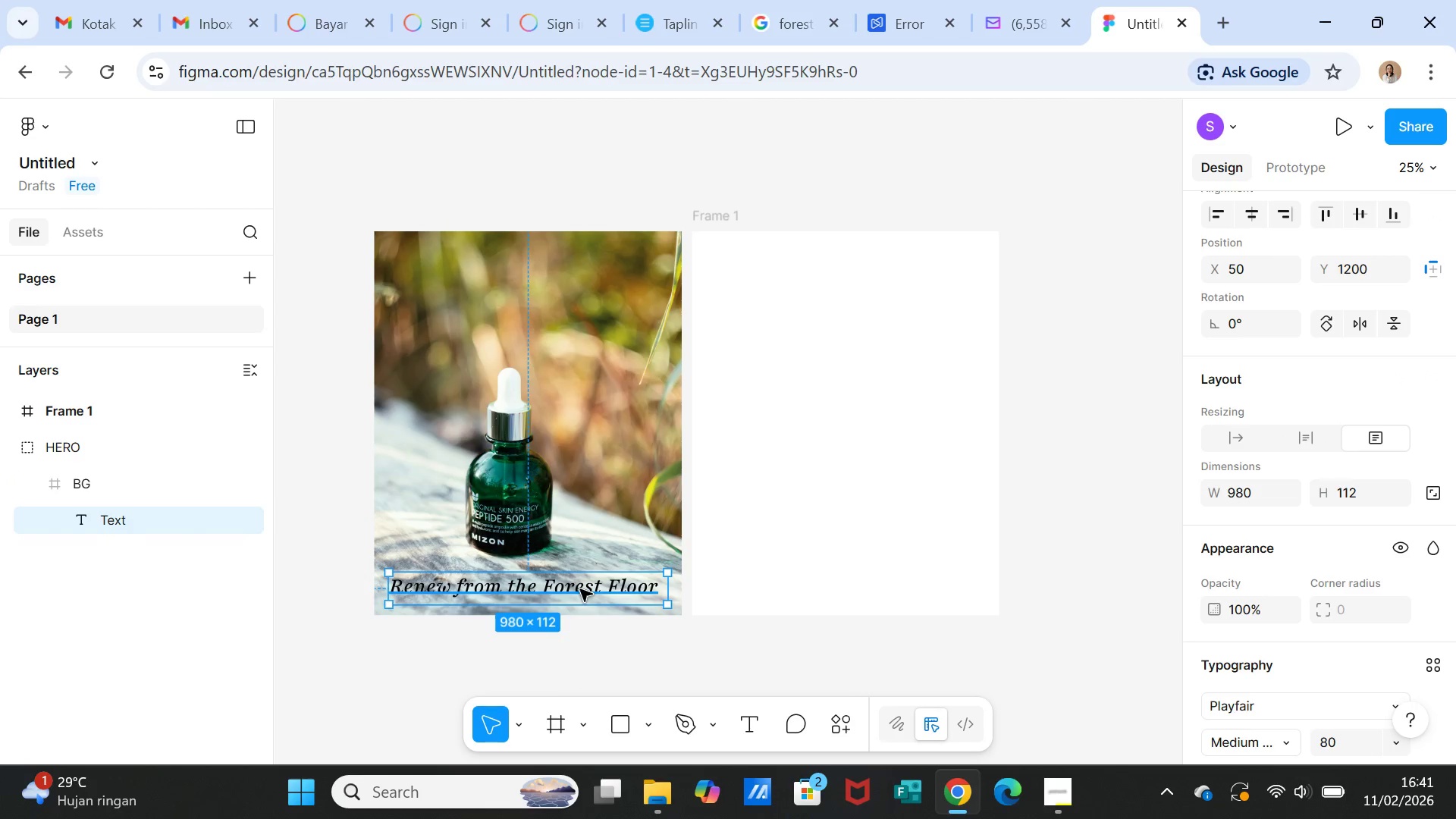 
double_click([580, 589])
 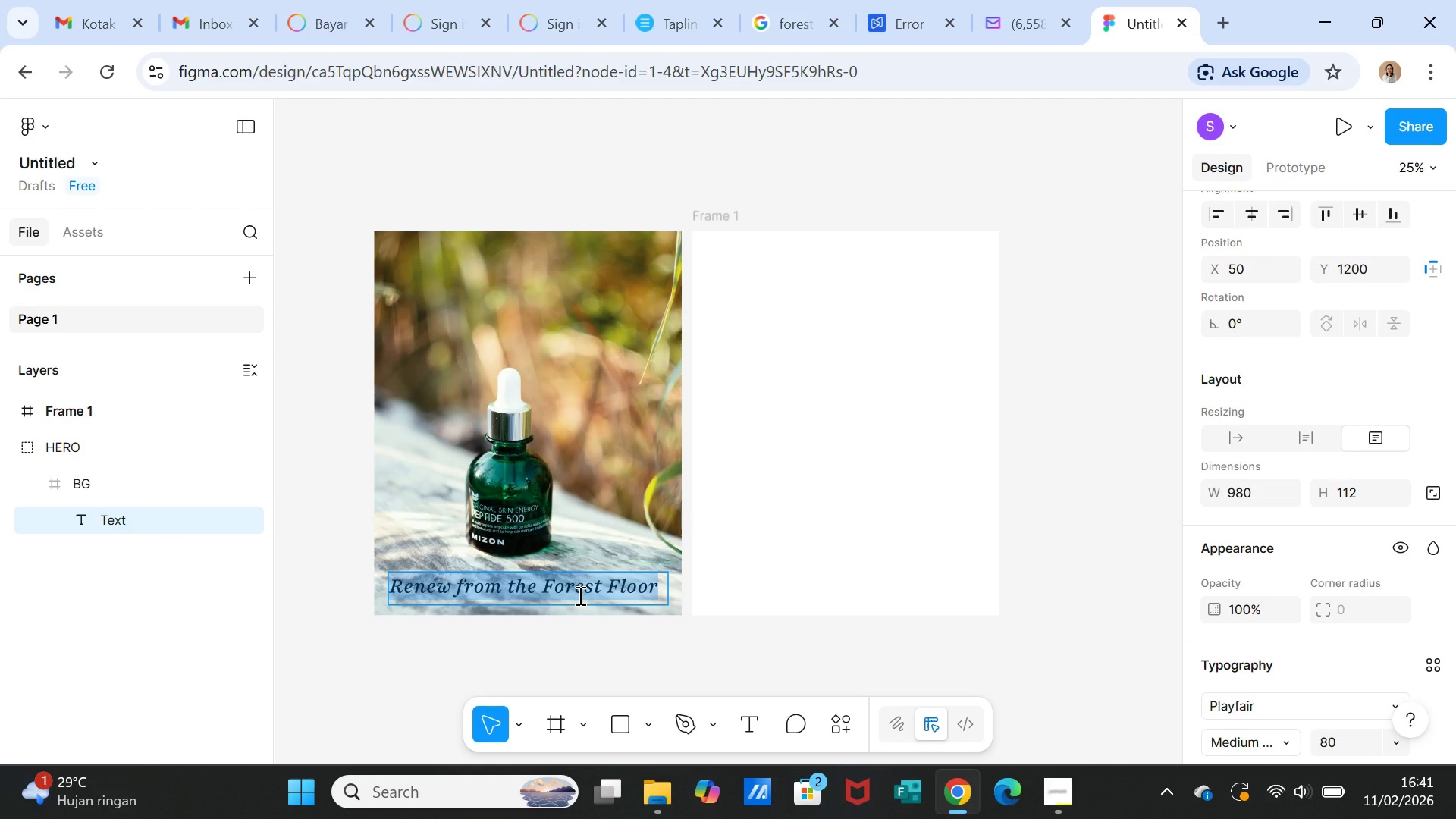 
wait(9.67)
 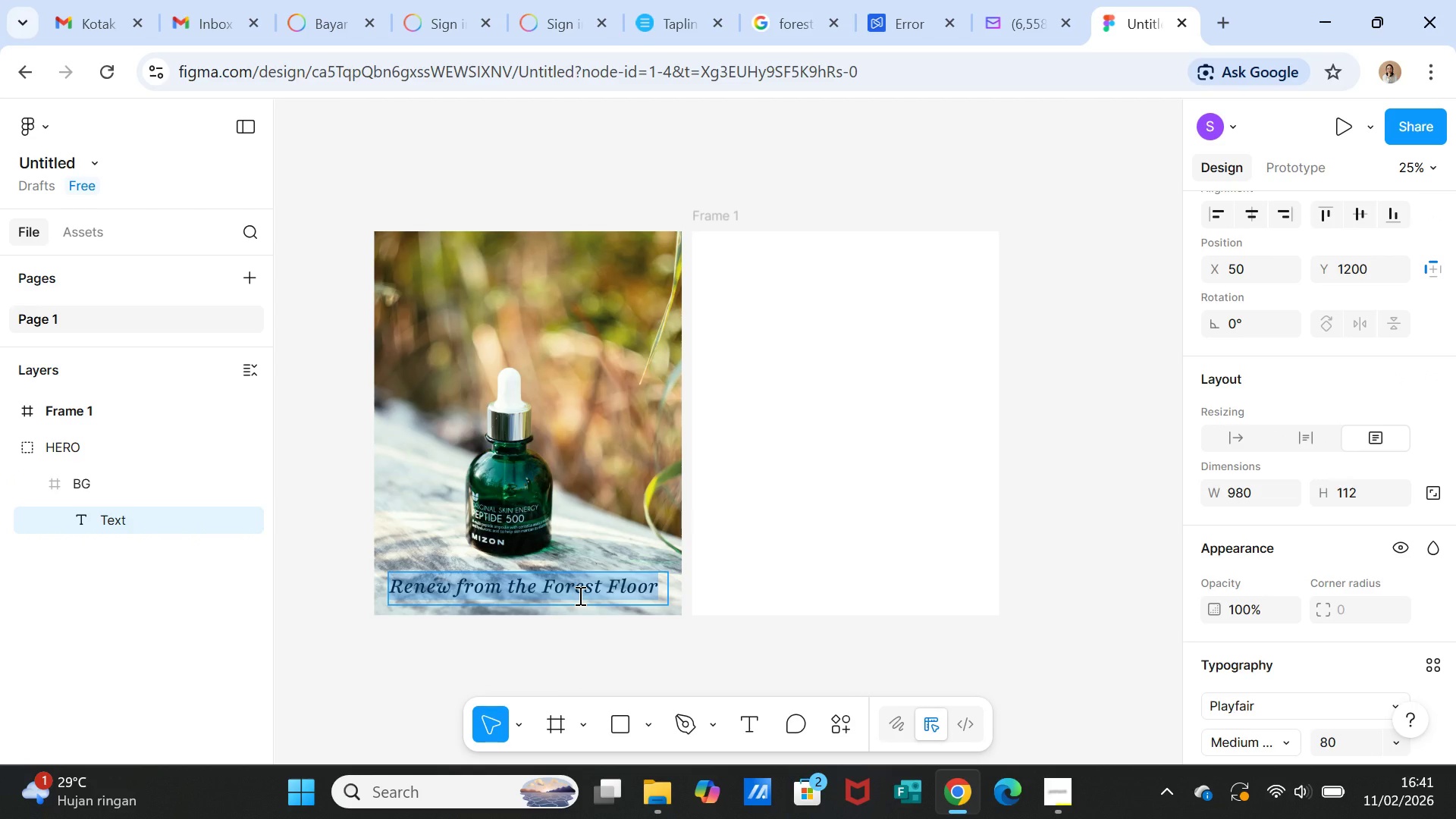 
type(Slow Beauty , Grown from the forest floor)
 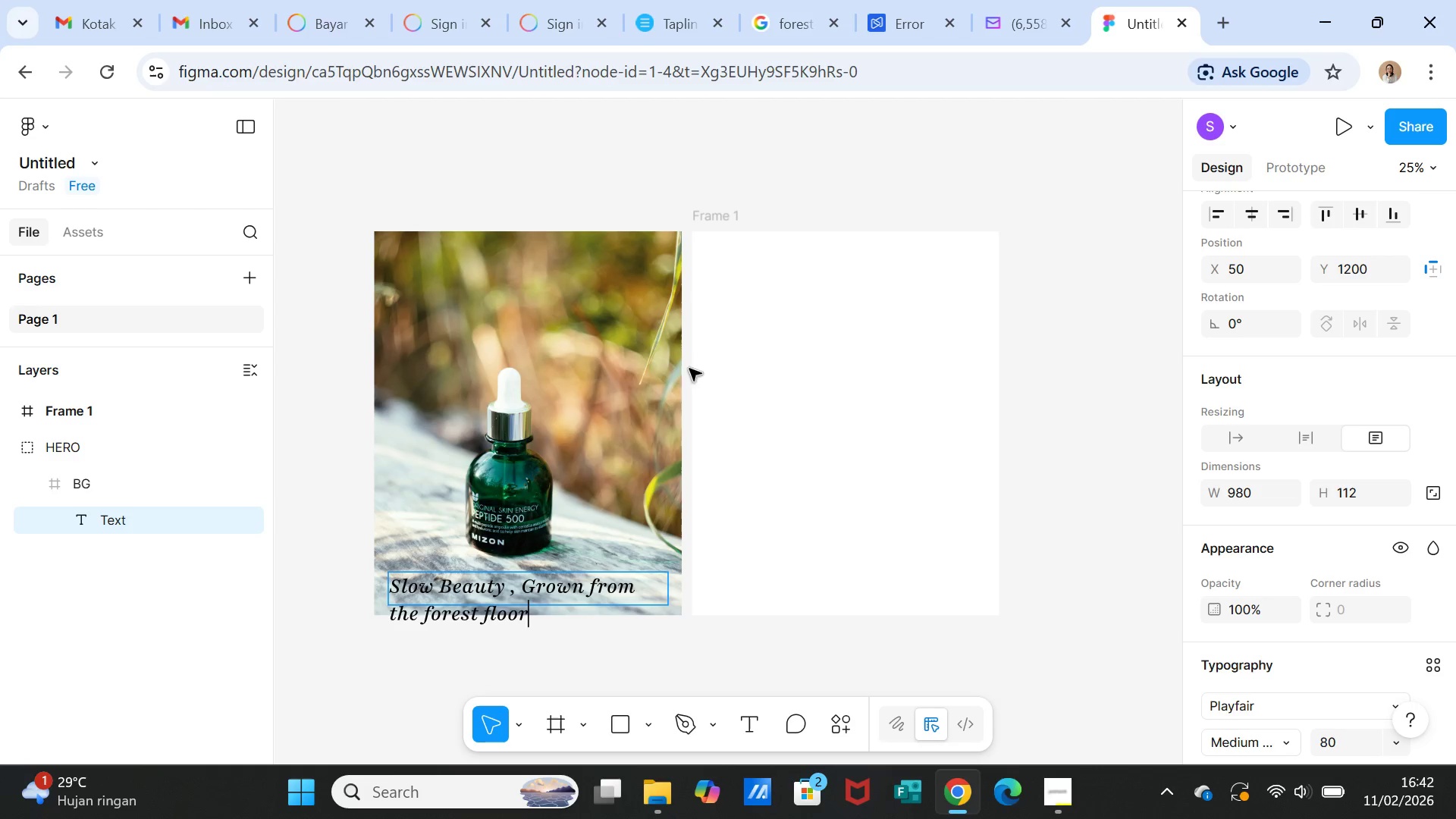 
left_click([763, 424])
 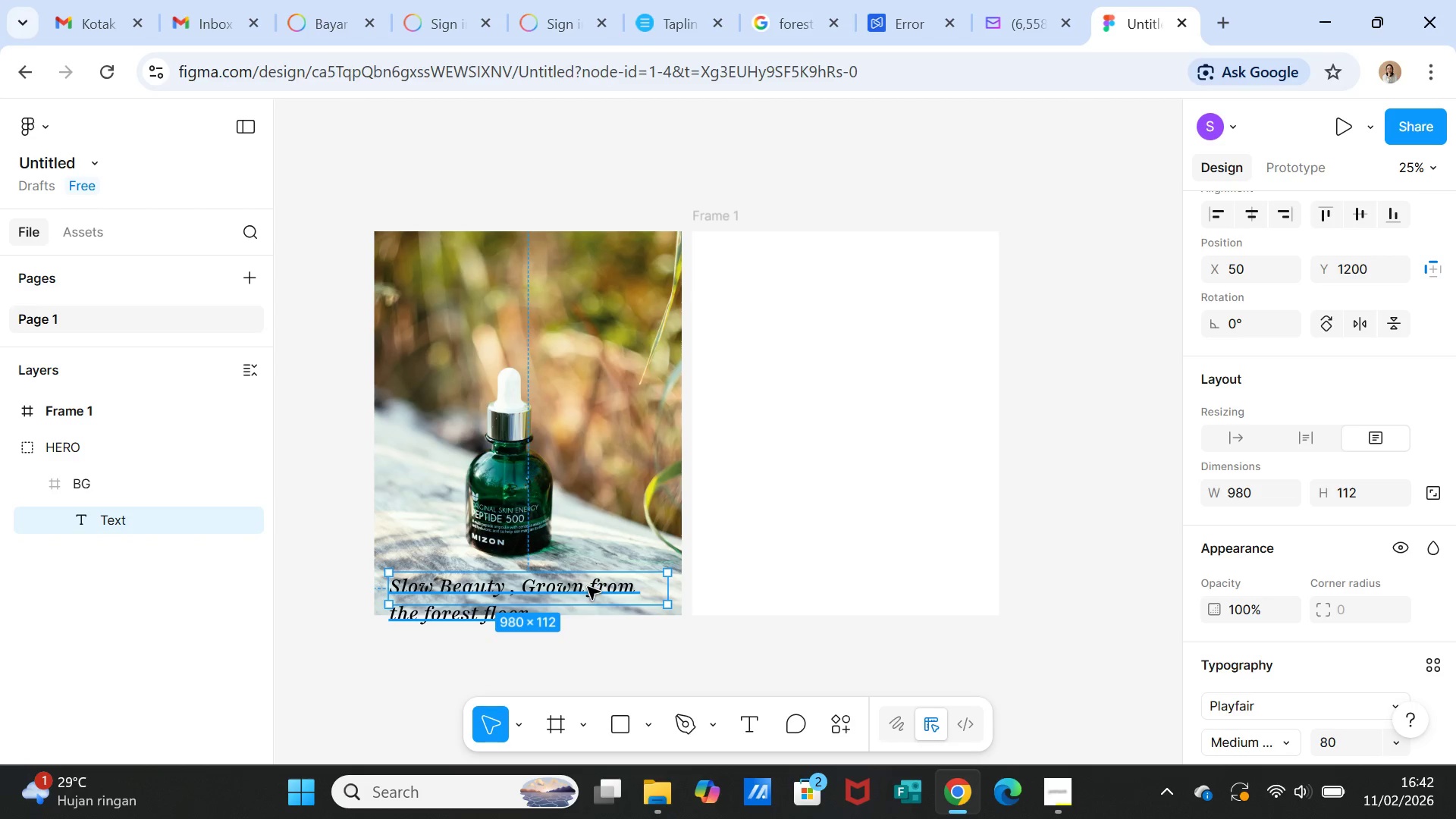 
left_click([586, 588])
 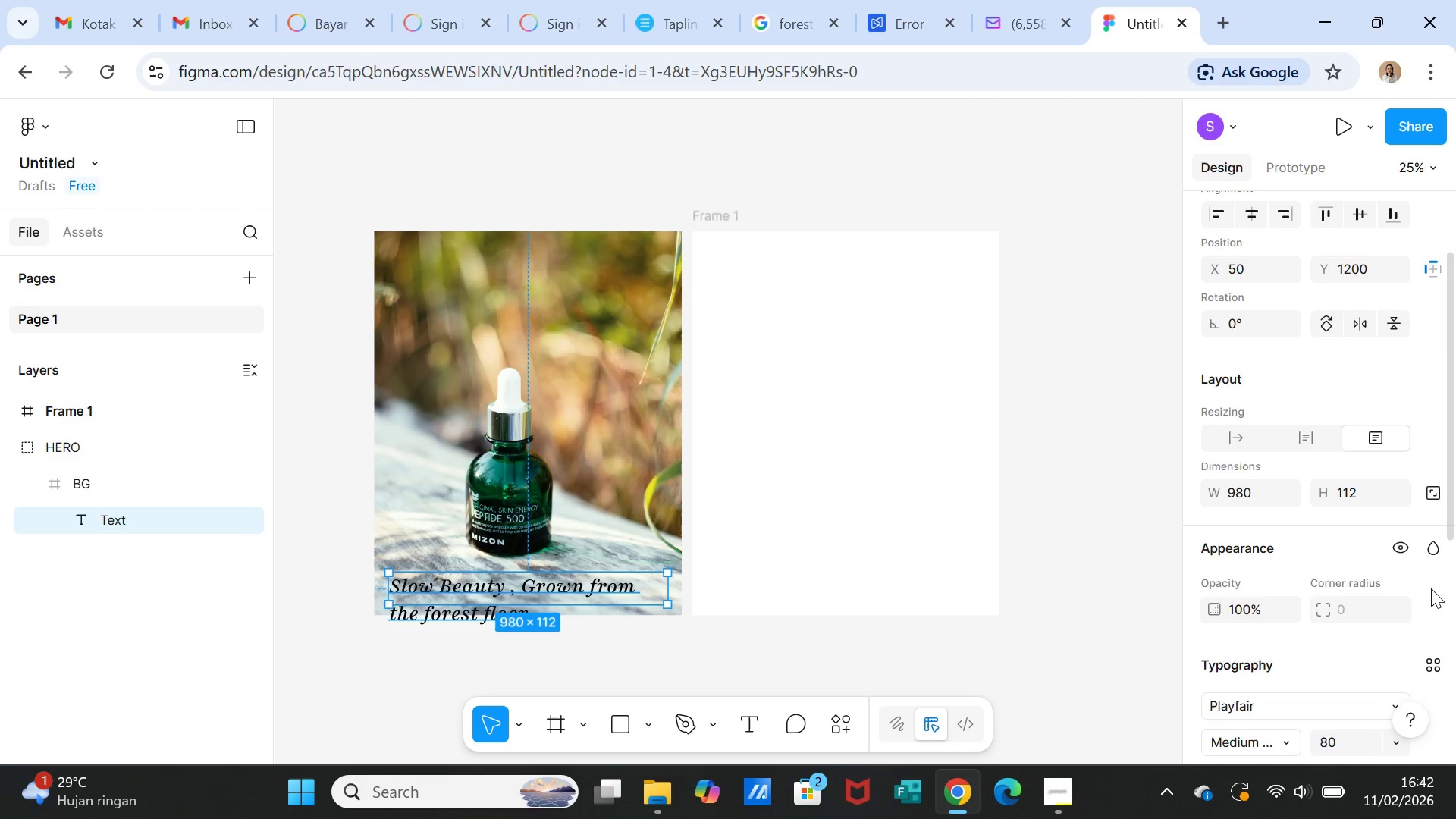 
scroll: coordinate [1429, 589], scroll_direction: down, amount: 4.0
 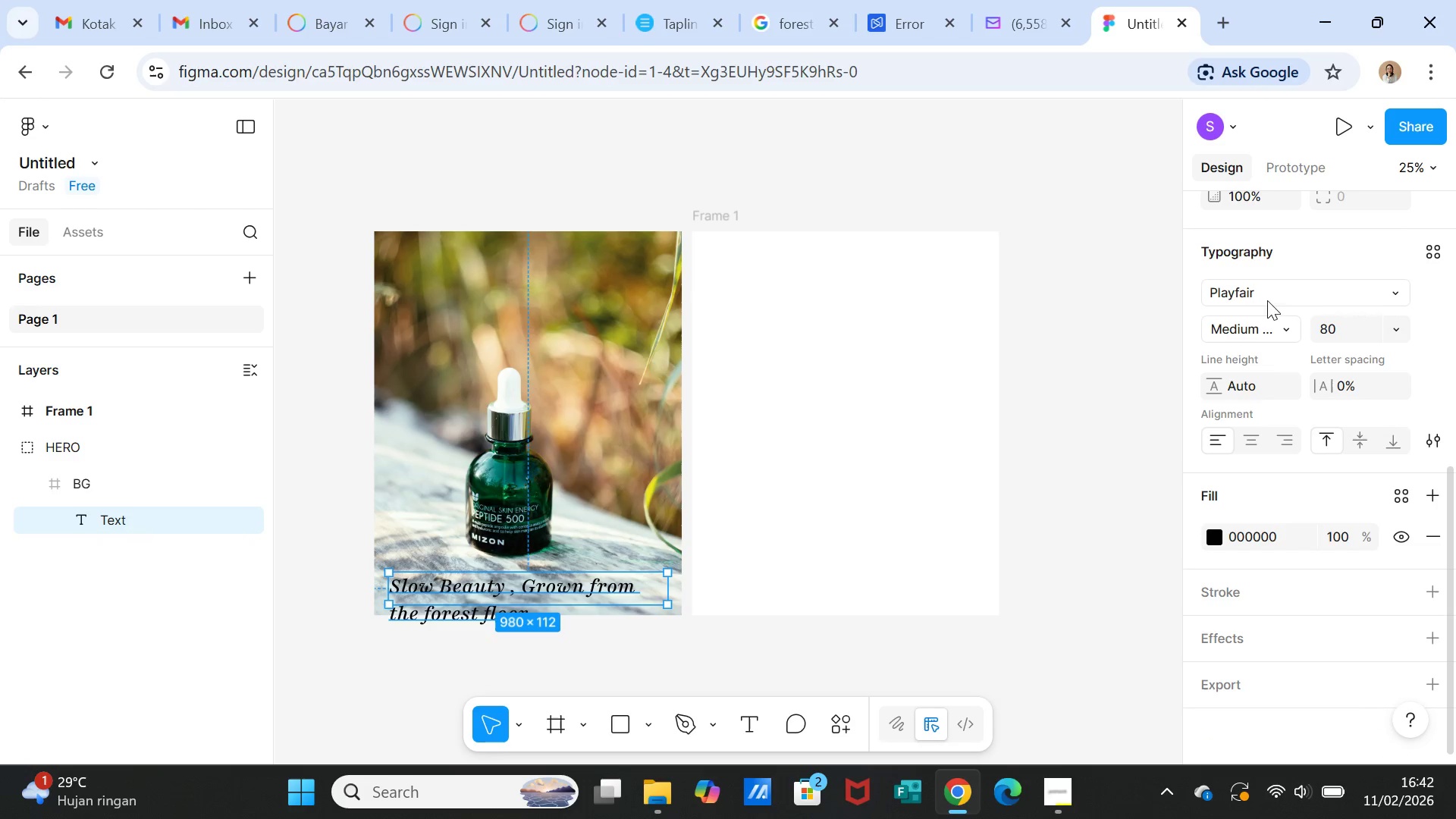 
left_click([1268, 290])
 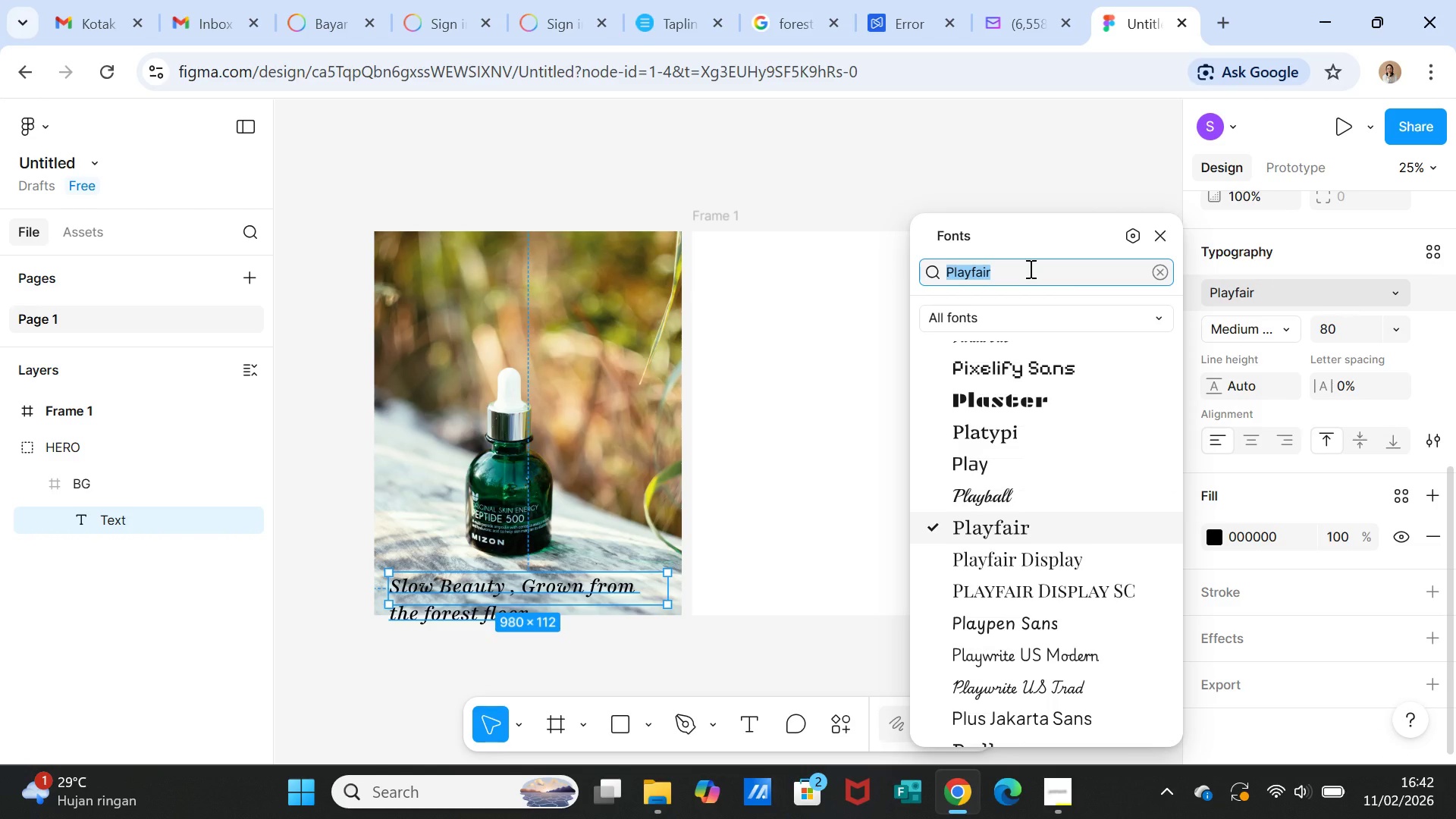 
type(inter)
 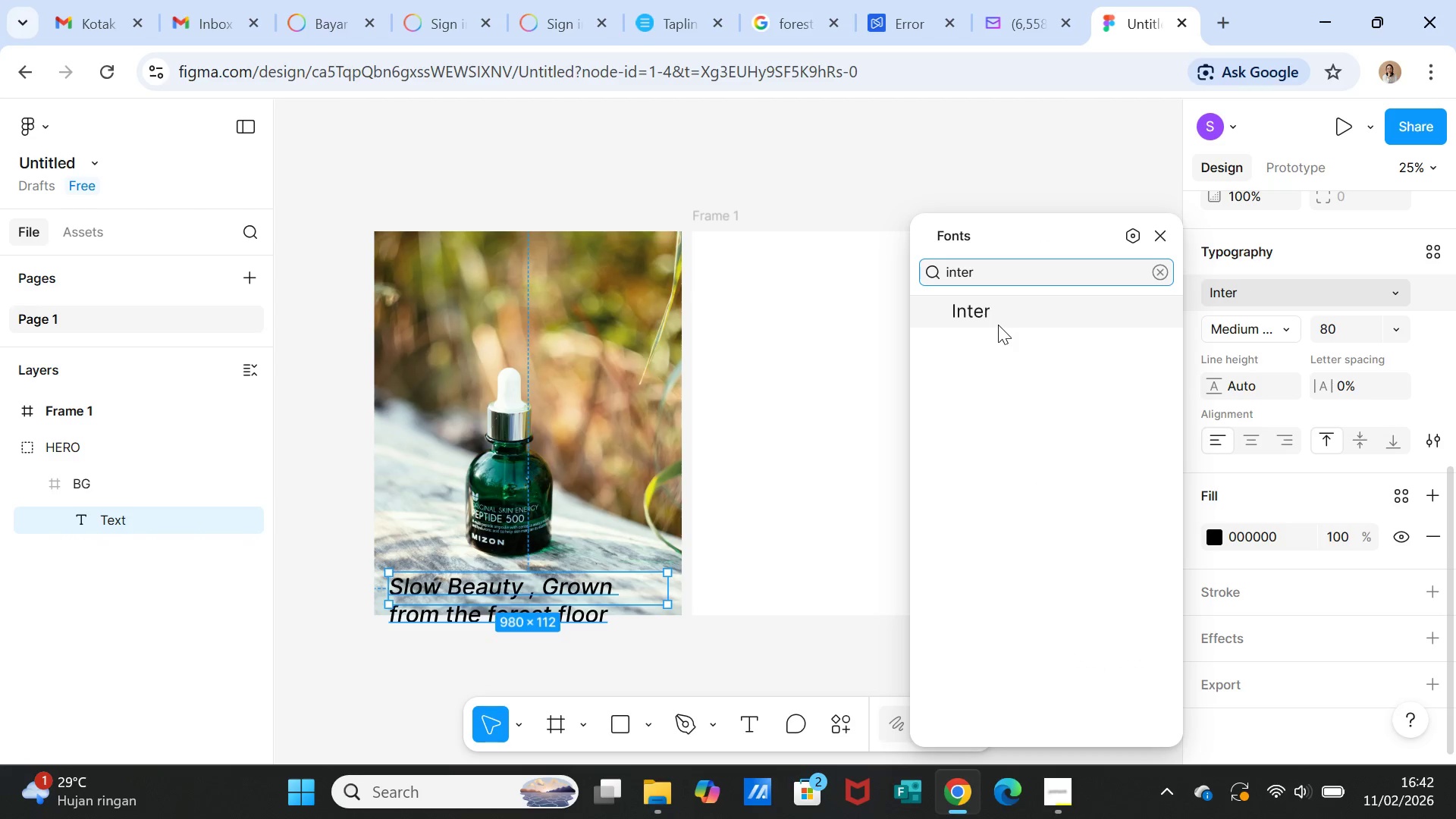 
left_click([998, 318])
 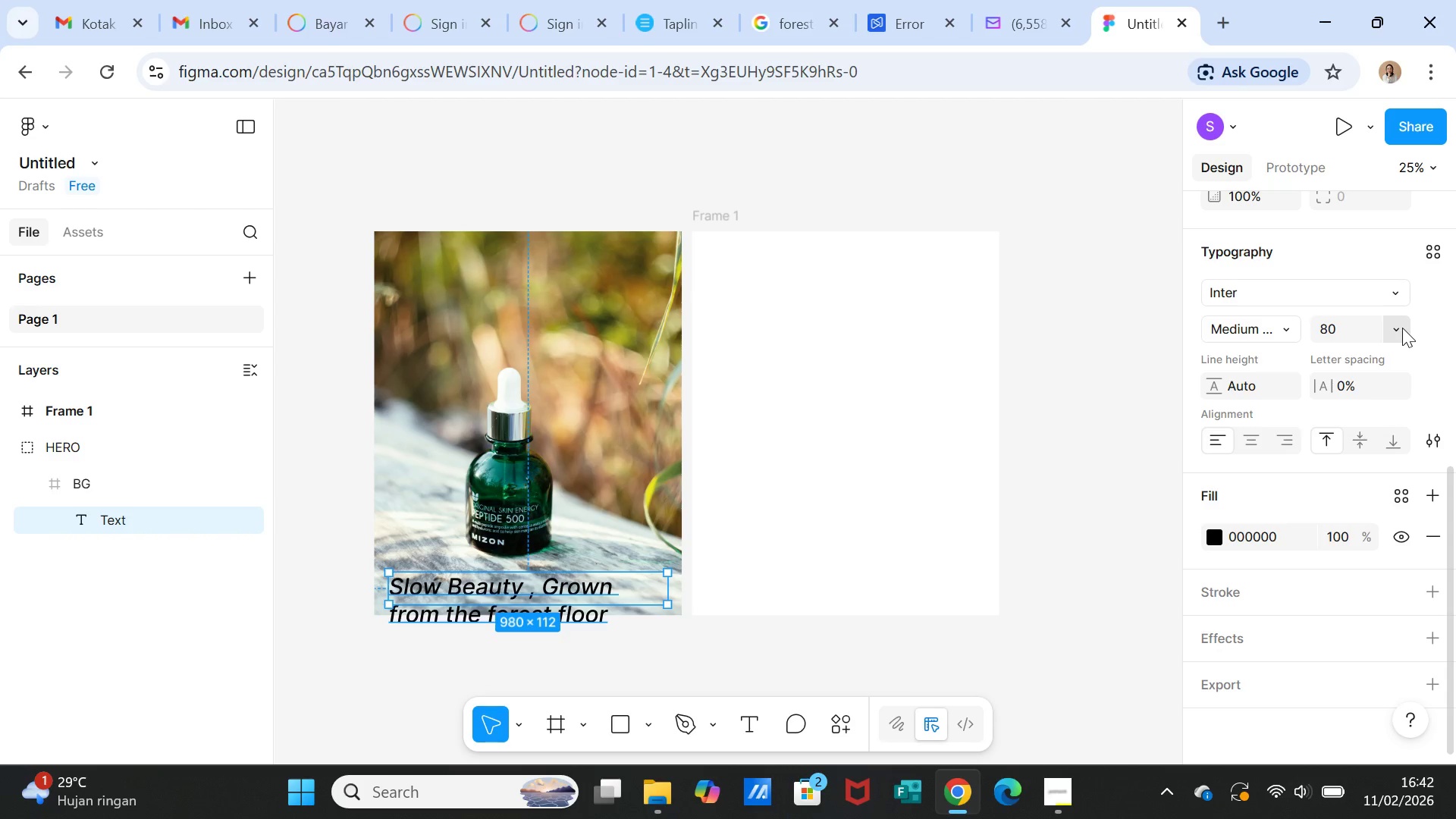 
left_click([1364, 325])
 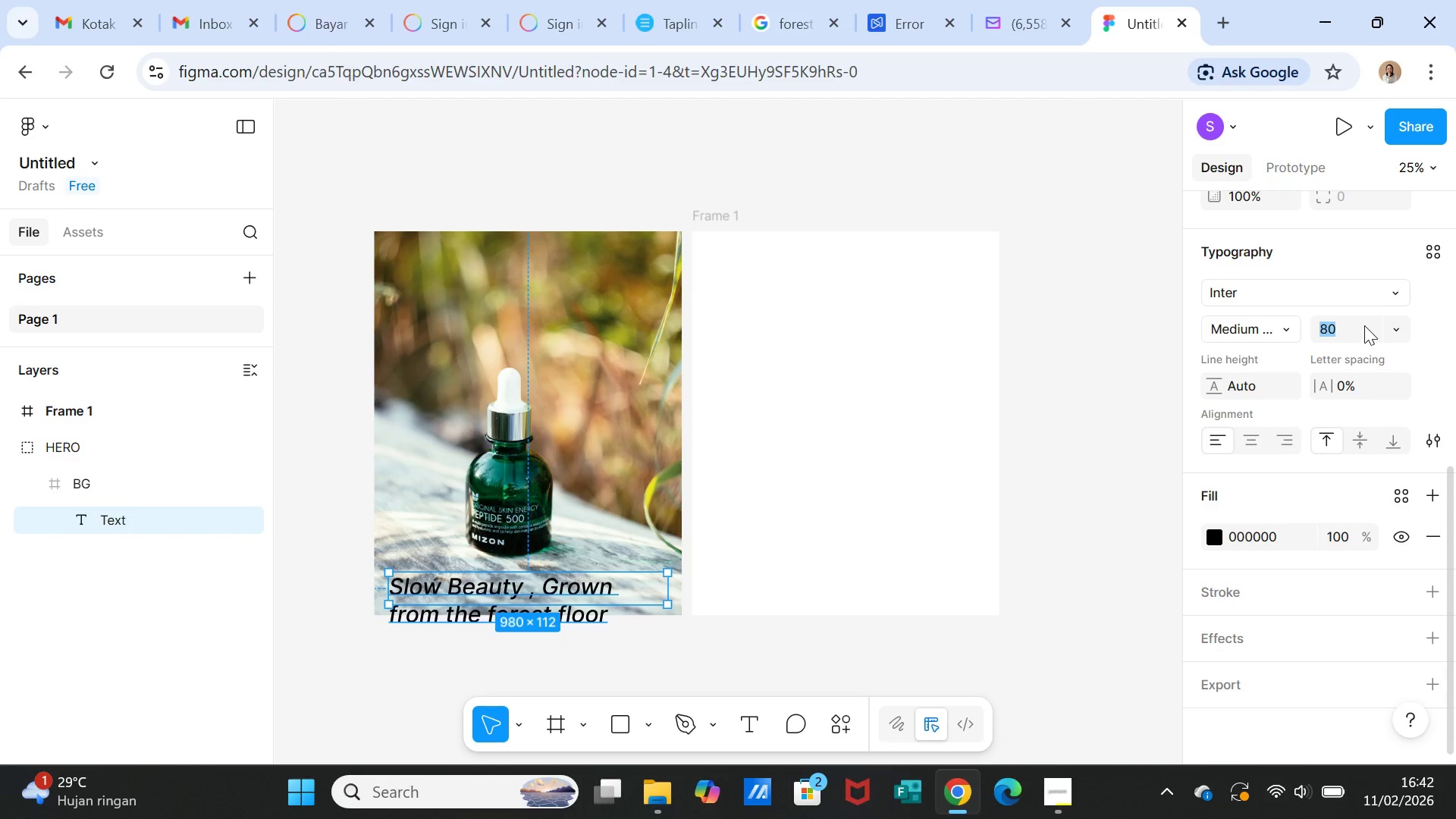 
type(60)
 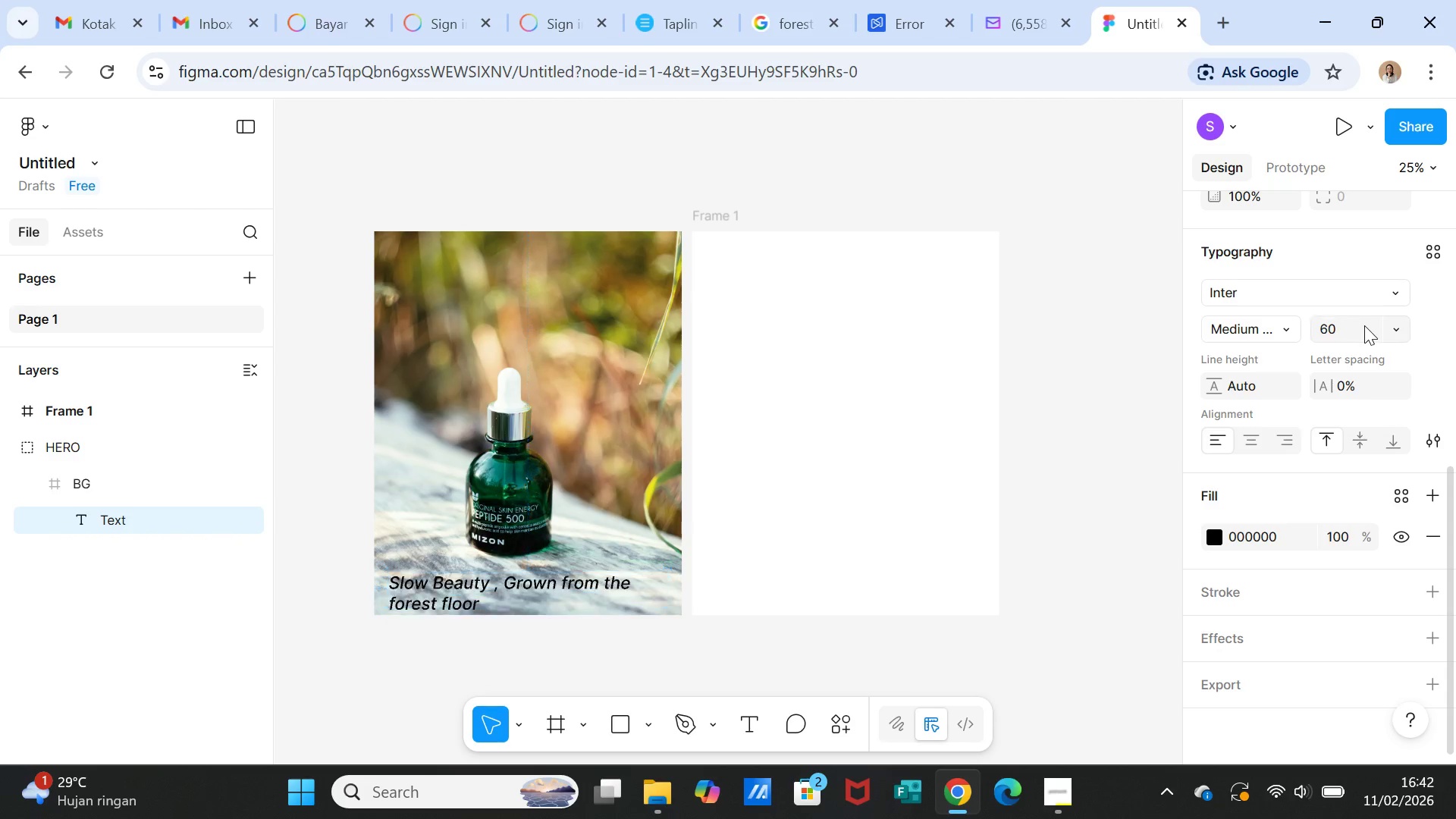 
key(Enter)
 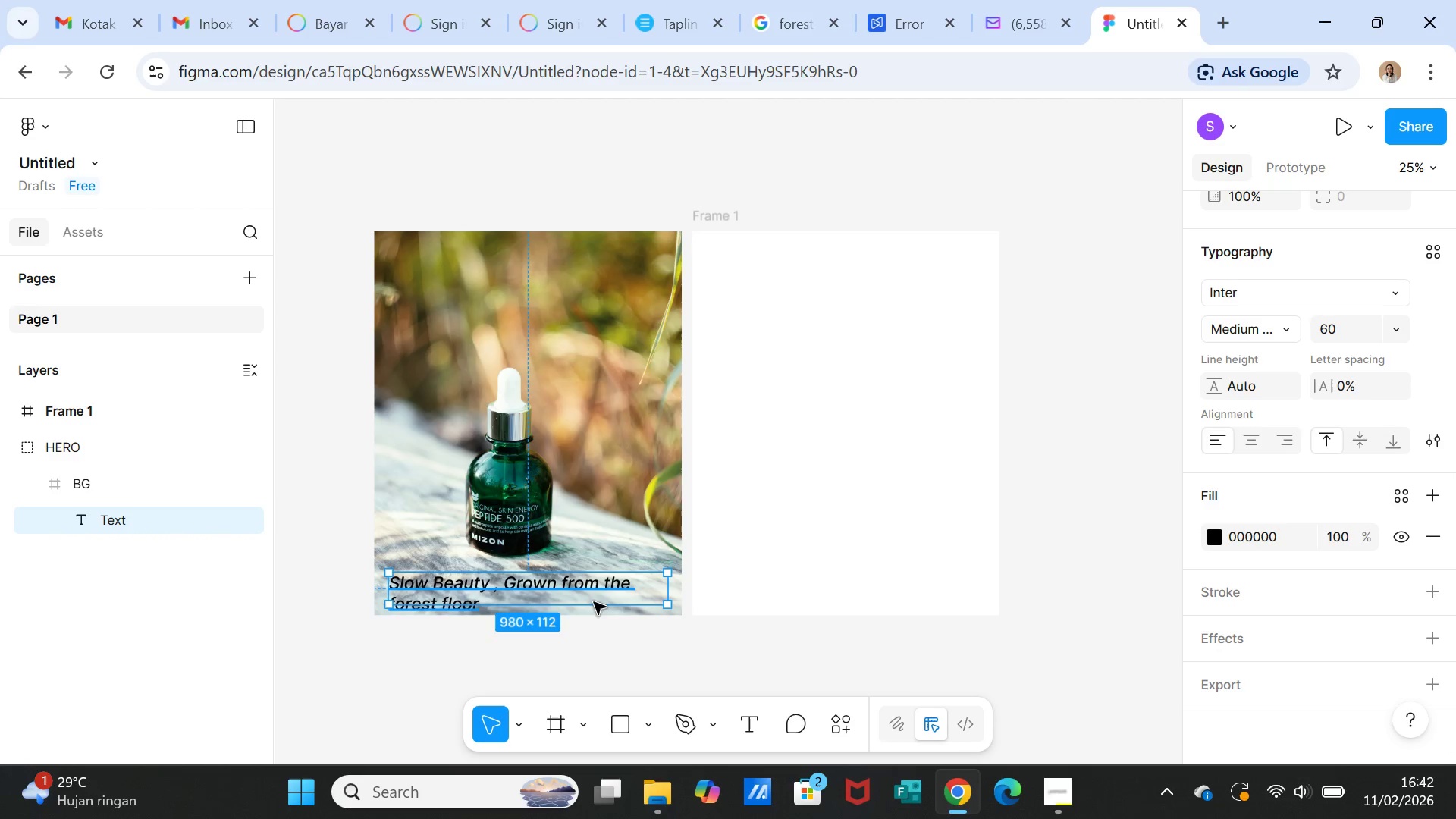 
left_click([595, 638])
 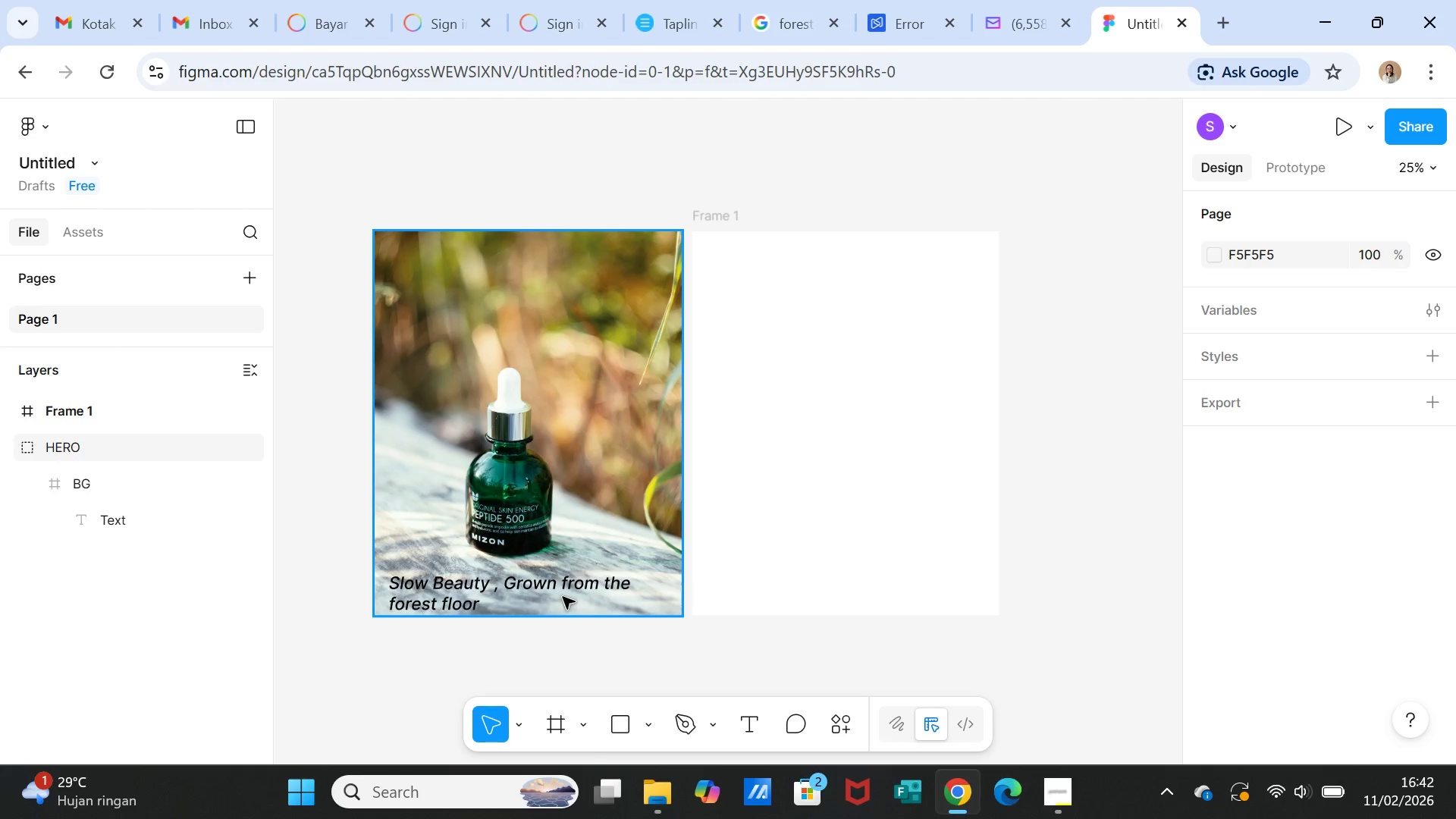 
left_click([561, 592])
 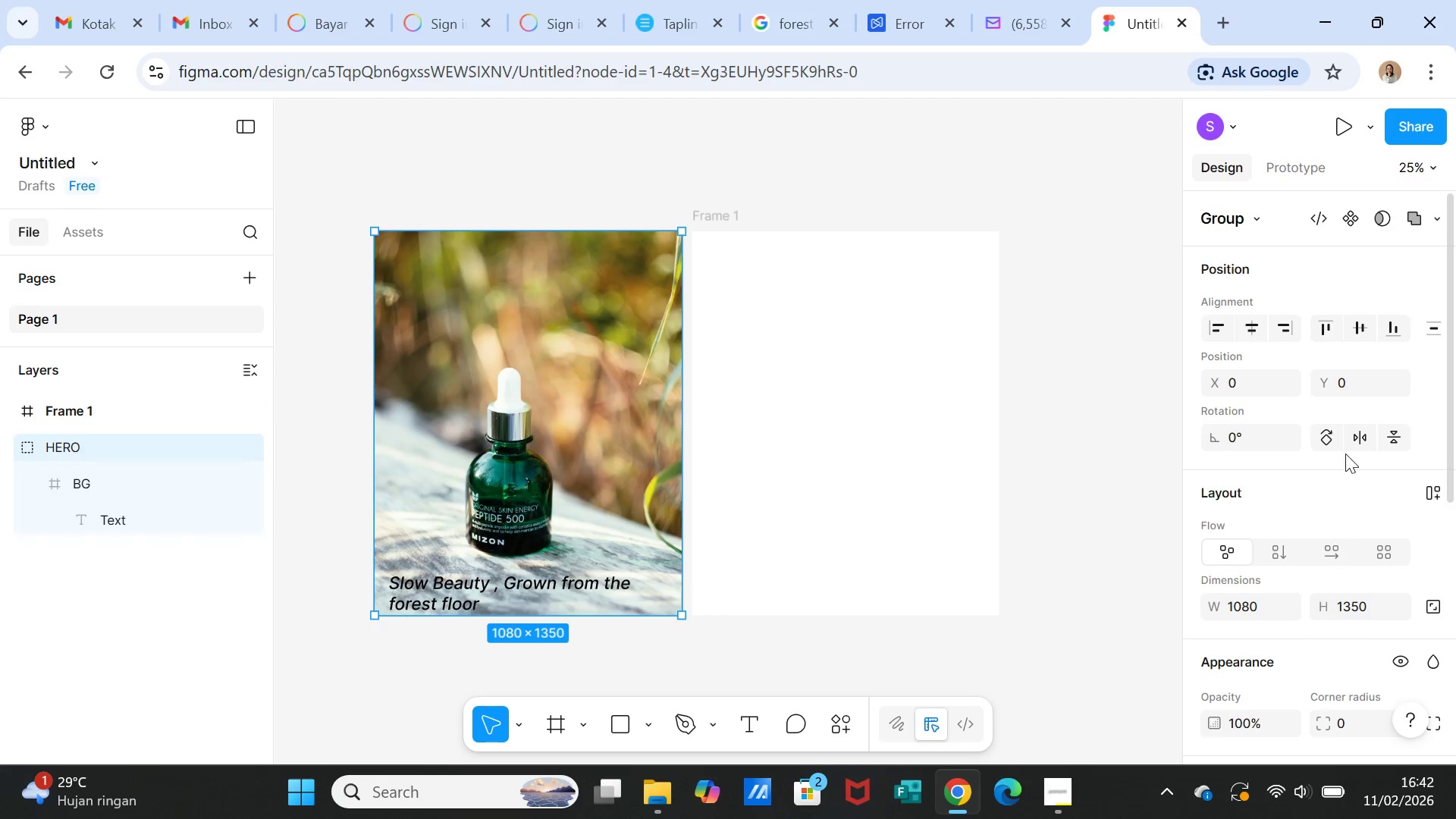 
scroll: coordinate [1347, 575], scroll_direction: down, amount: 5.0
 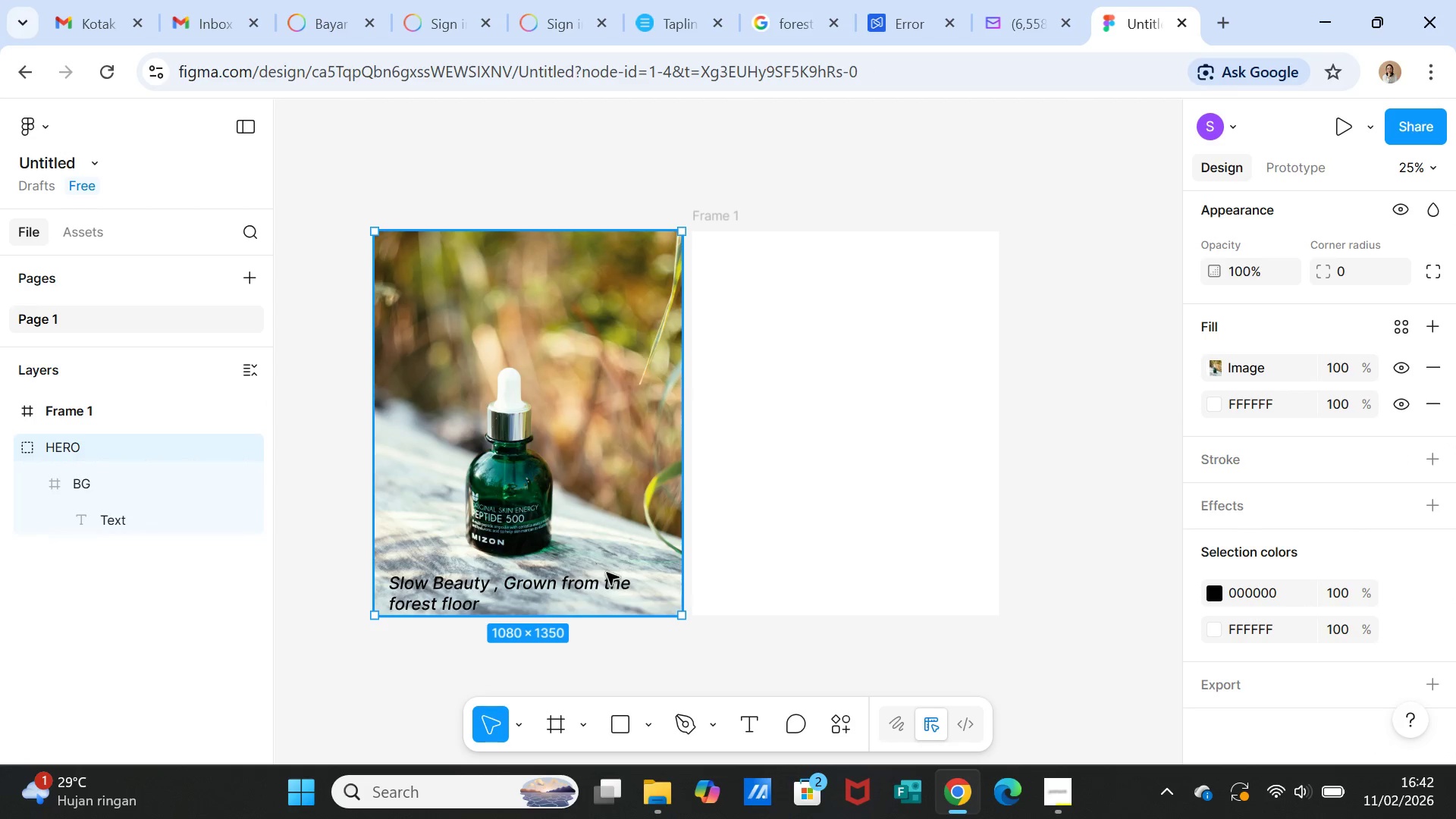 
left_click([595, 584])
 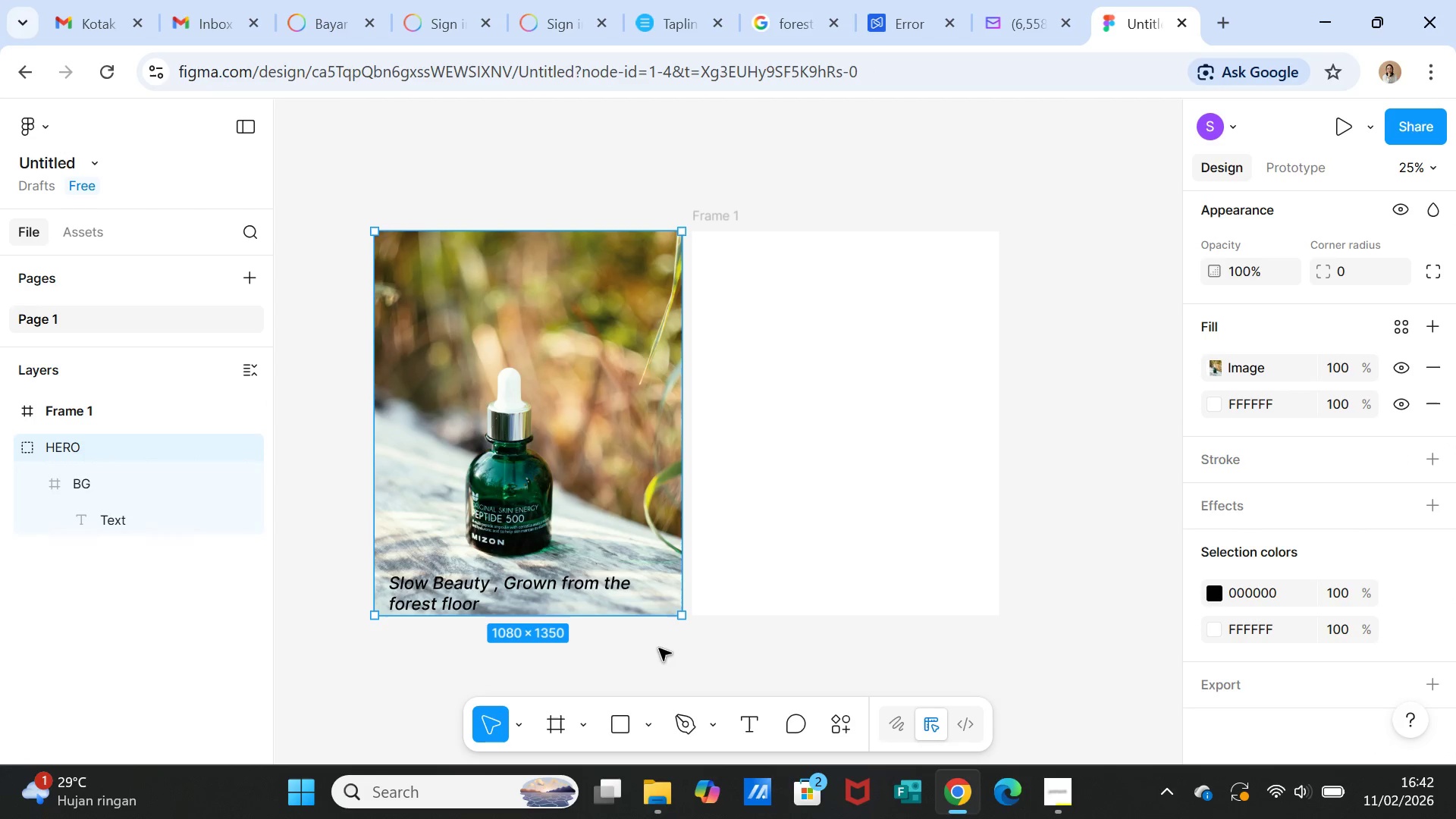 
left_click([657, 650])
 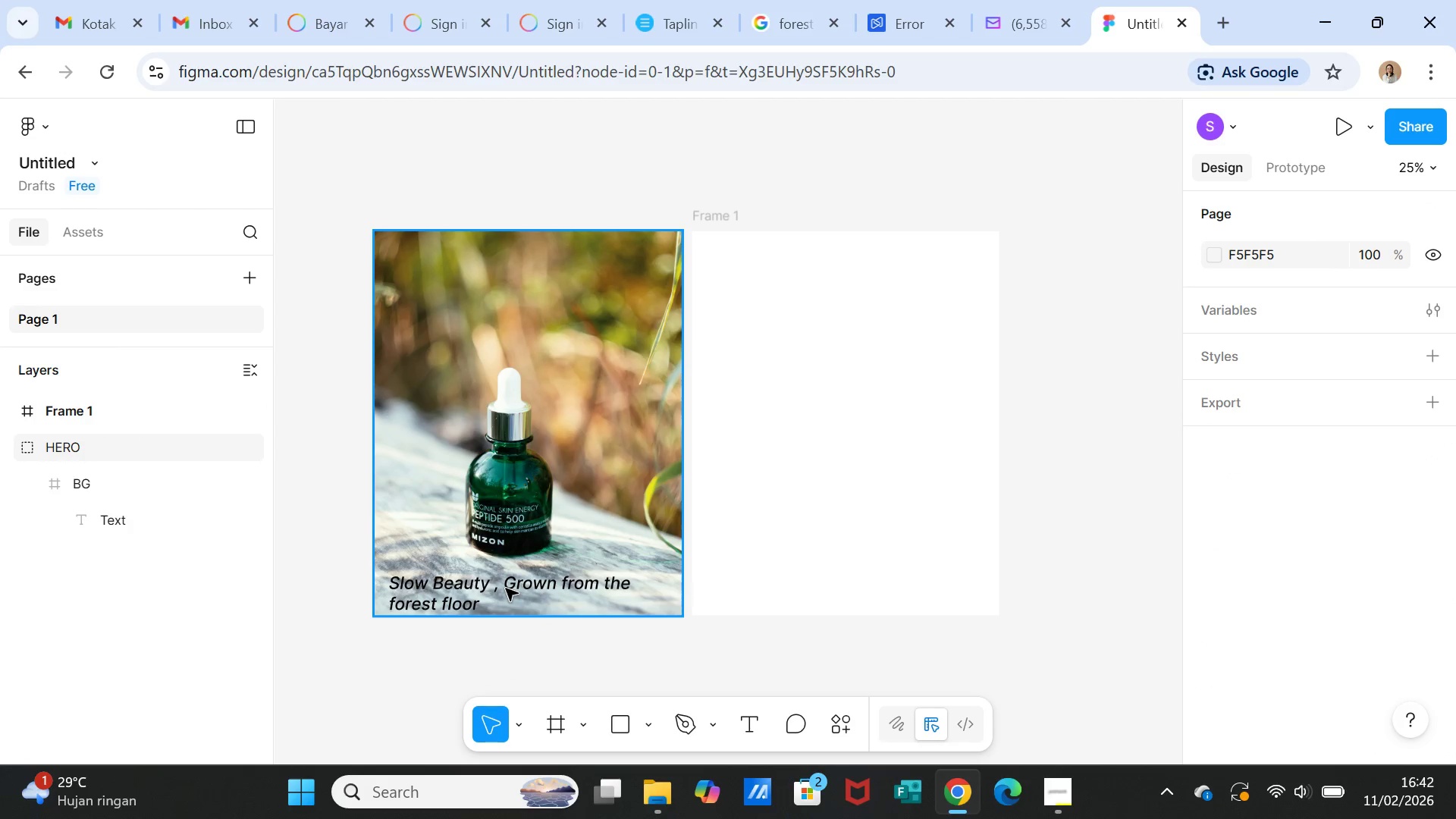 
double_click([506, 588])
 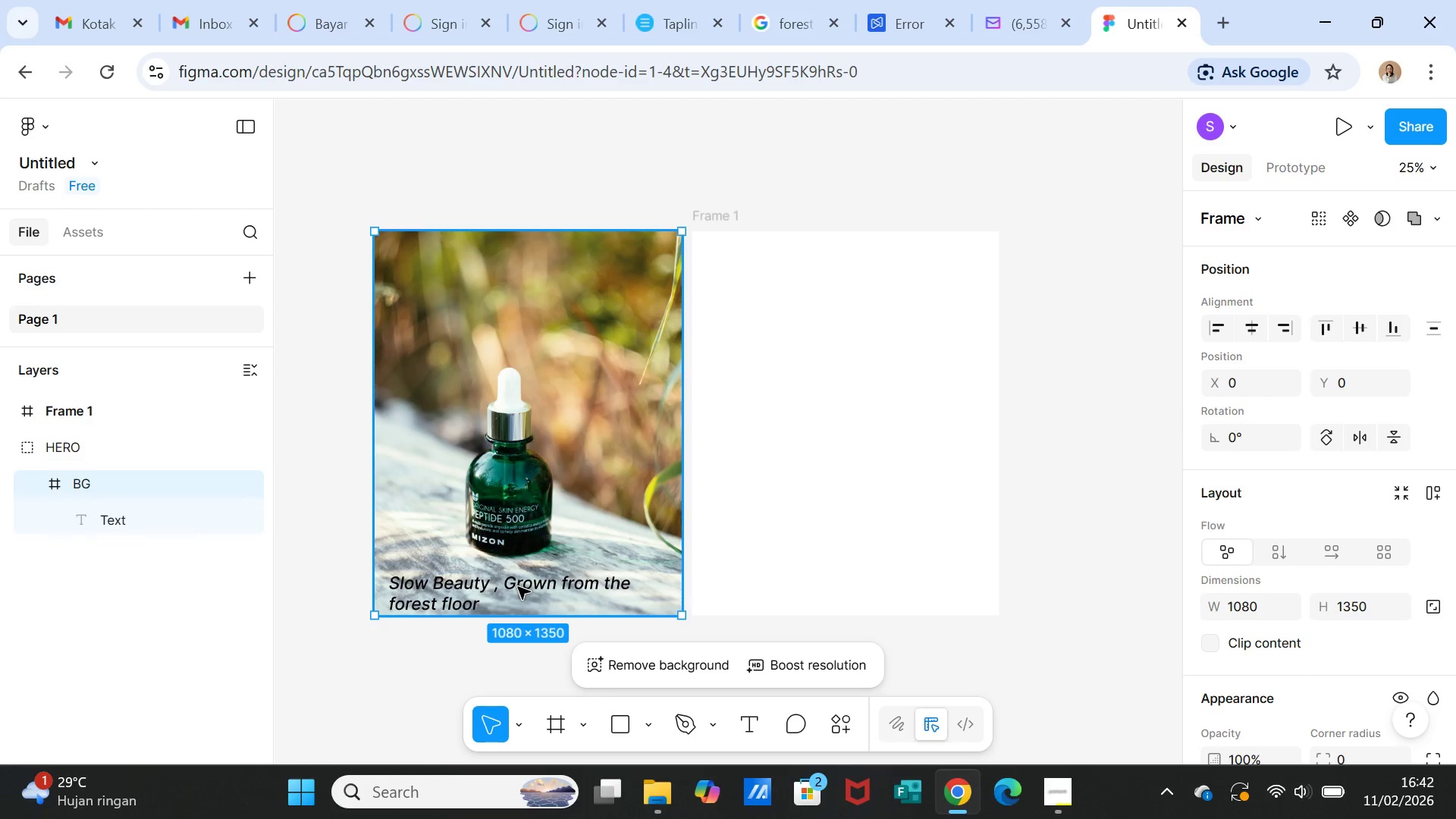 
double_click([518, 587])
 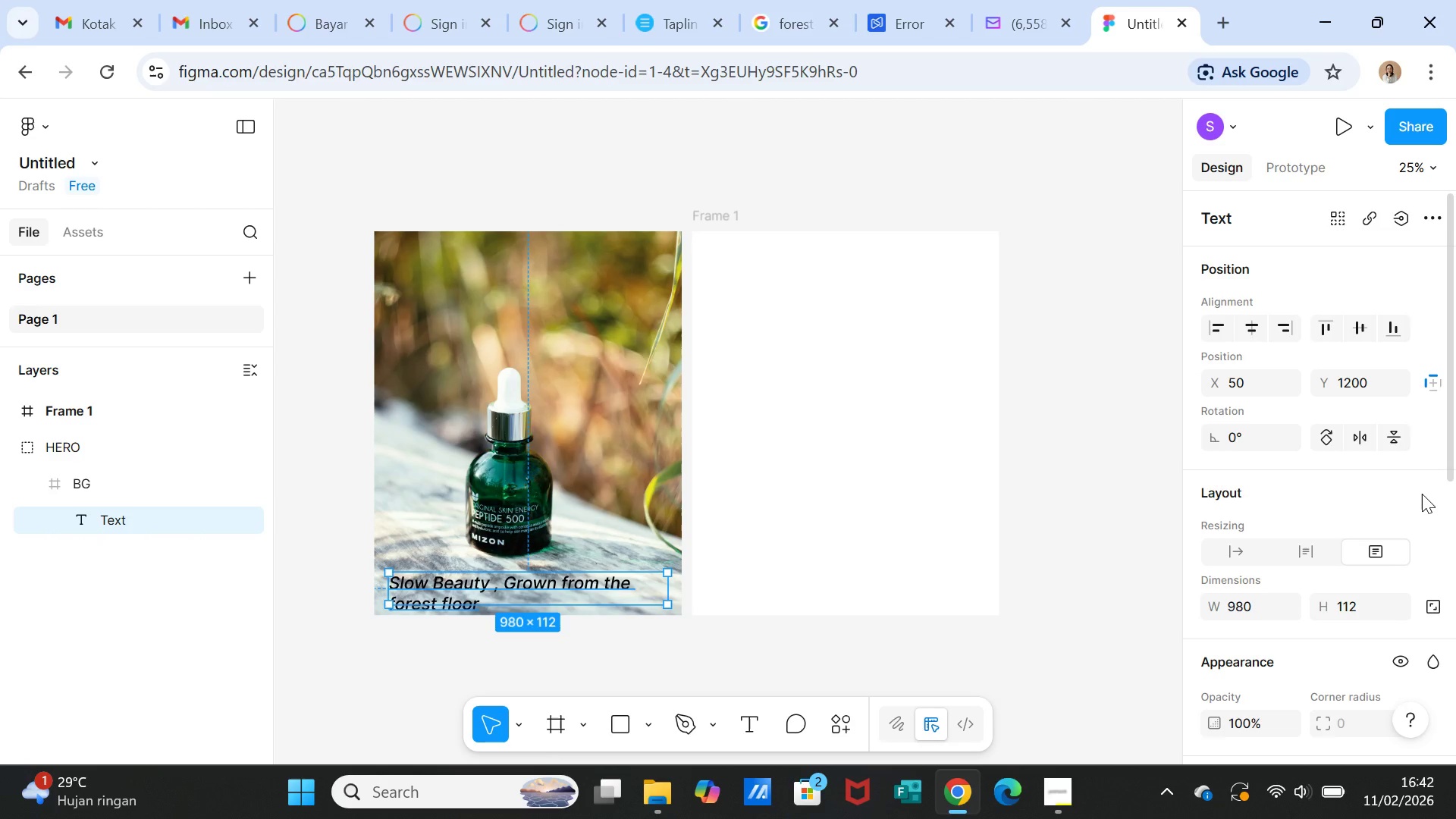 
scroll: coordinate [1422, 494], scroll_direction: up, amount: 1.0
 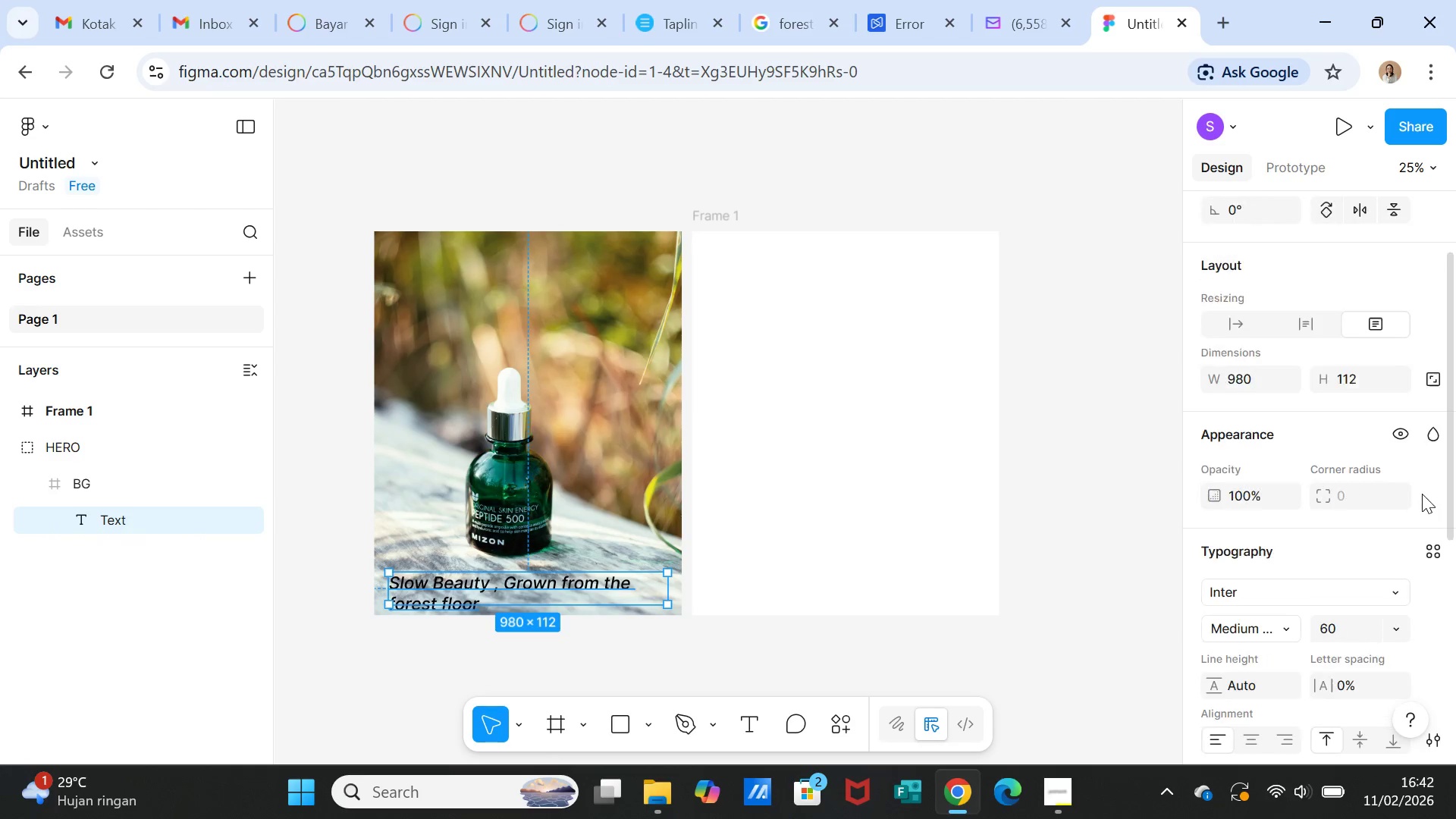 
scroll: coordinate [1422, 494], scroll_direction: down, amount: 2.0
 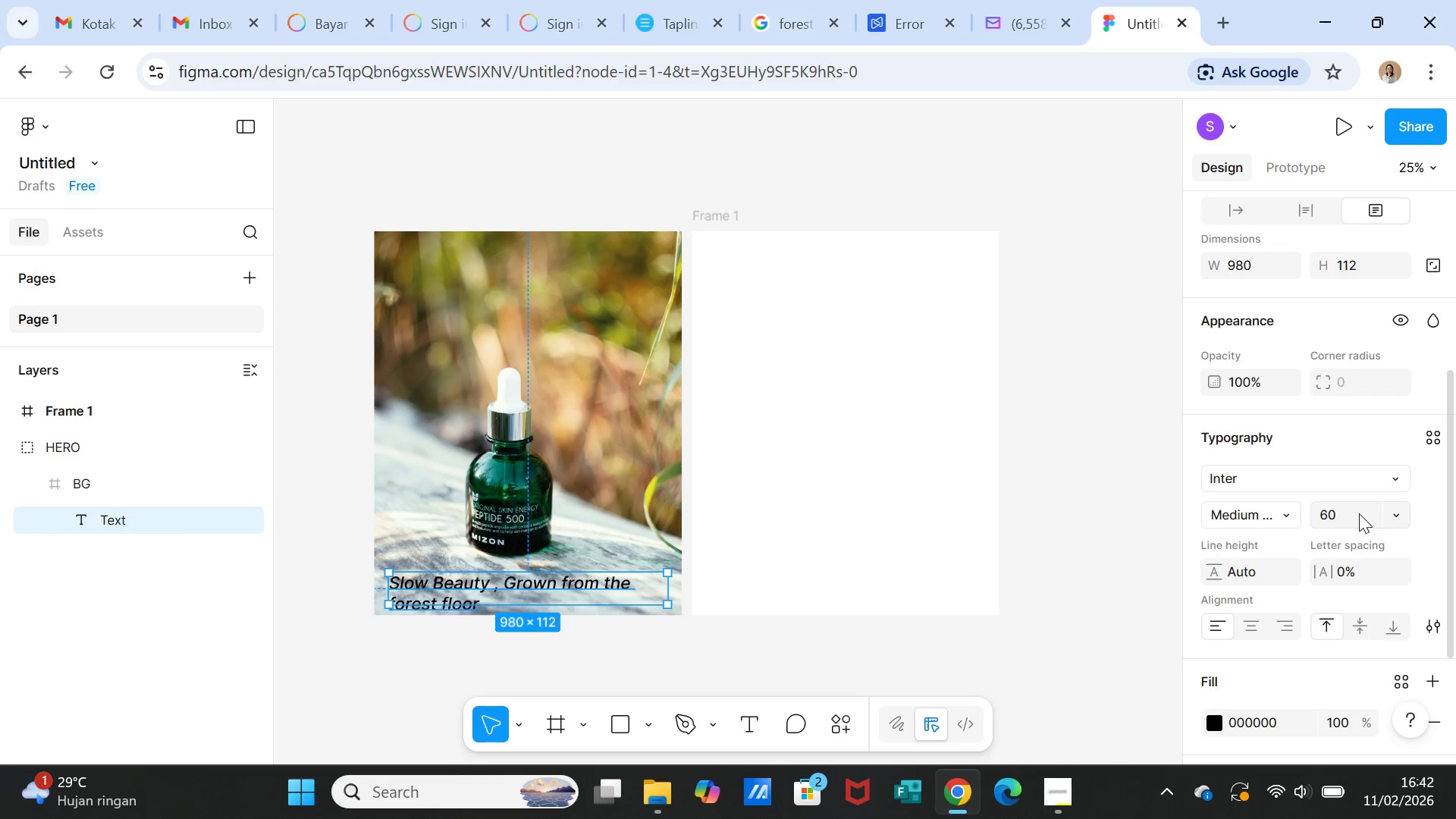 
left_click([1332, 519])
 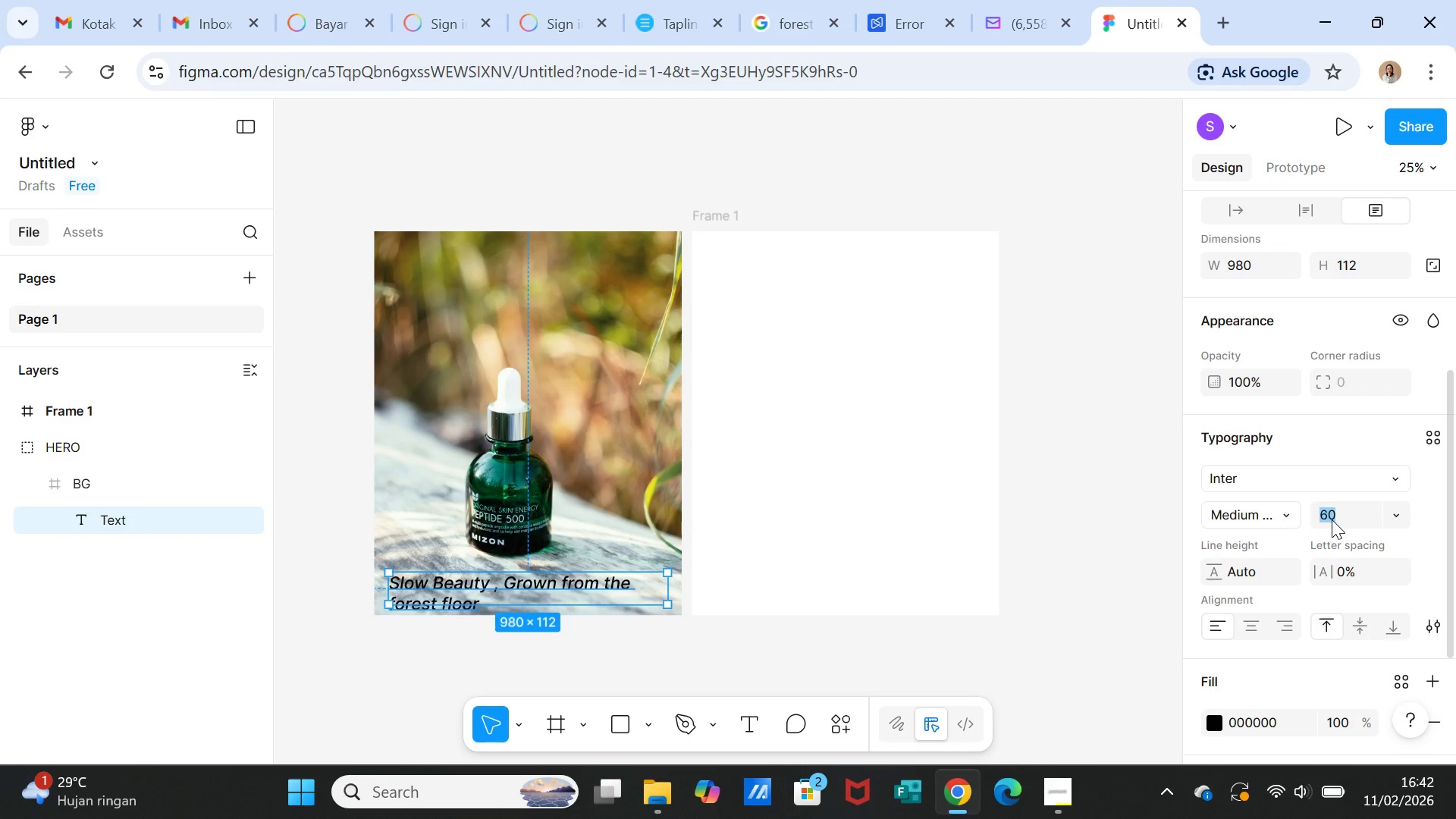 
type(50)
 